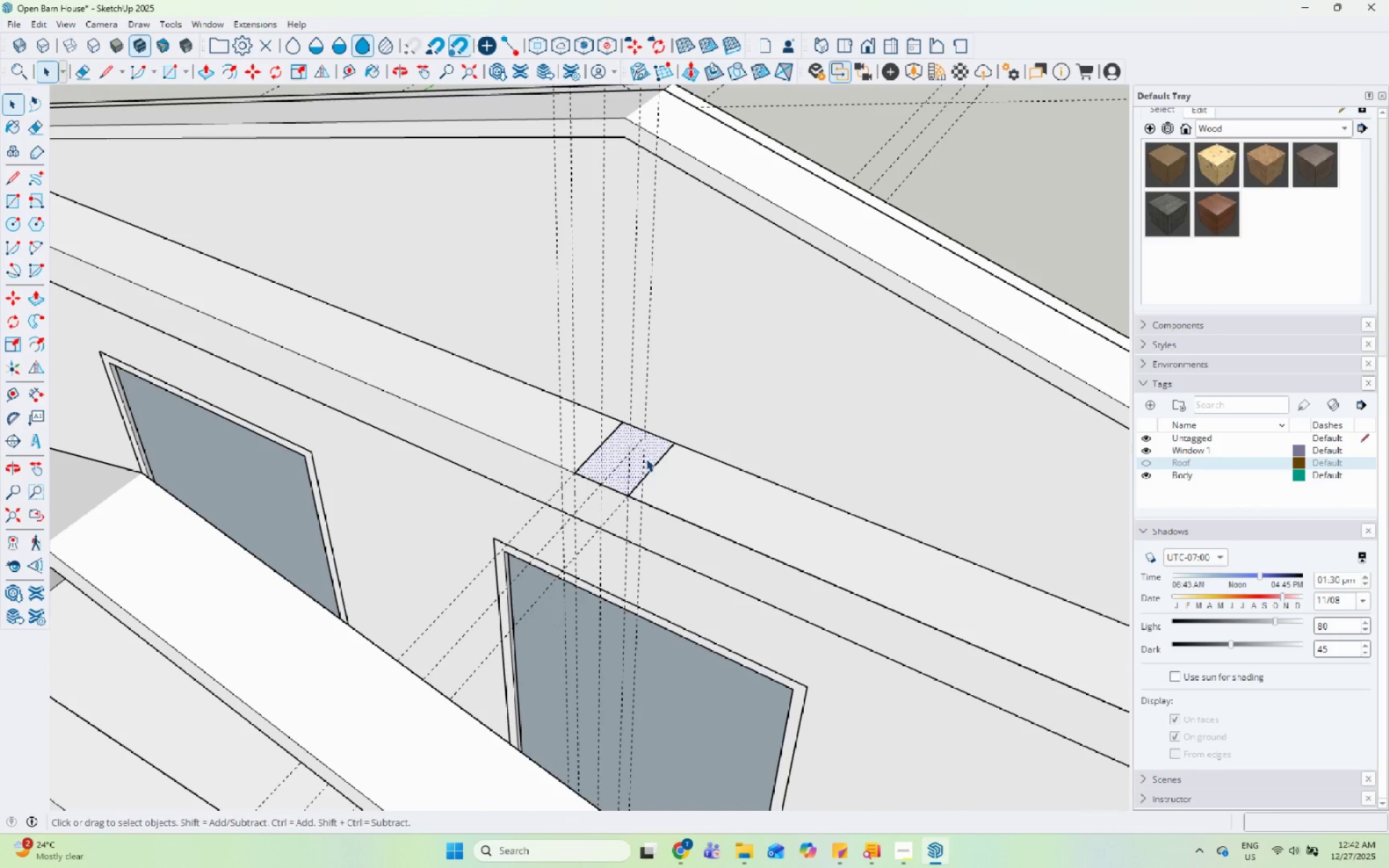 
key(P)
 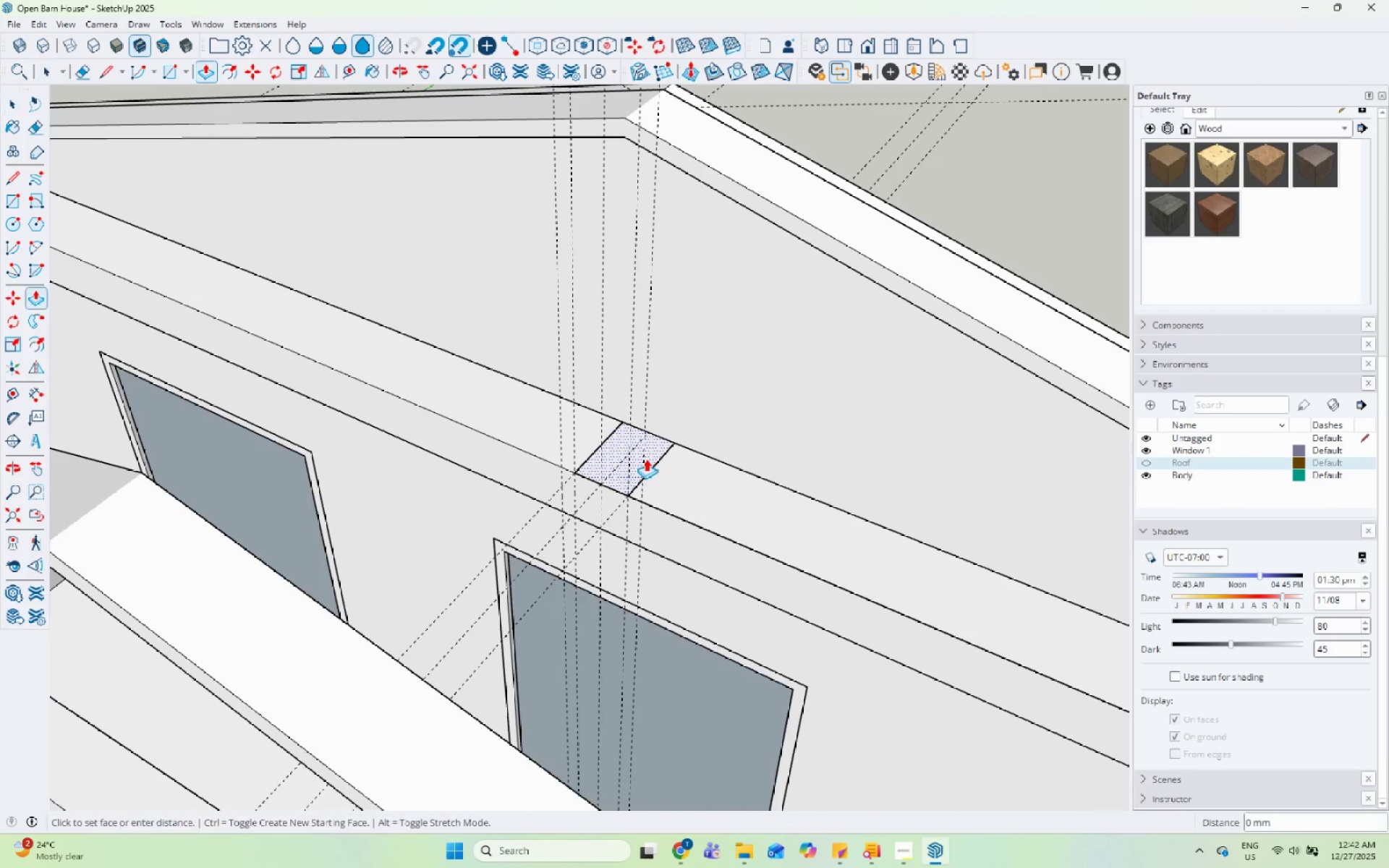 
left_click([646, 459])
 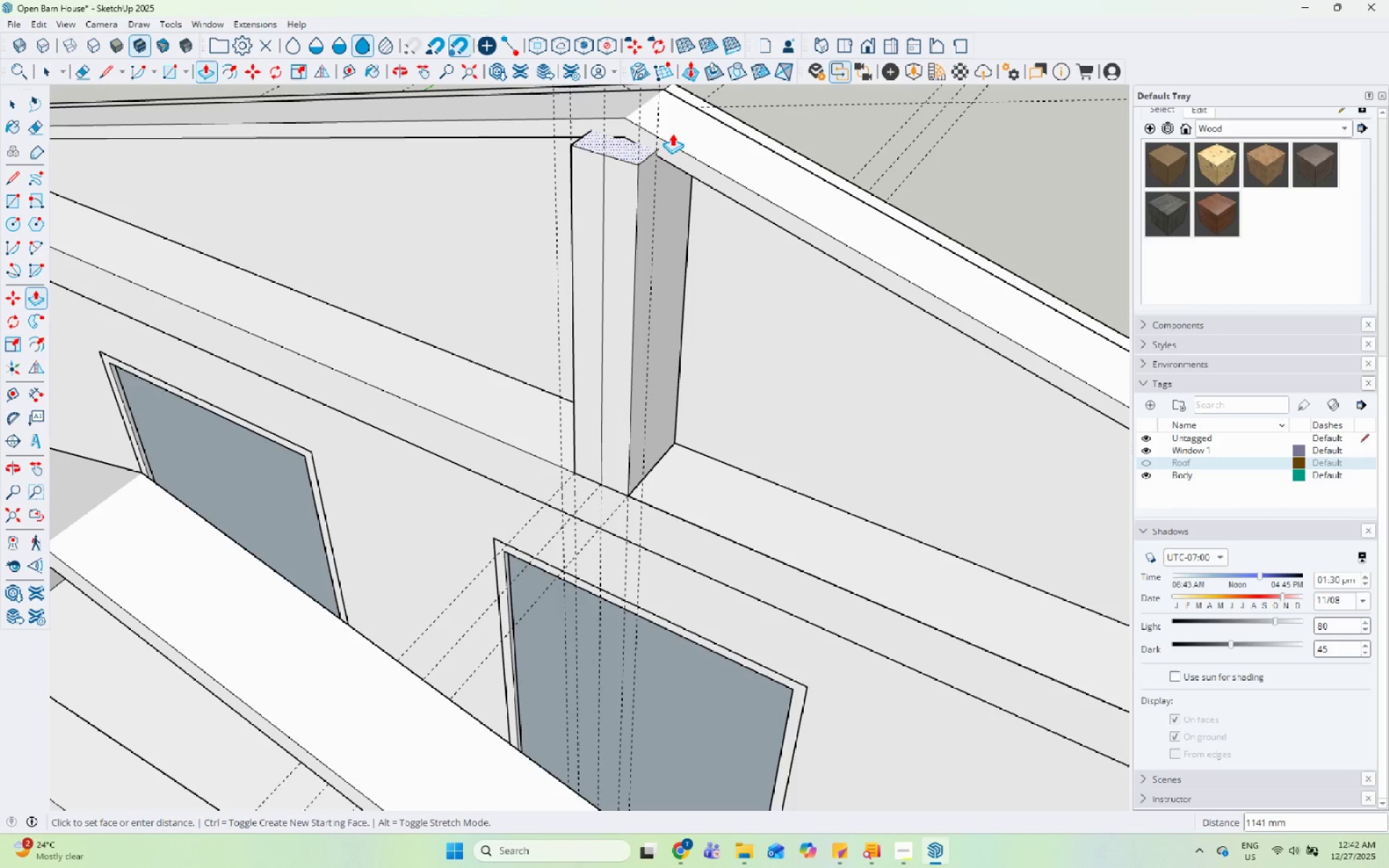 
key(Space)
 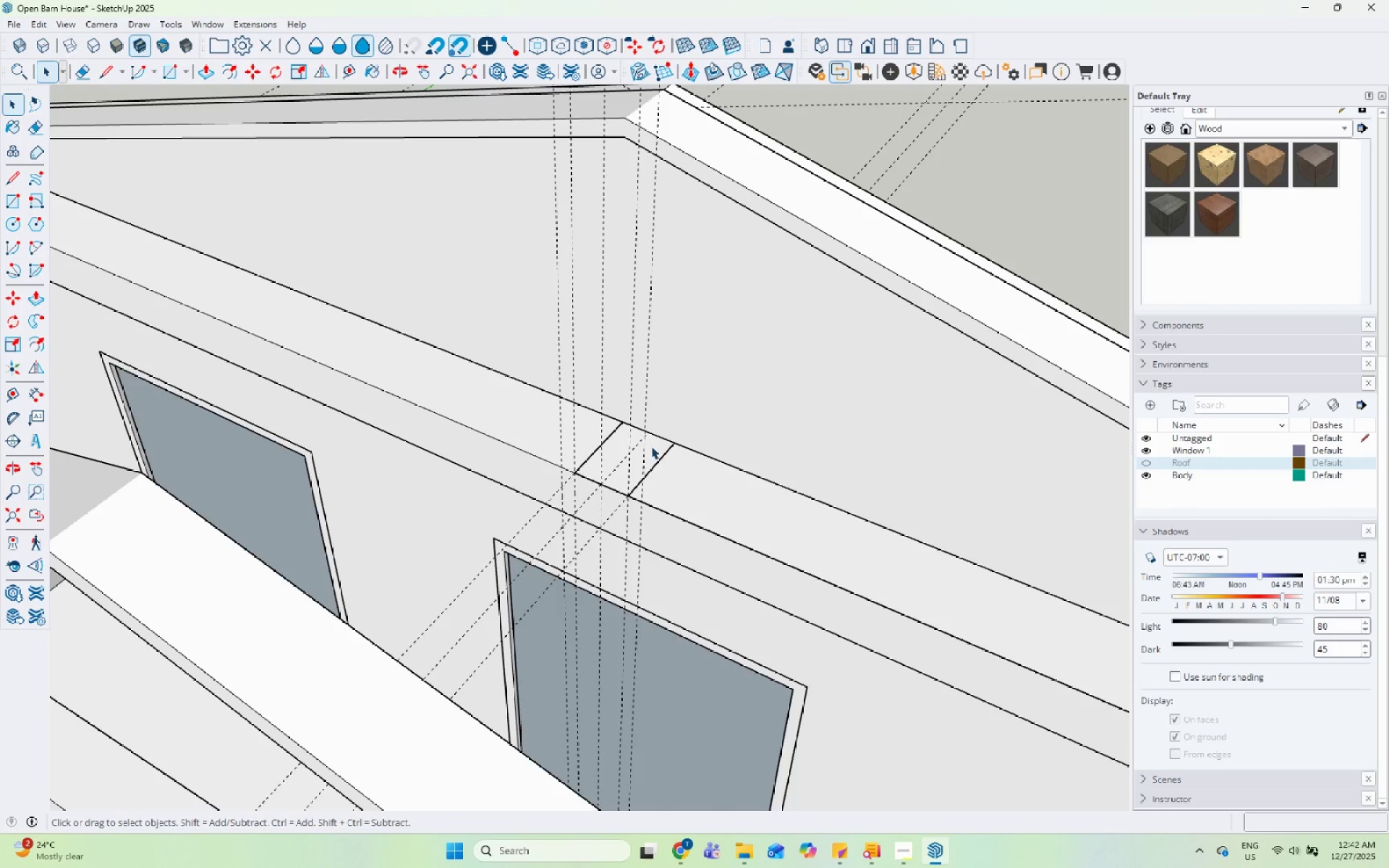 
scroll: coordinate [651, 446], scroll_direction: up, amount: 5.0
 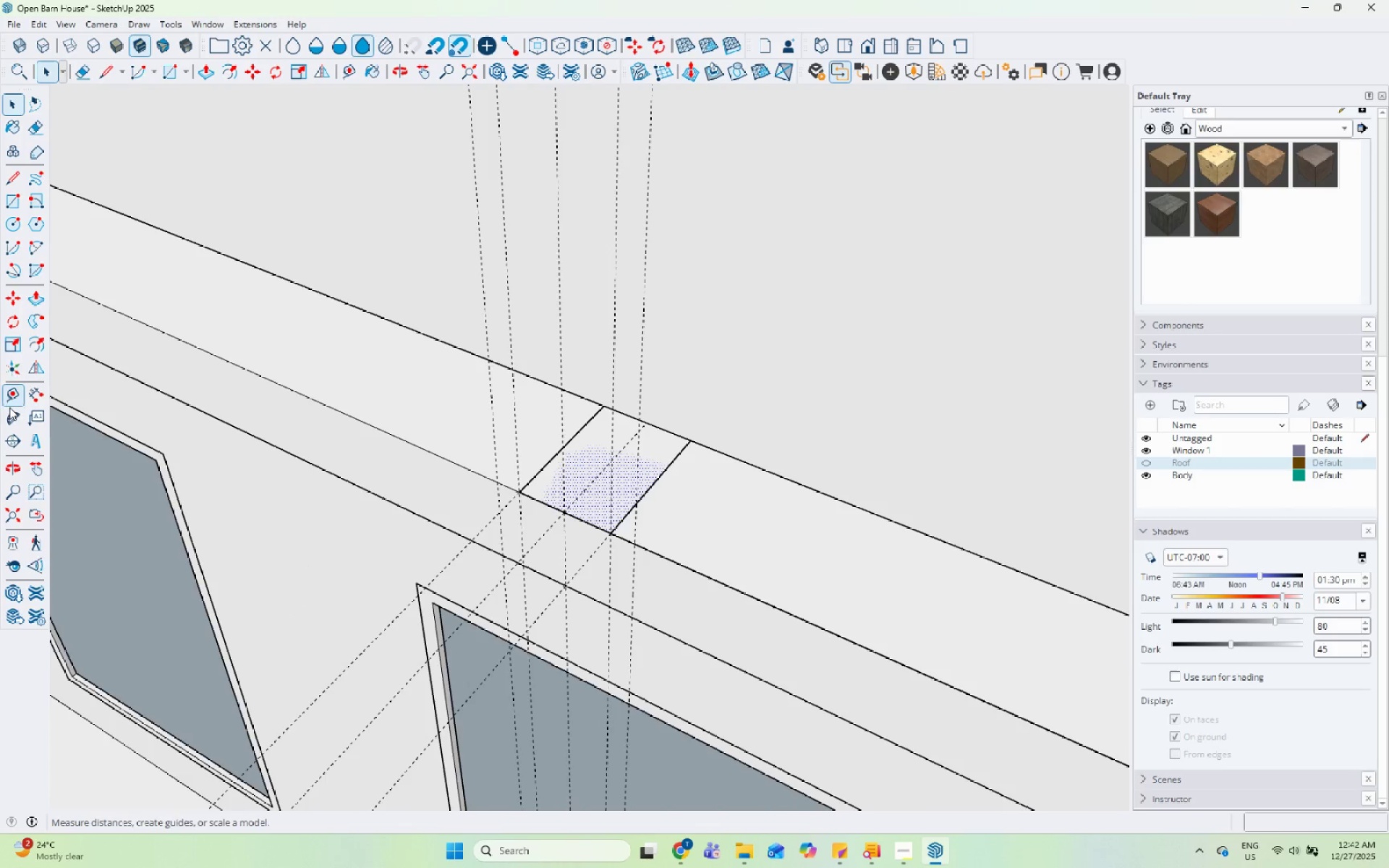 
left_click([10, 401])
 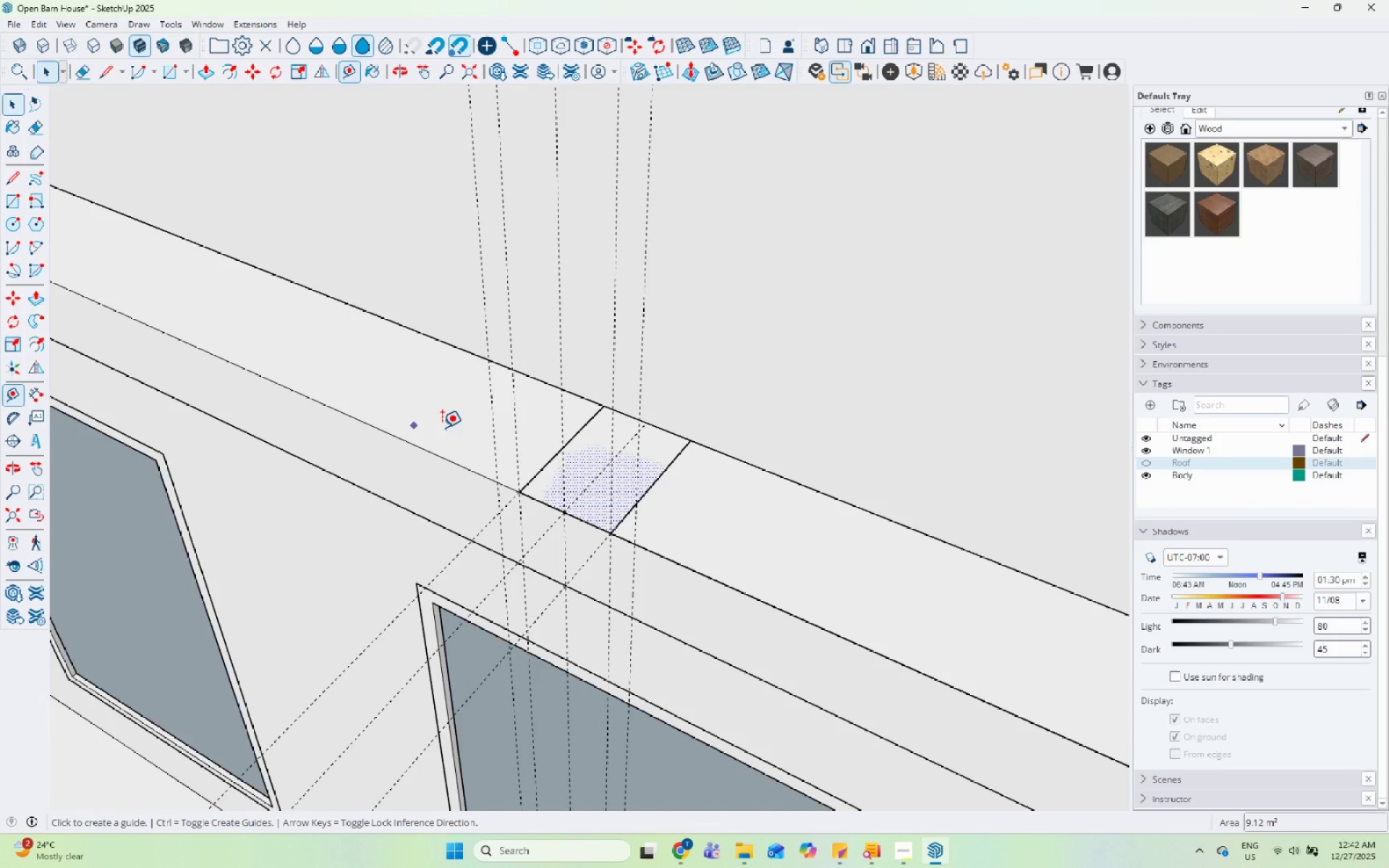 
scroll: coordinate [539, 440], scroll_direction: up, amount: 4.0
 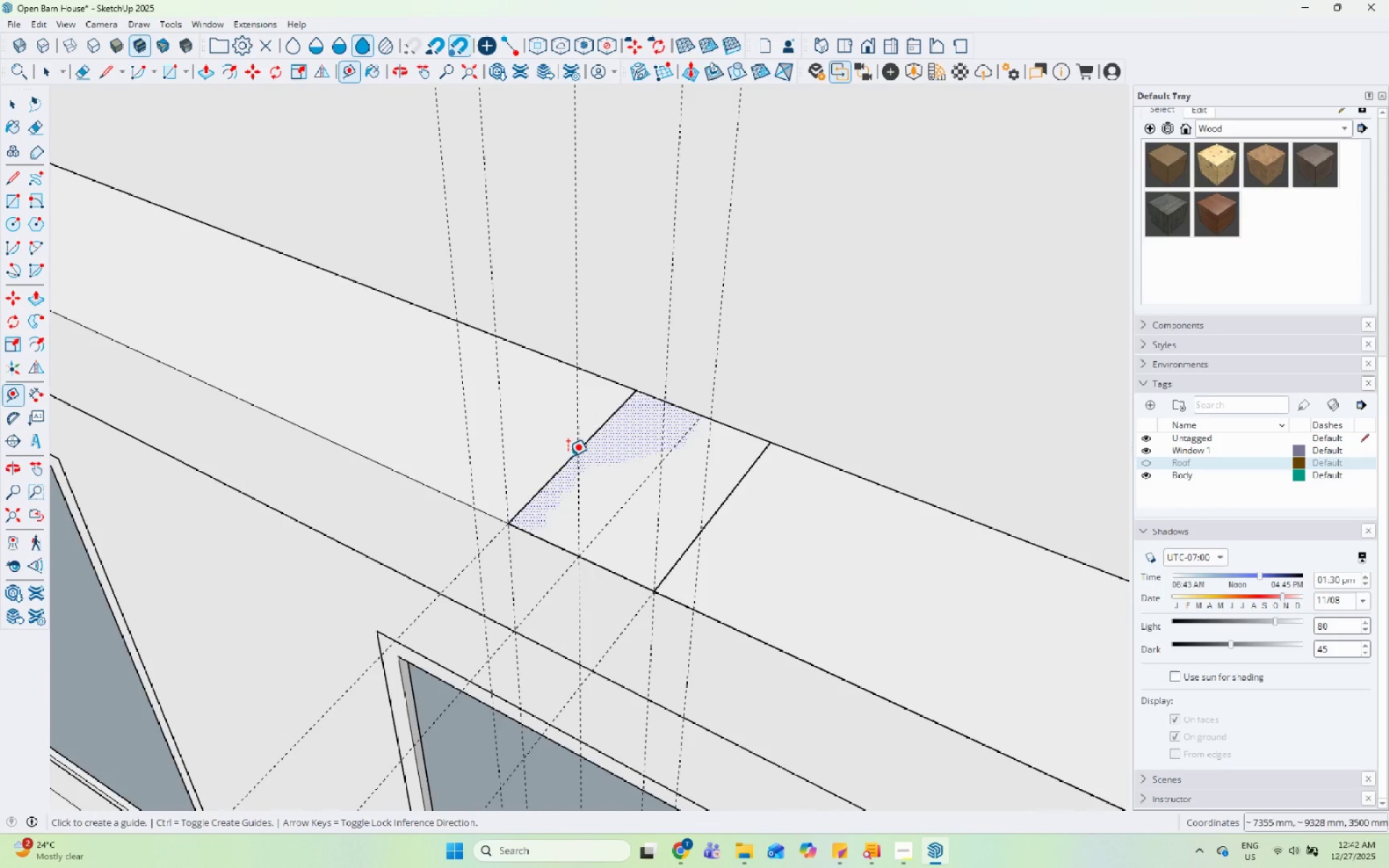 
left_click([568, 456])
 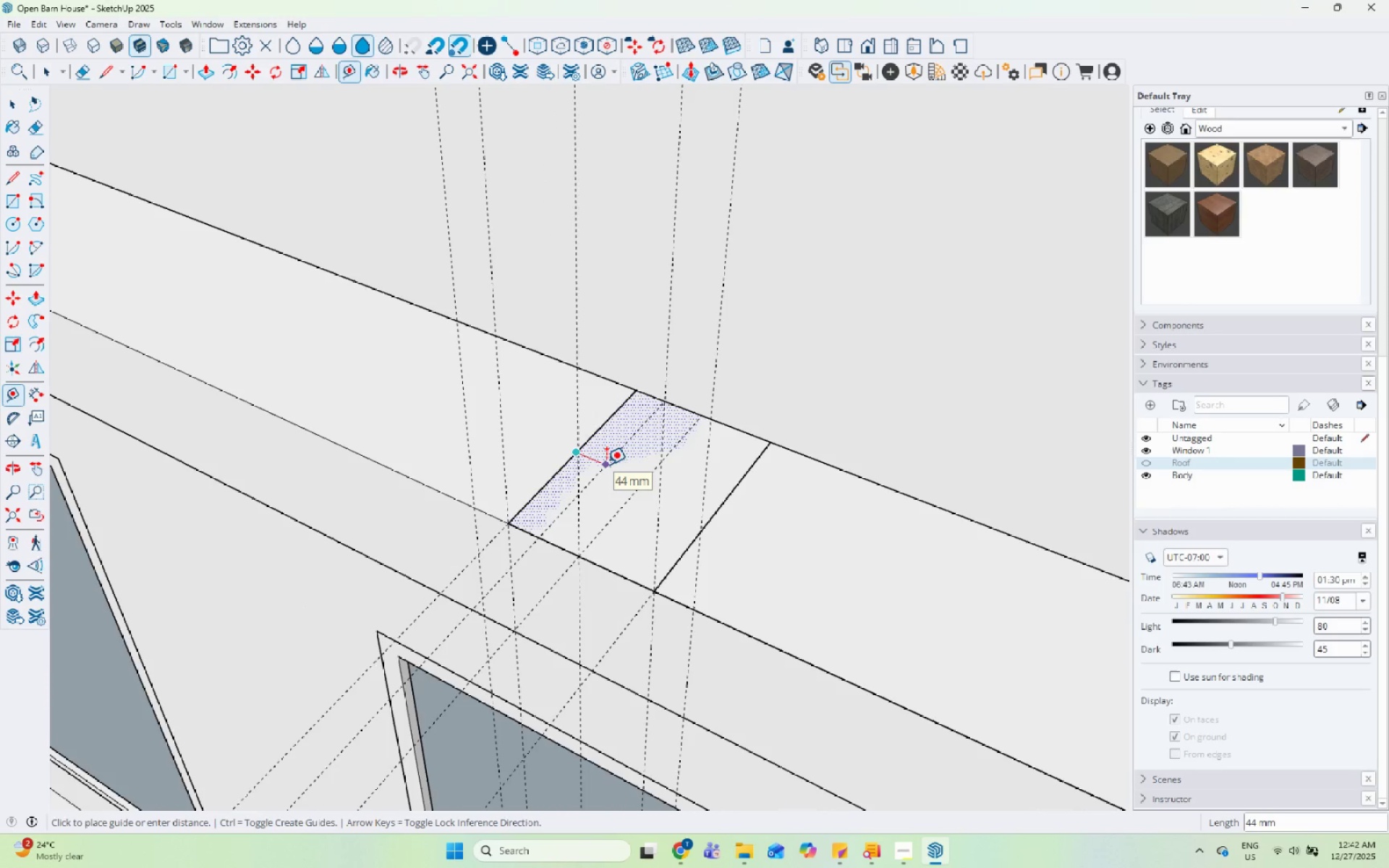 
key(Numpad5)
 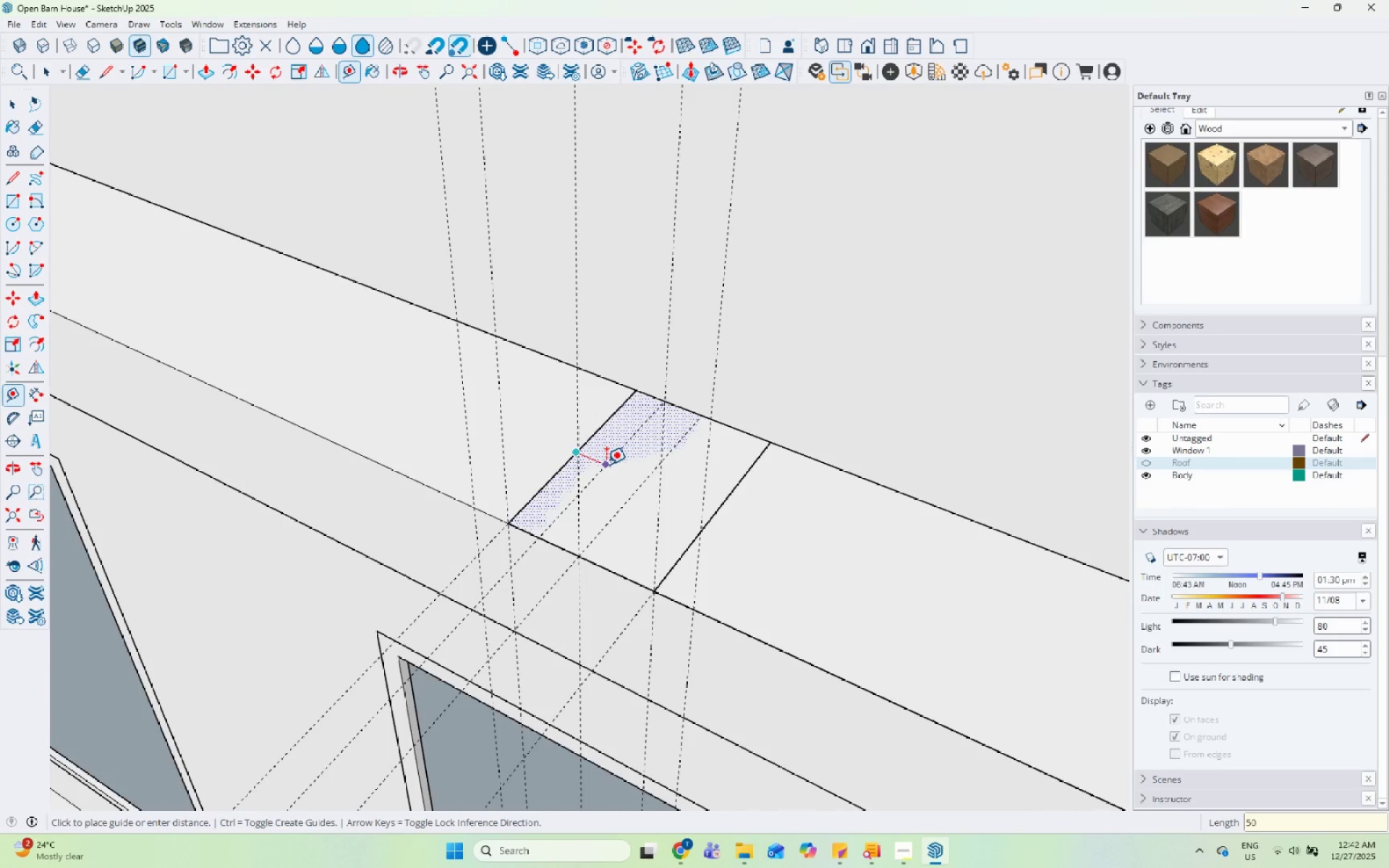 
key(Numpad0)
 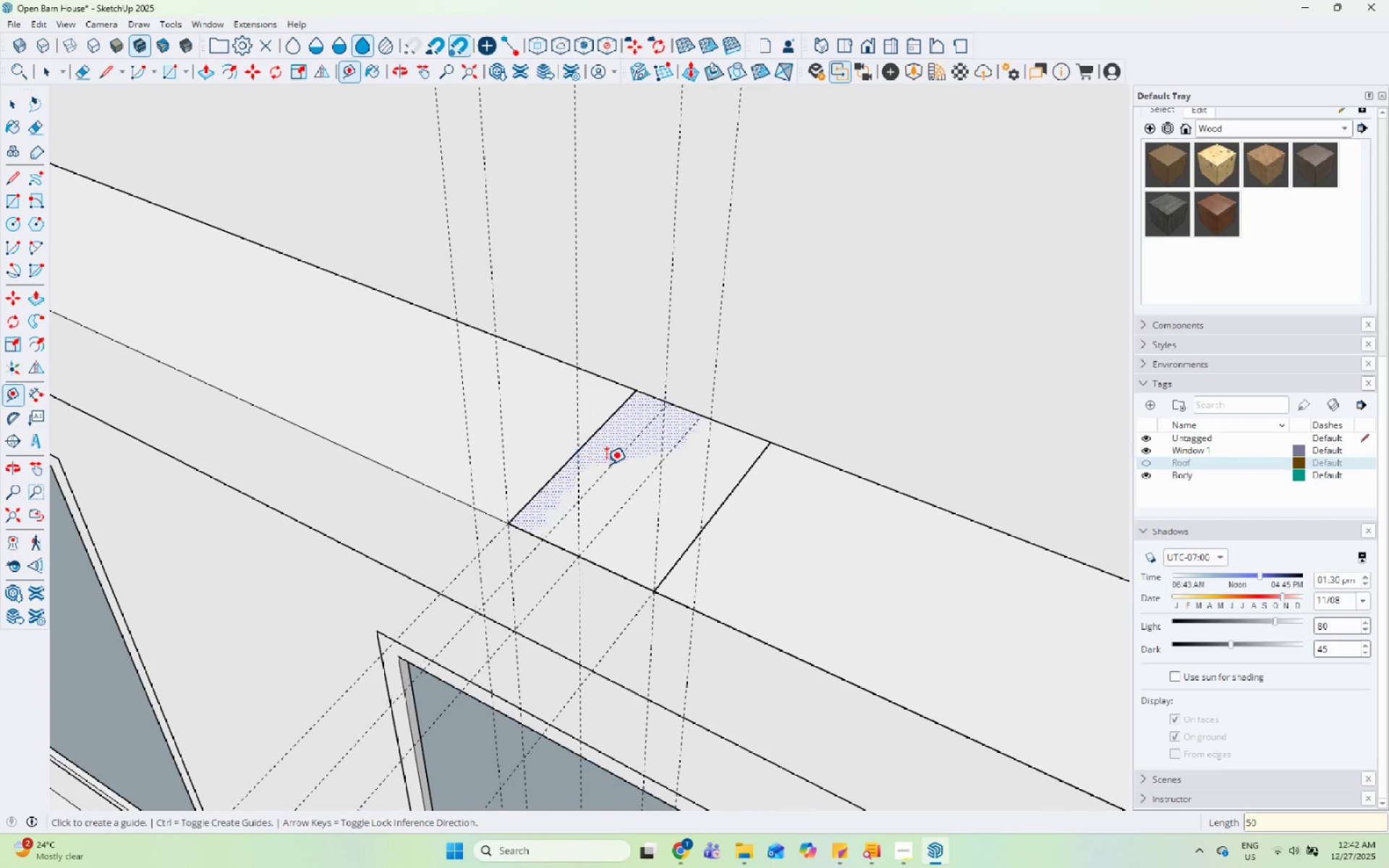 
key(Enter)
 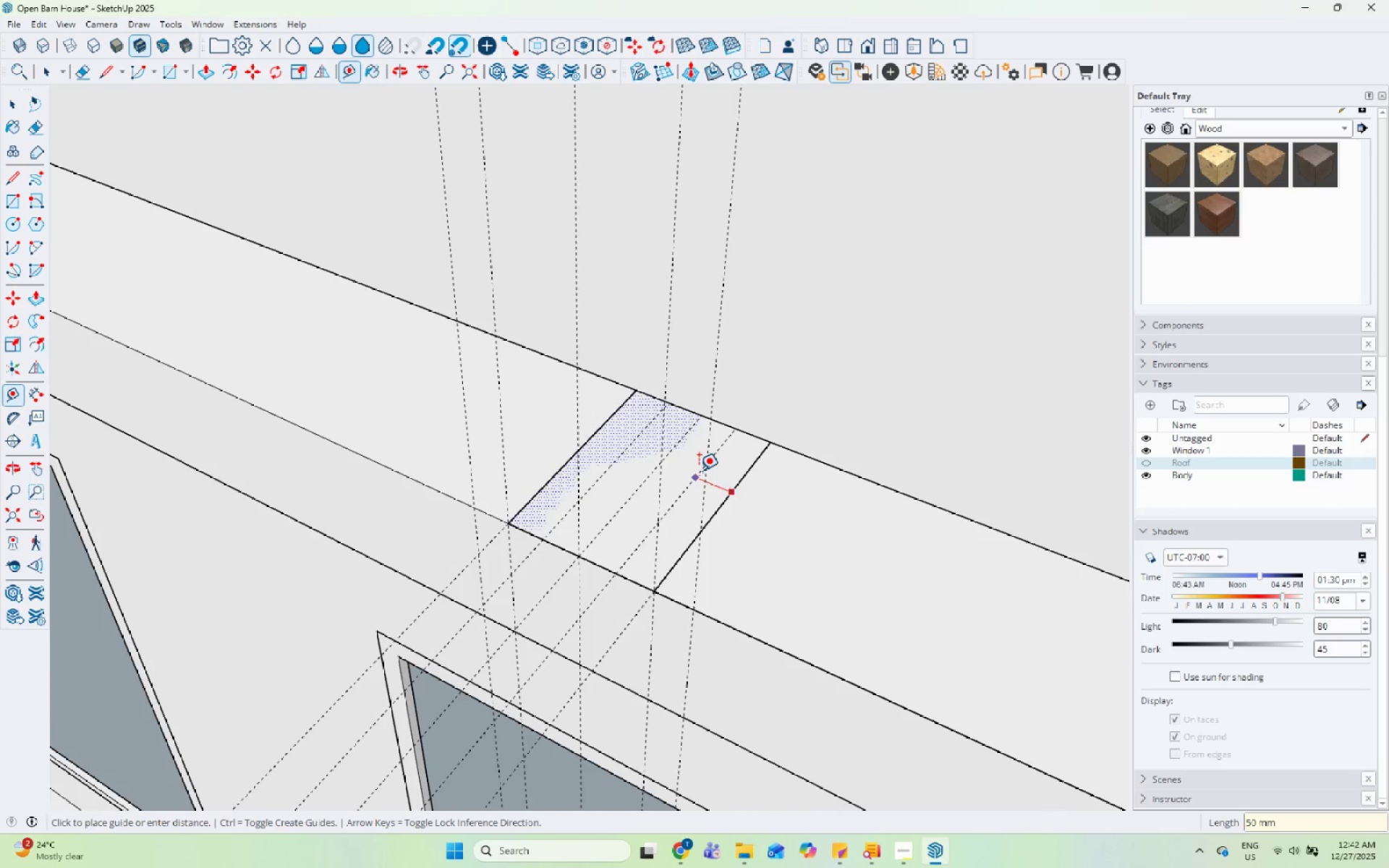 
key(Numpad5)
 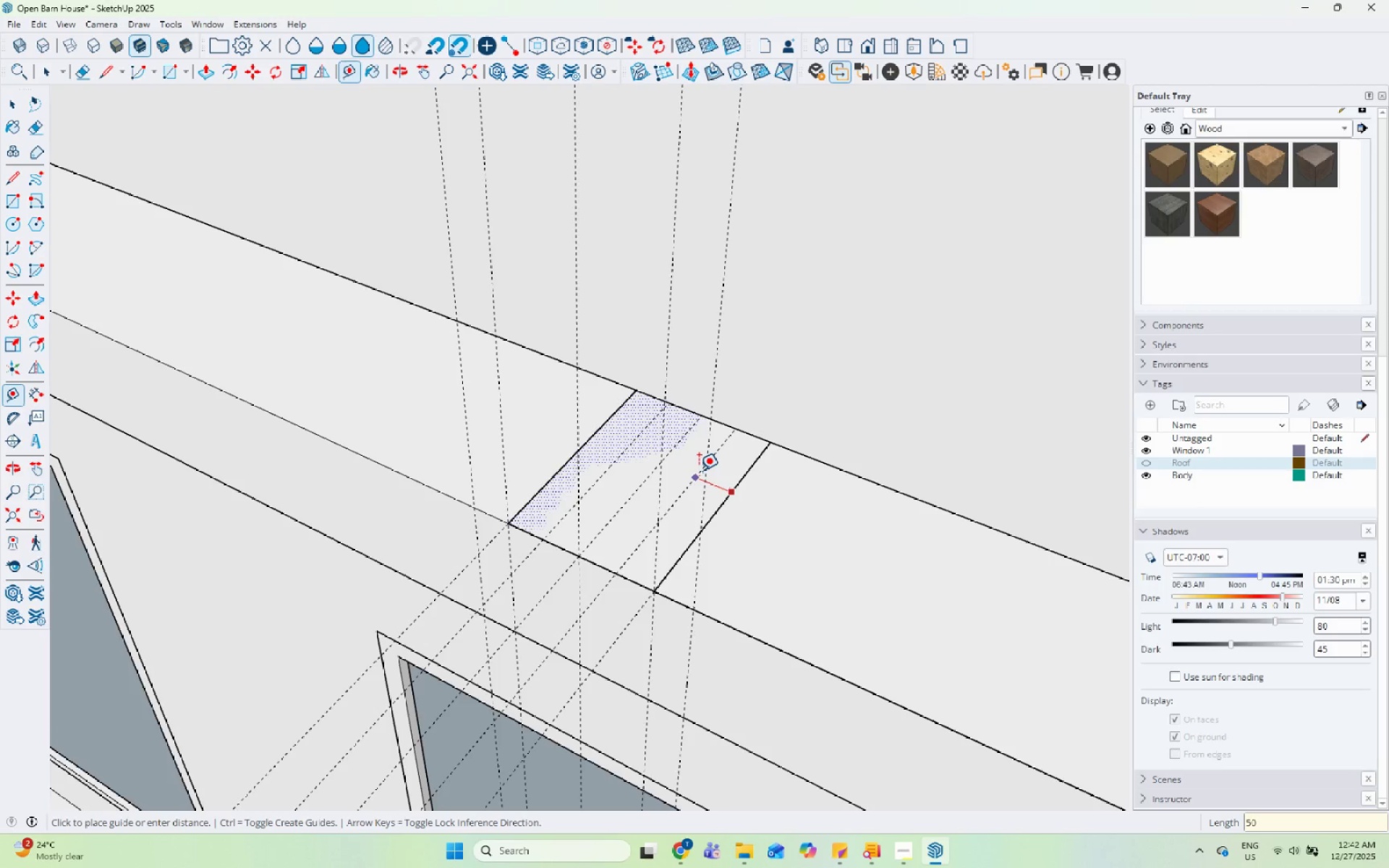 
key(Numpad0)
 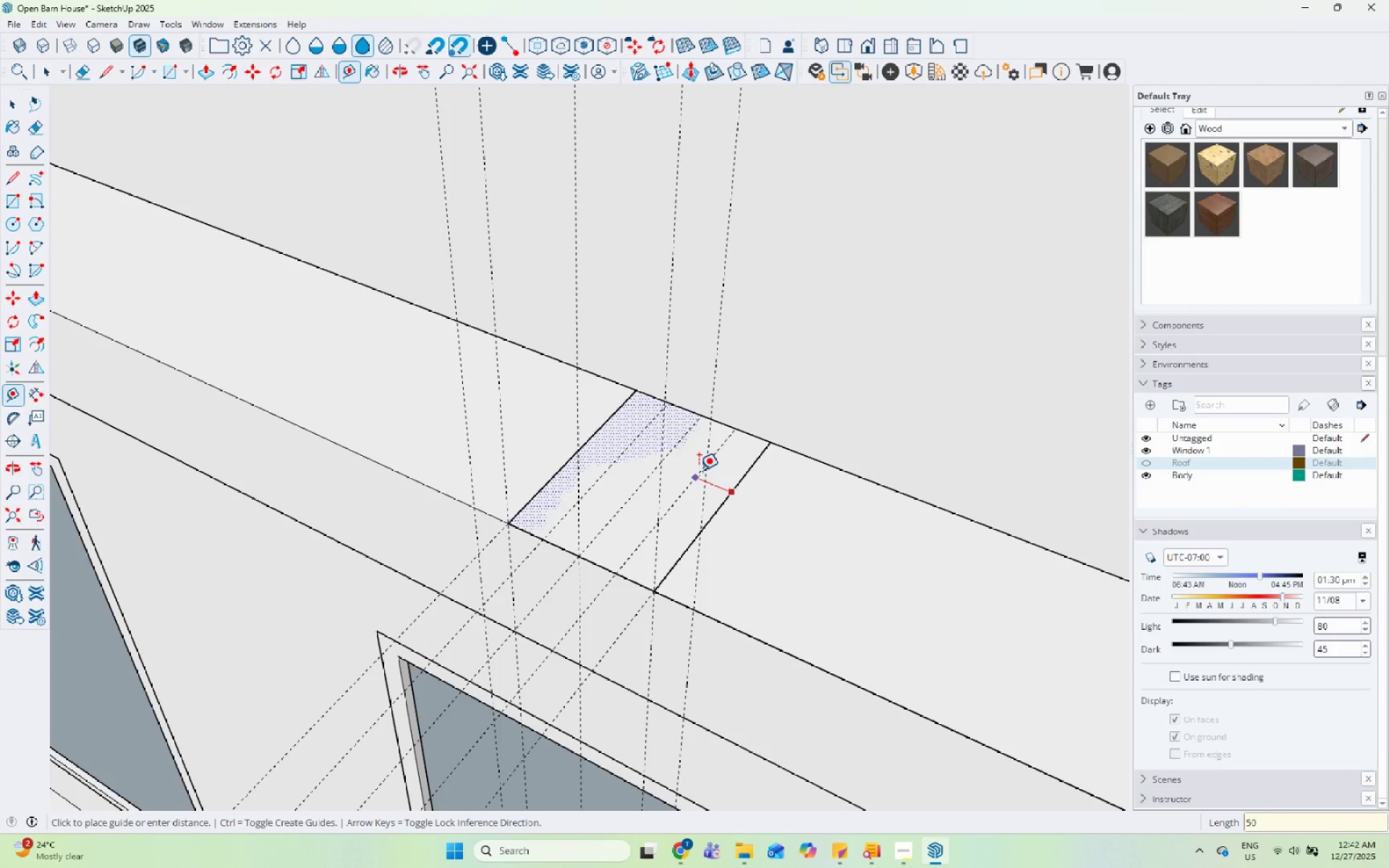 
key(Enter)
 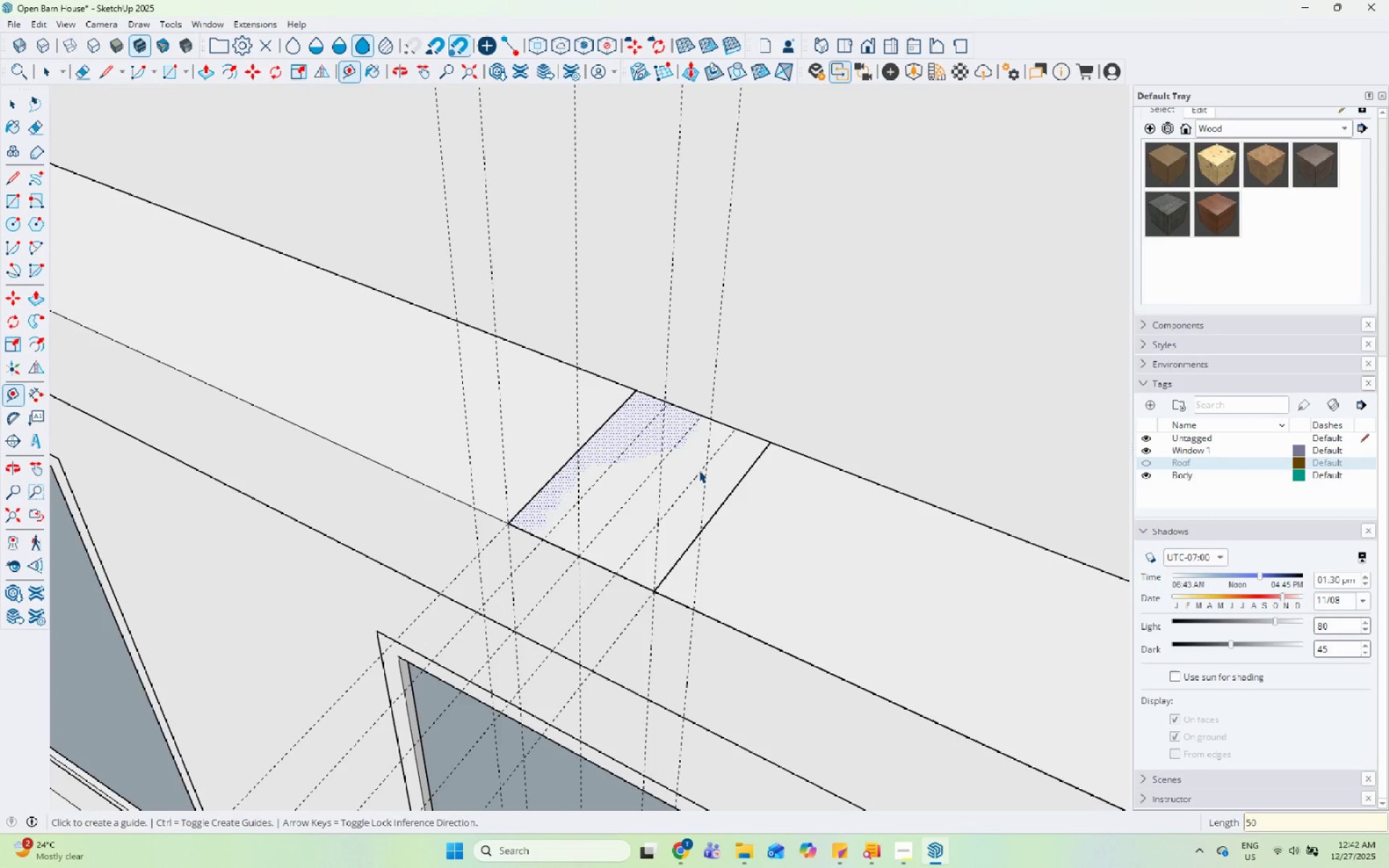 
key(Space)
 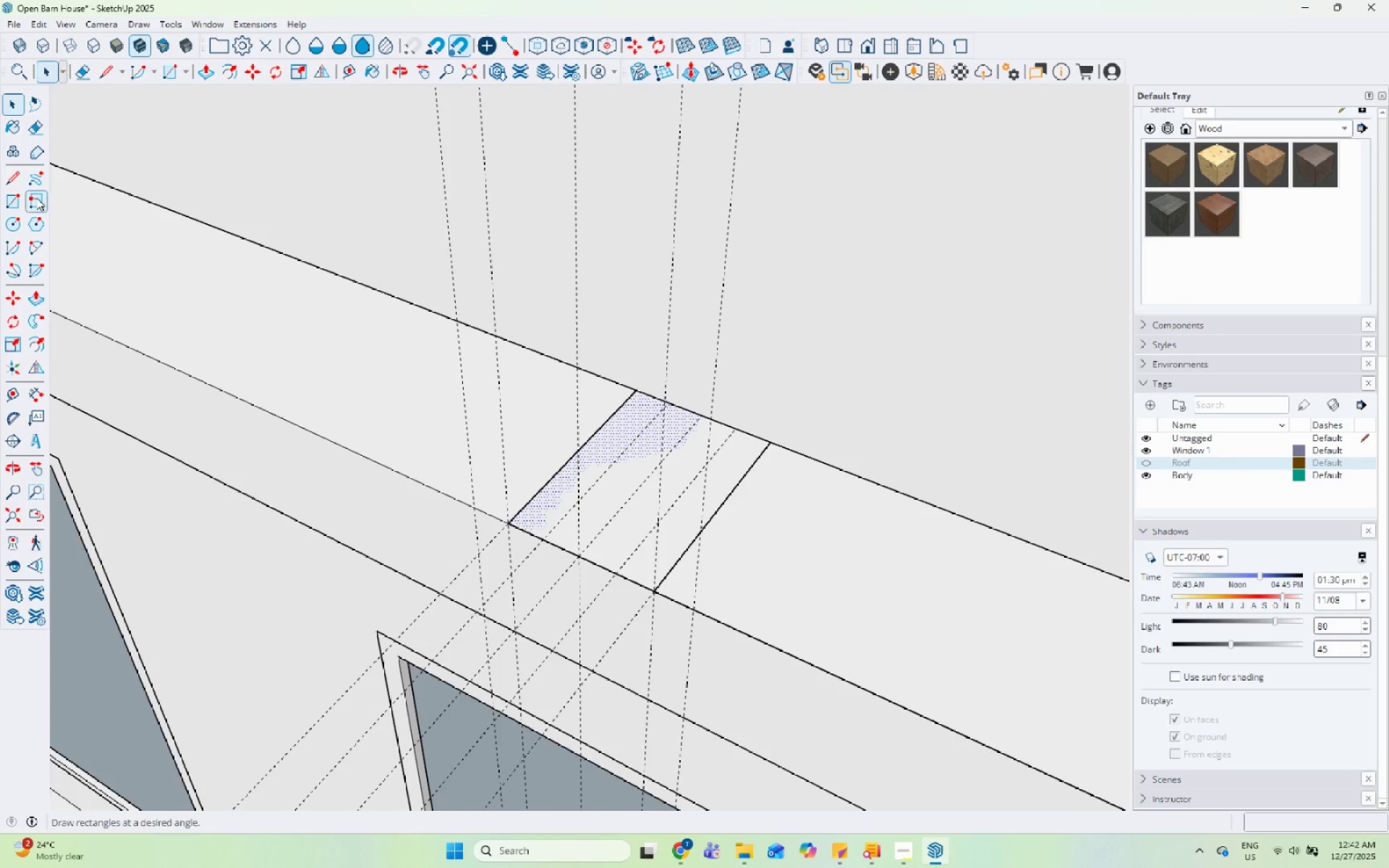 
left_click([20, 196])
 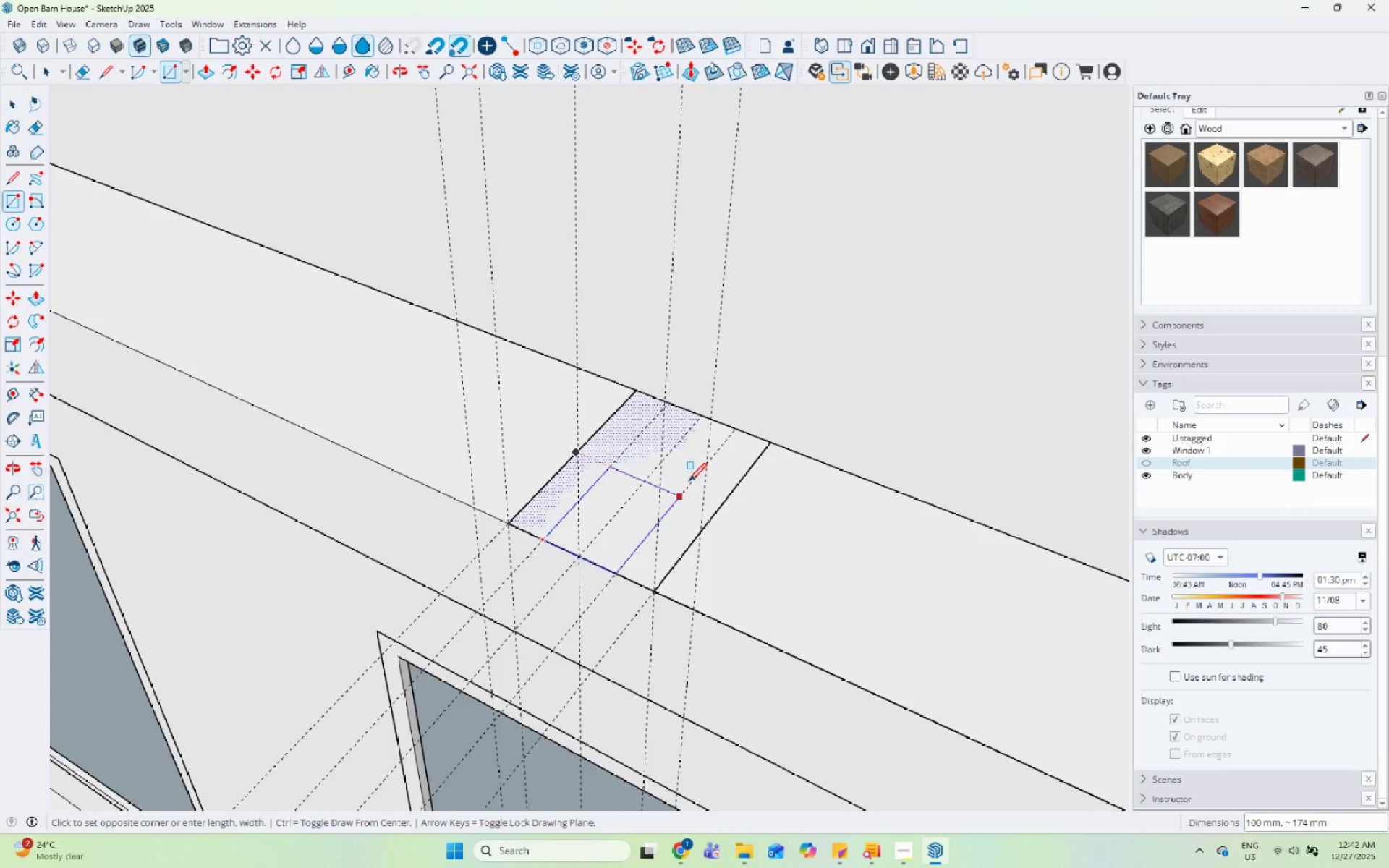 
left_click([735, 432])
 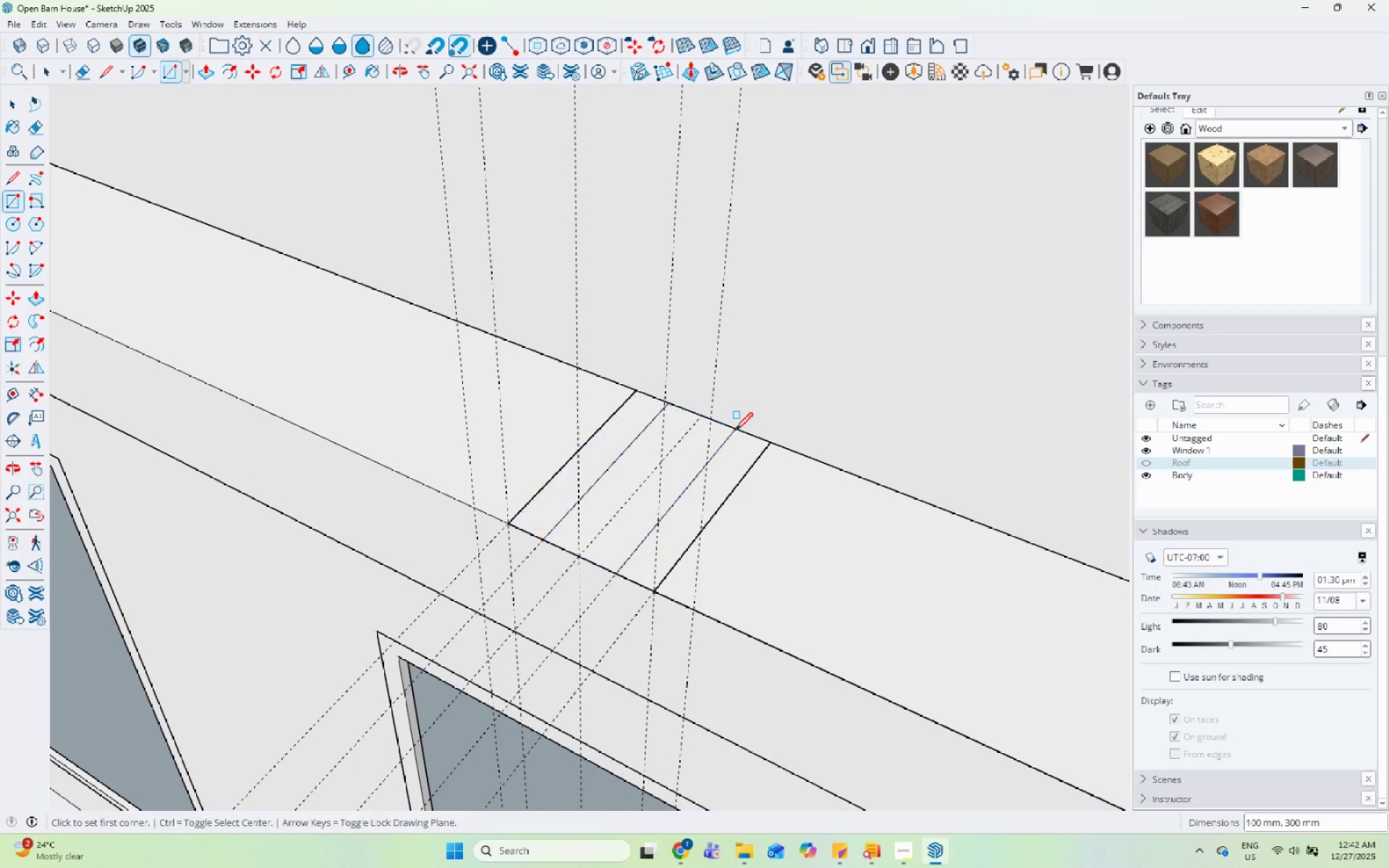 
key(Space)
 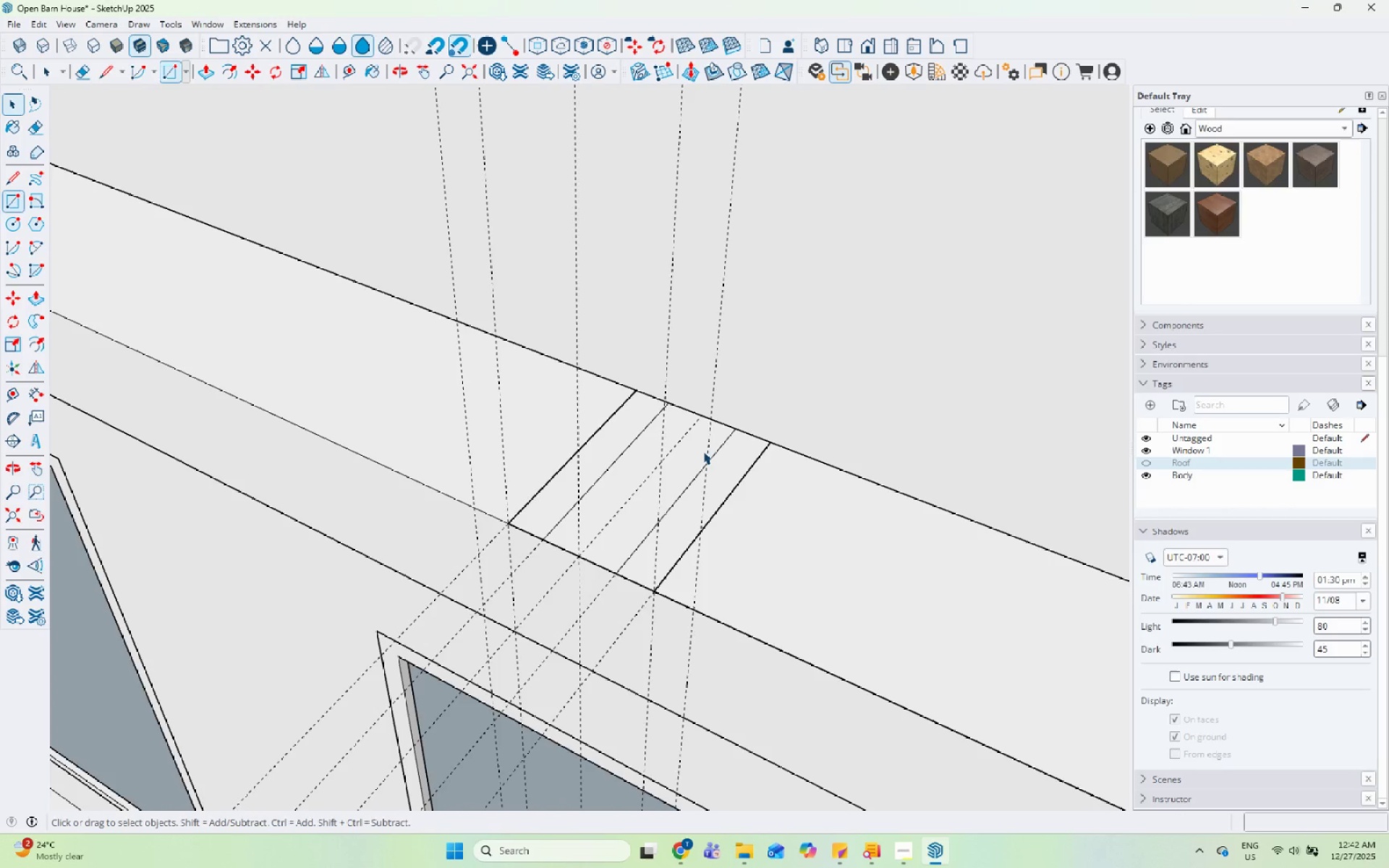 
double_click([703, 451])
 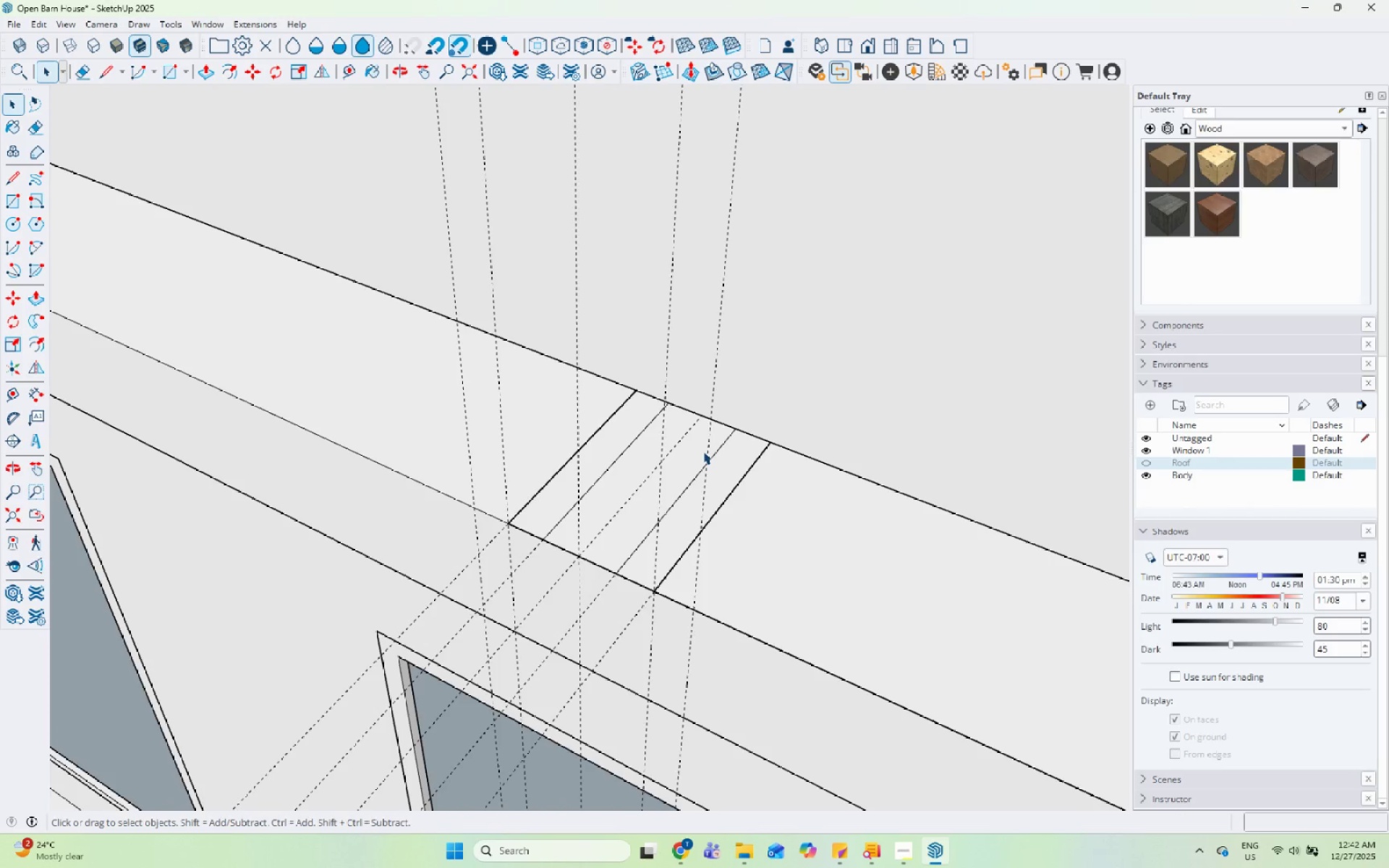 
left_click([713, 440])
 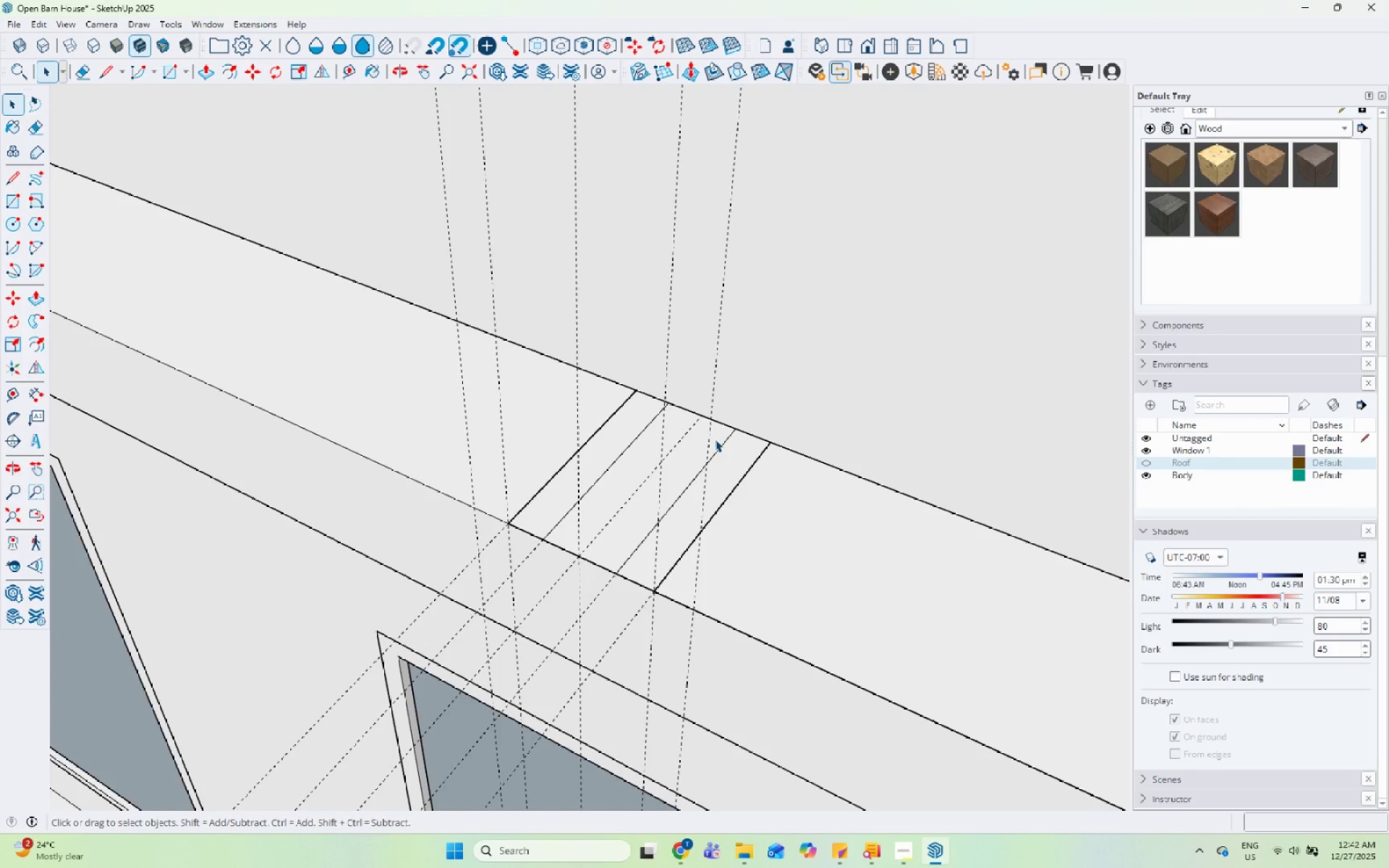 
key(P)
 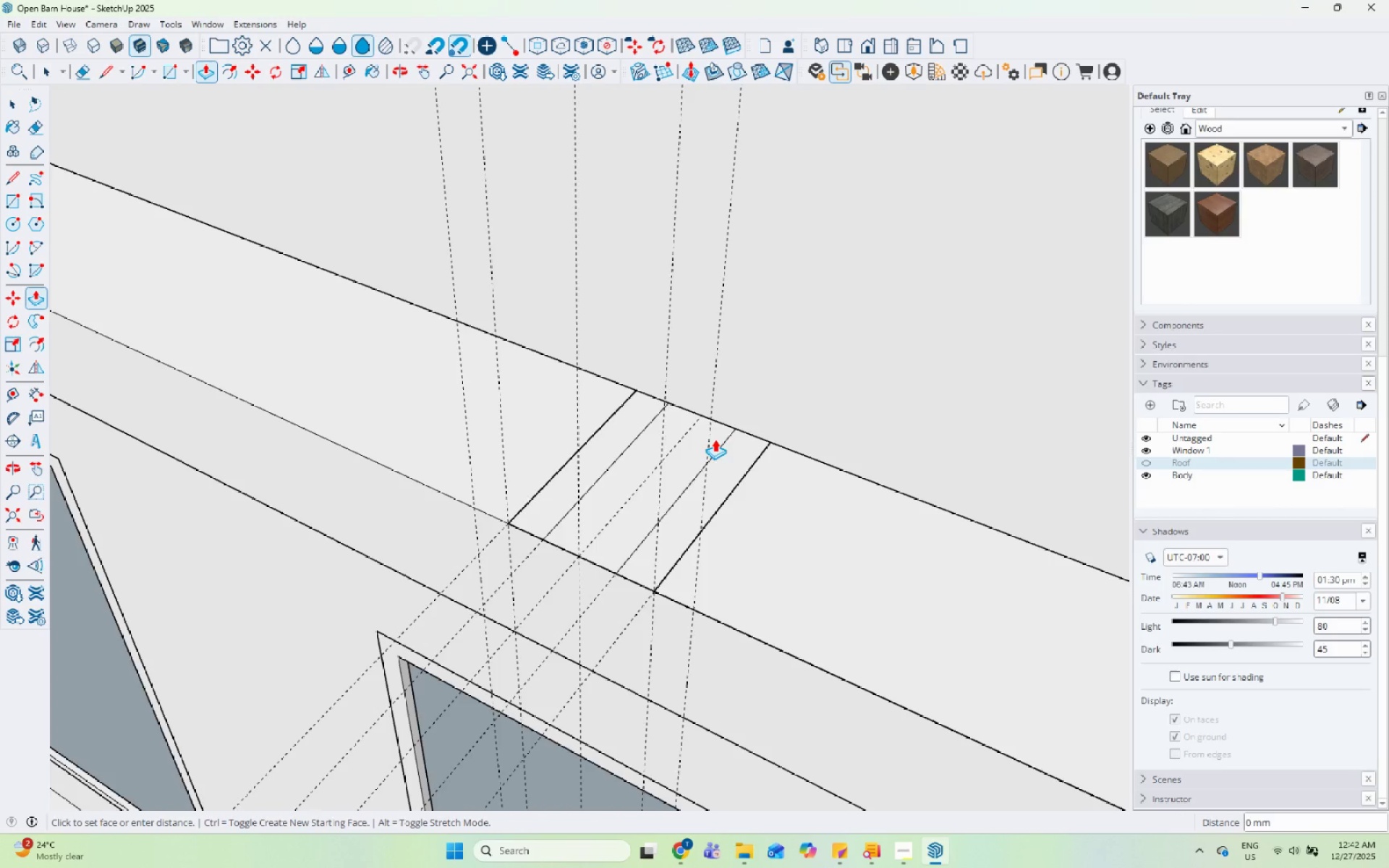 
left_click([715, 439])
 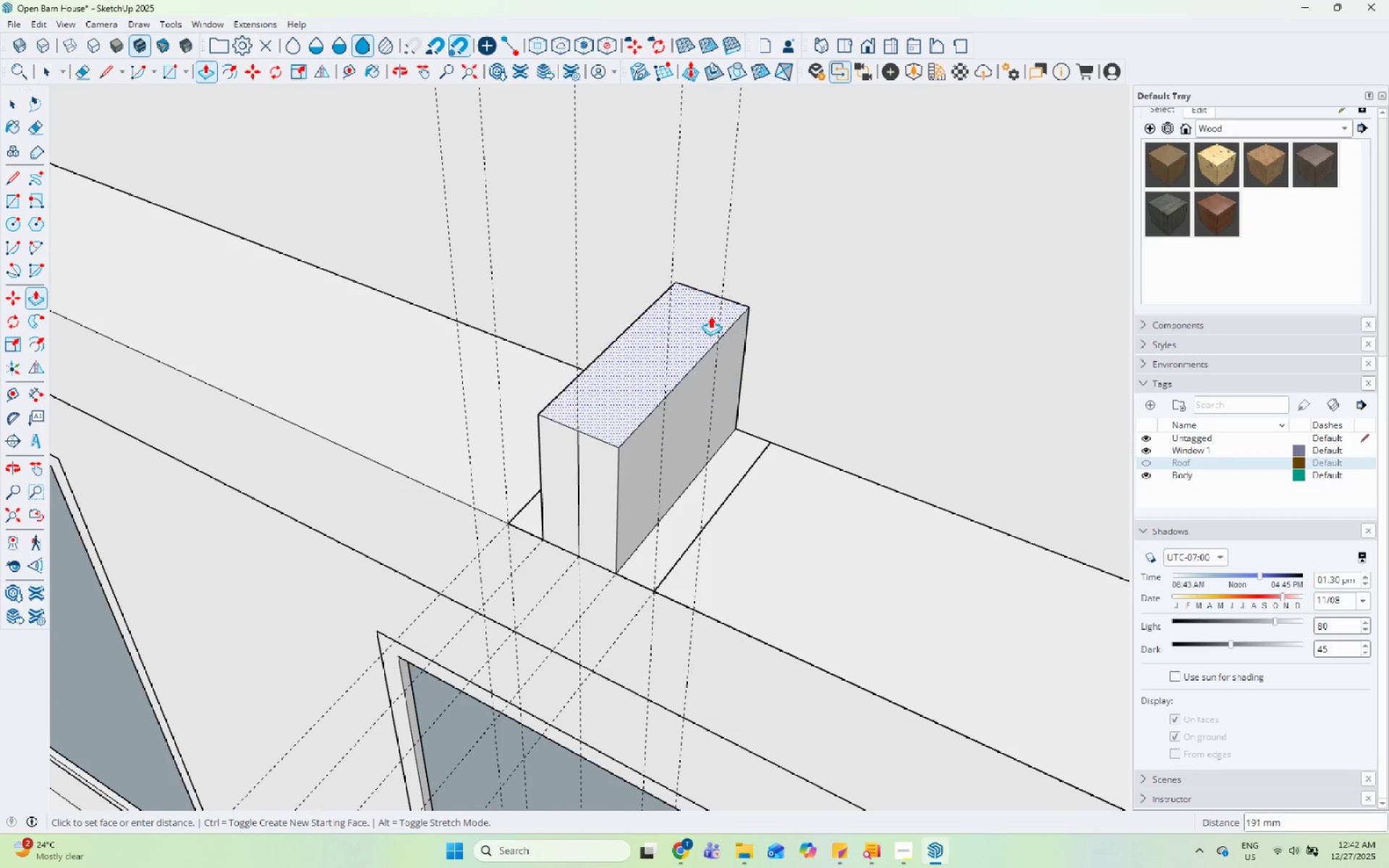 
scroll: coordinate [629, 556], scroll_direction: down, amount: 14.0
 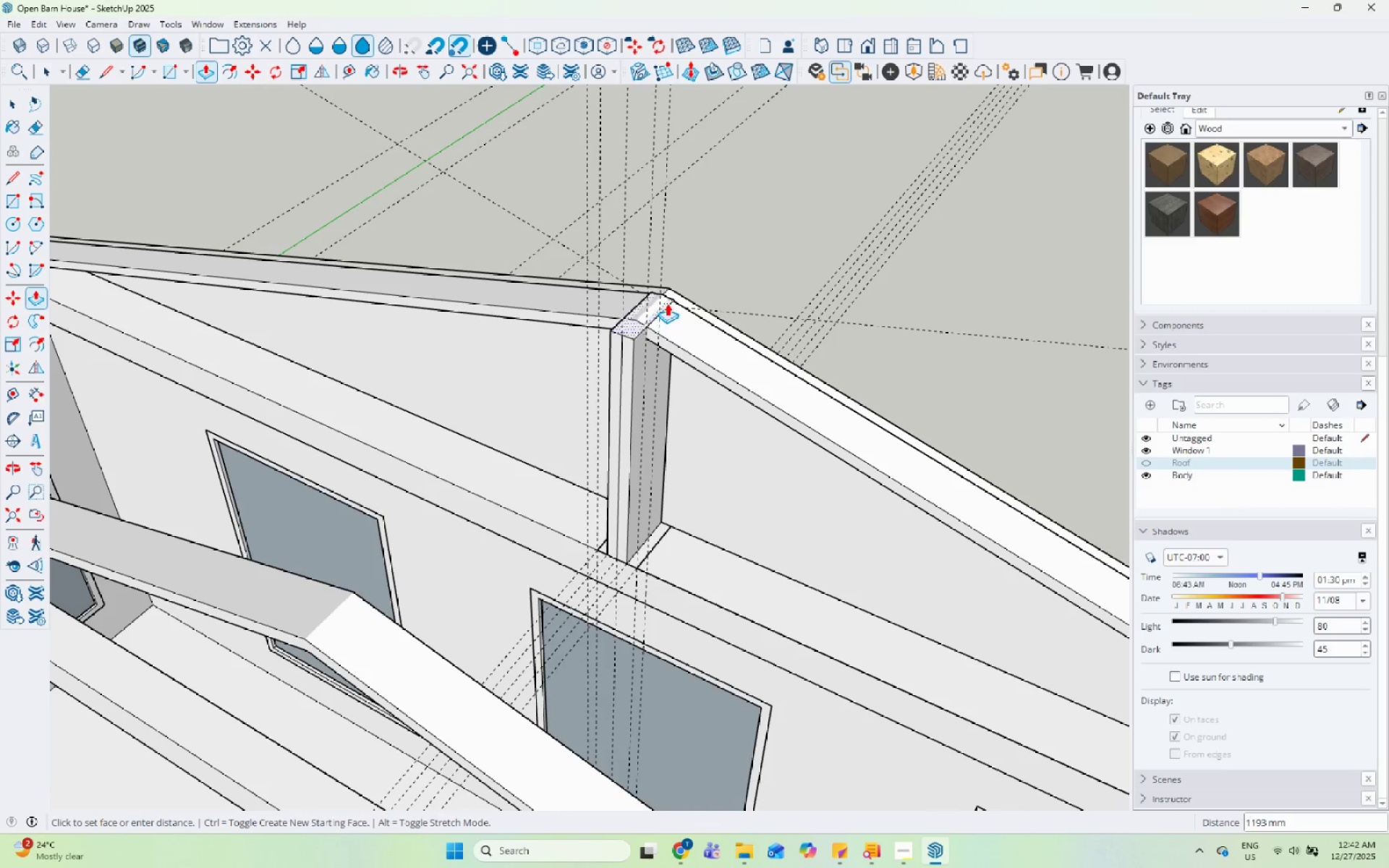 
left_click([668, 307])
 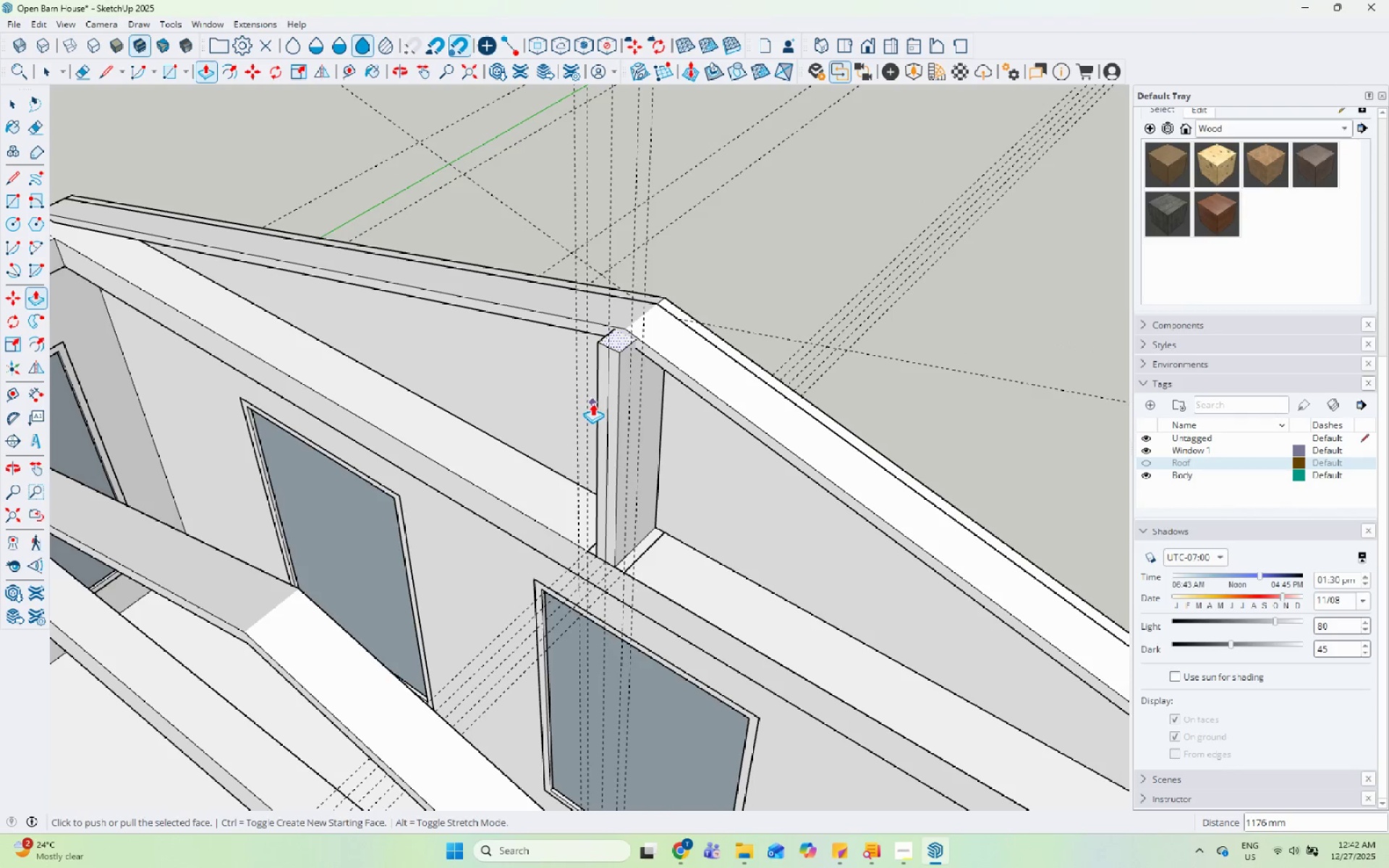 
key(Space)
 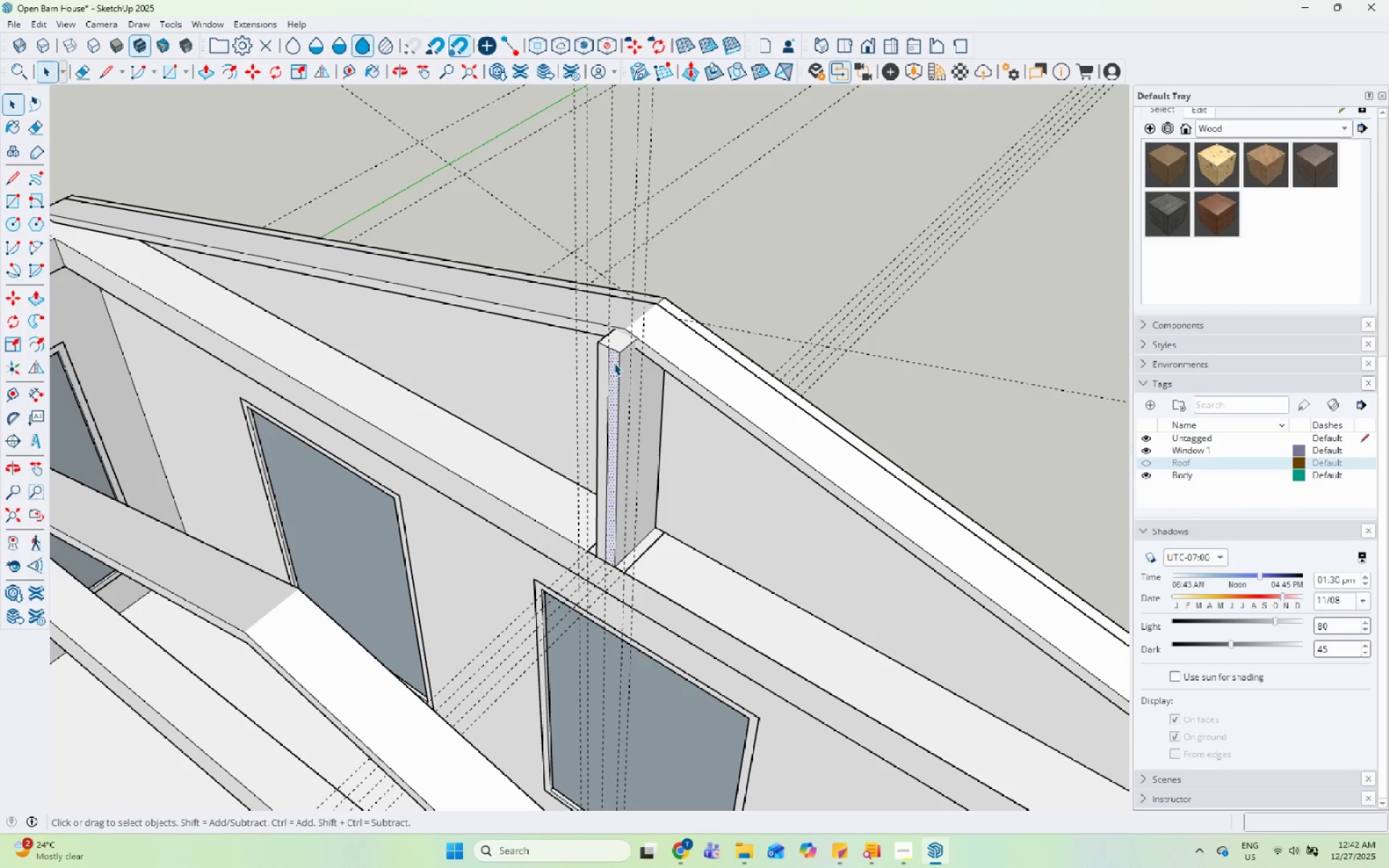 
key(P)
 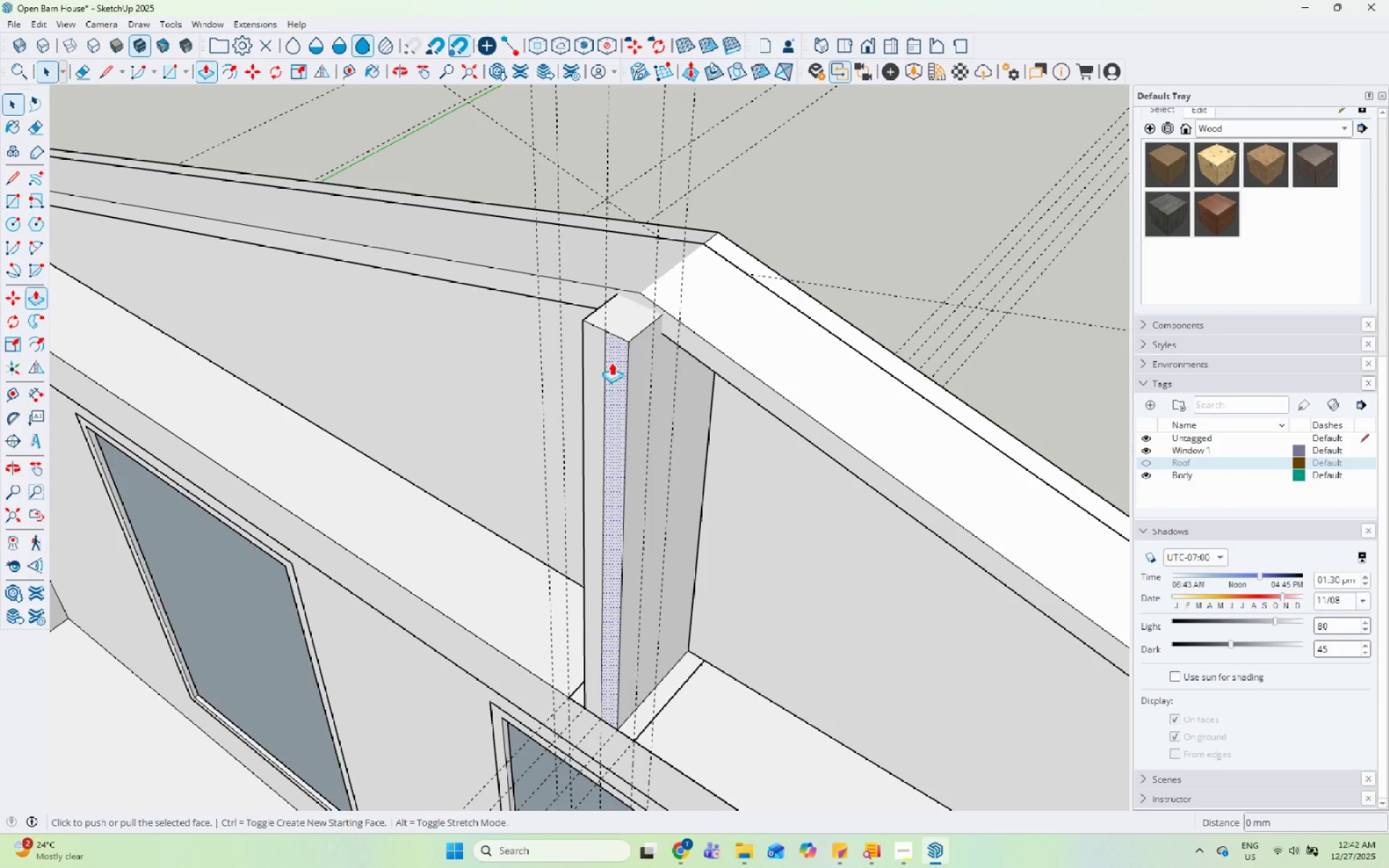 
scroll: coordinate [611, 362], scroll_direction: up, amount: 7.0
 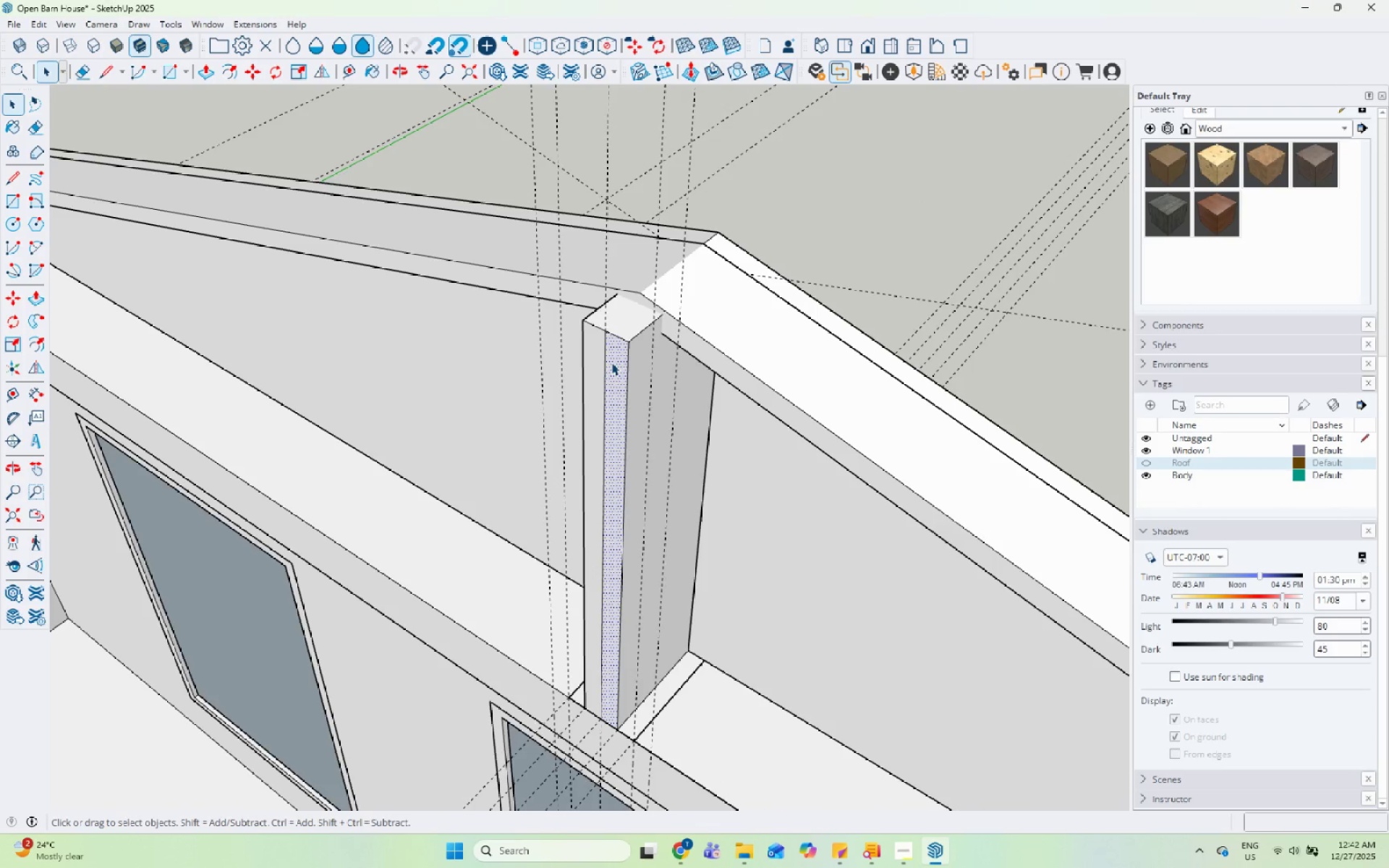 
left_click([611, 362])
 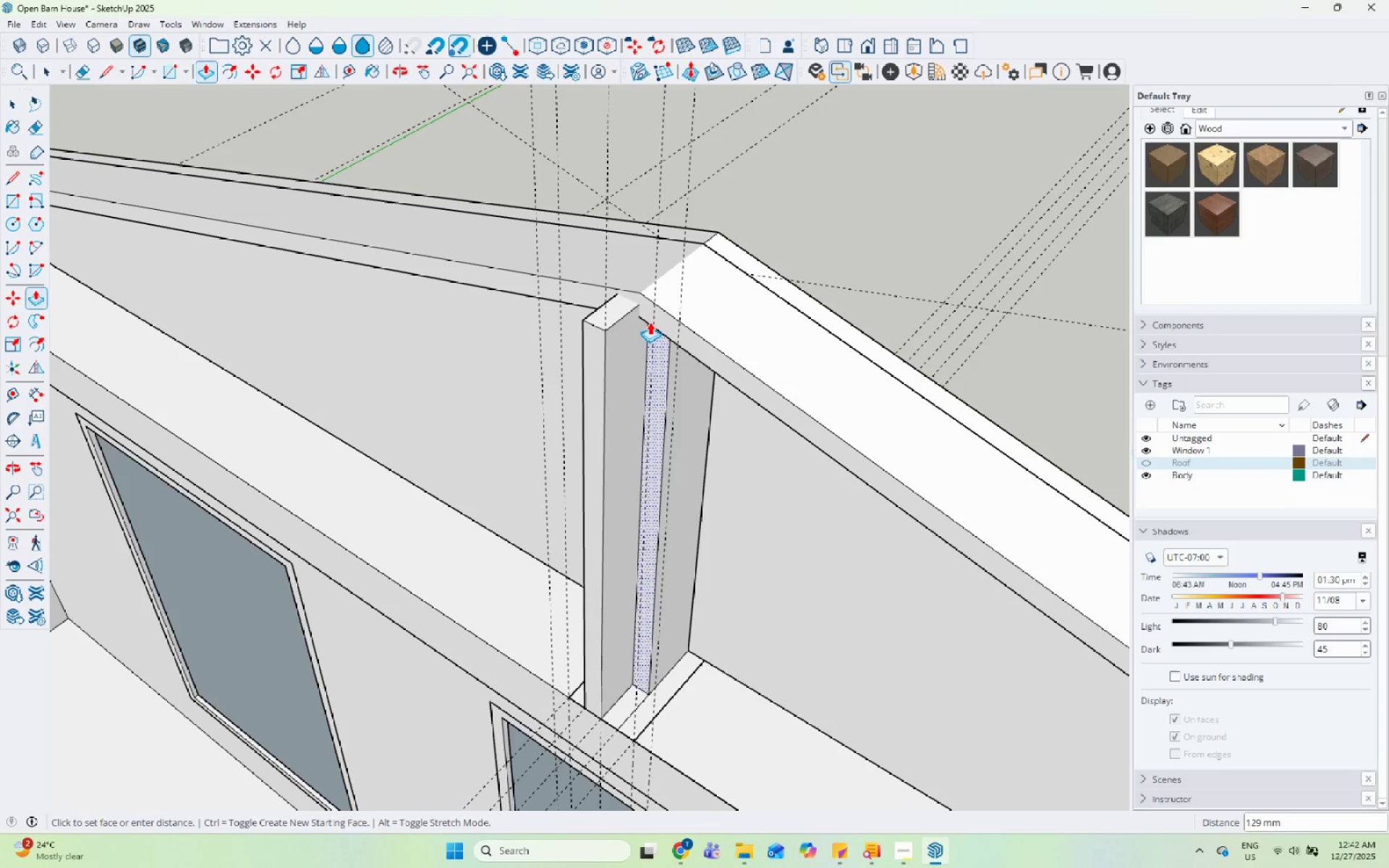 
left_click([651, 321])
 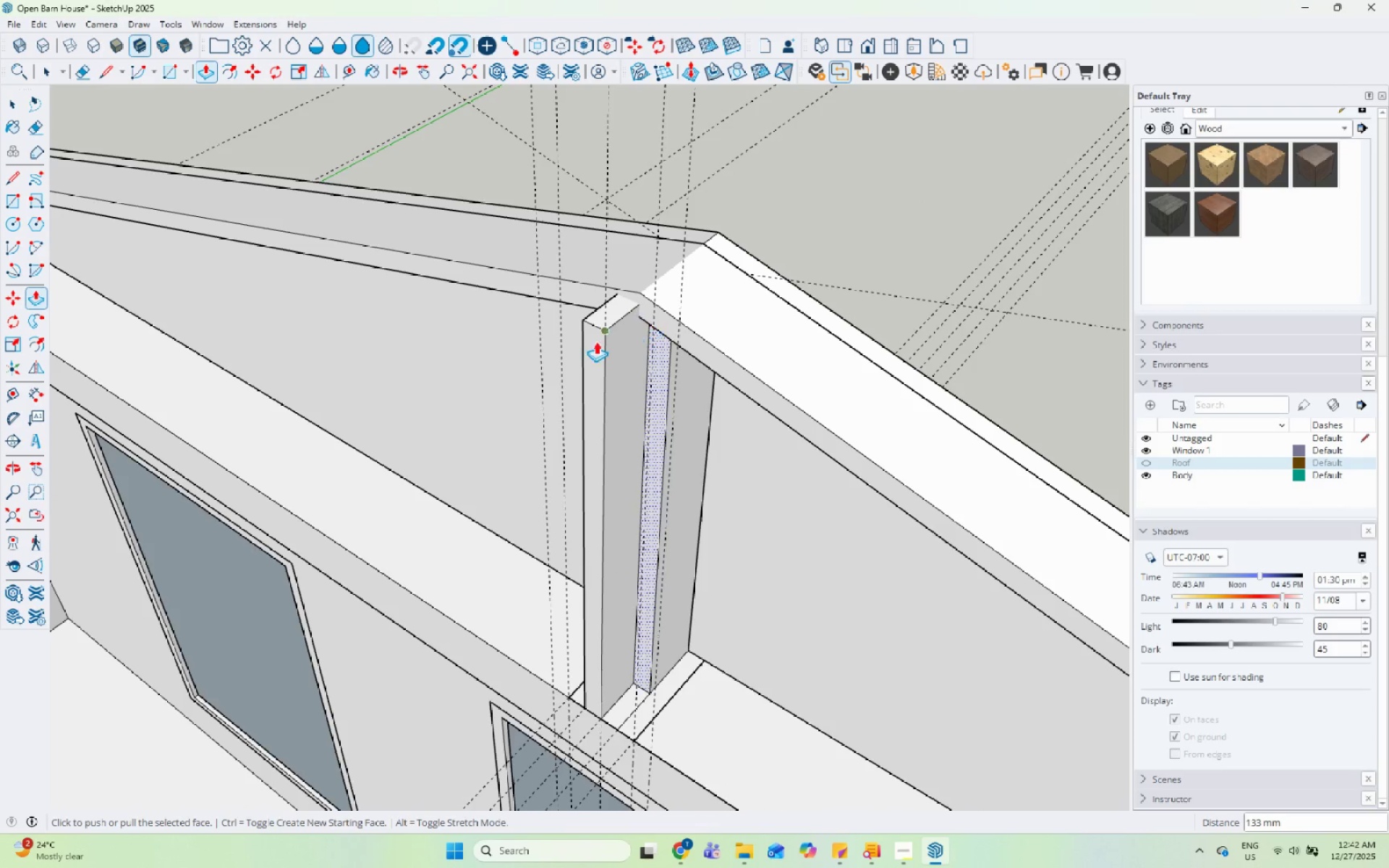 
key(Space)
 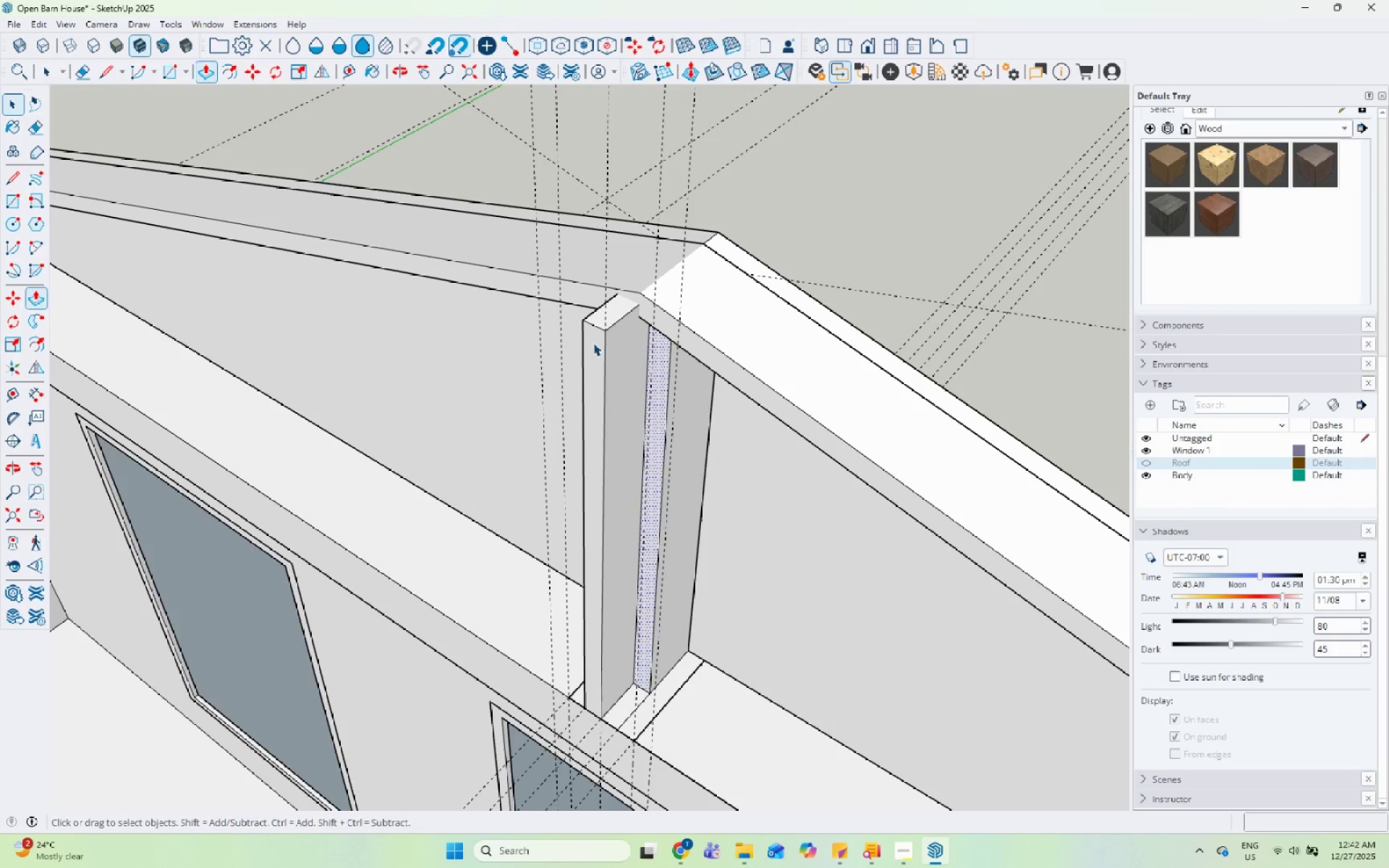 
left_click([593, 343])
 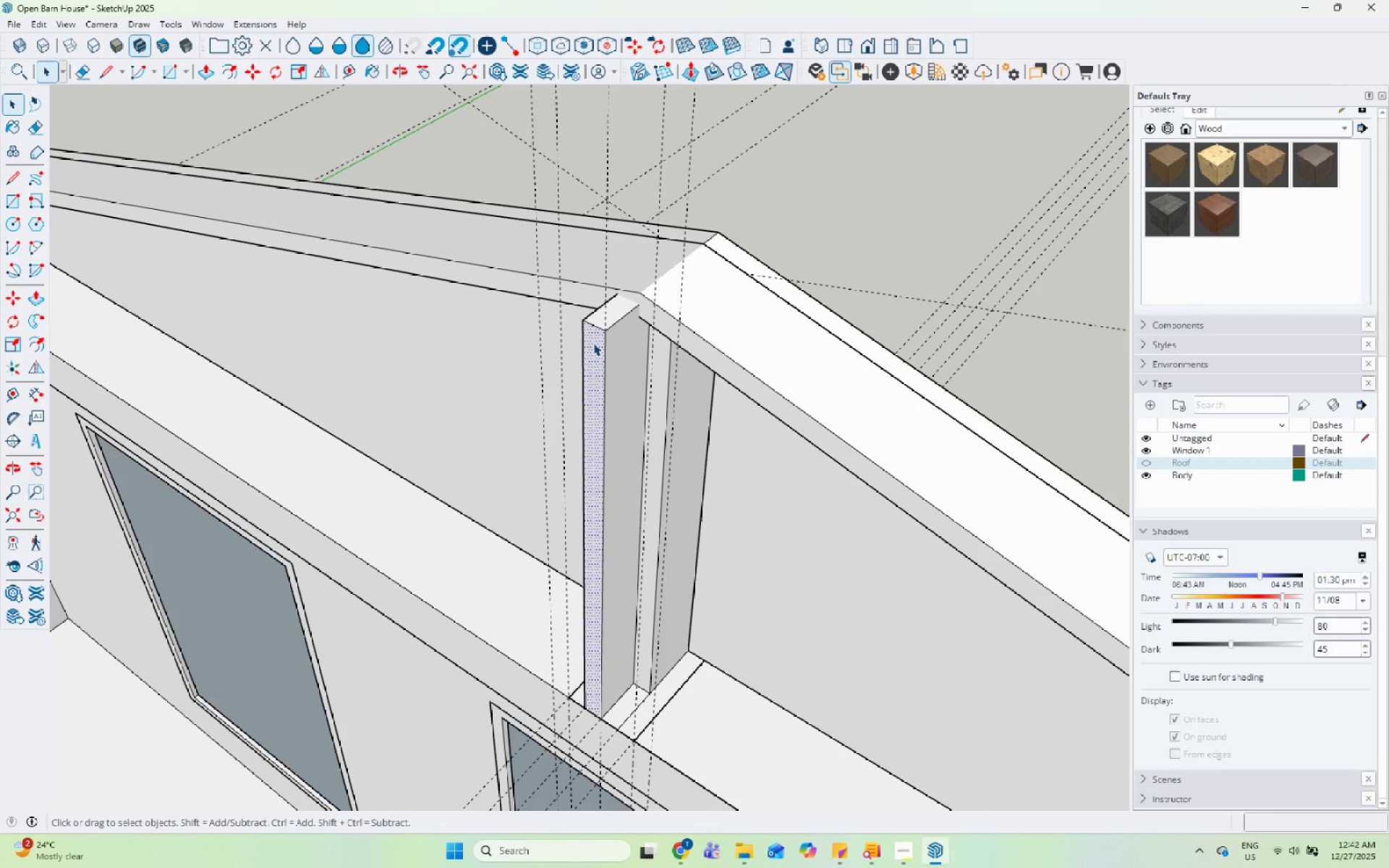 
key(P)
 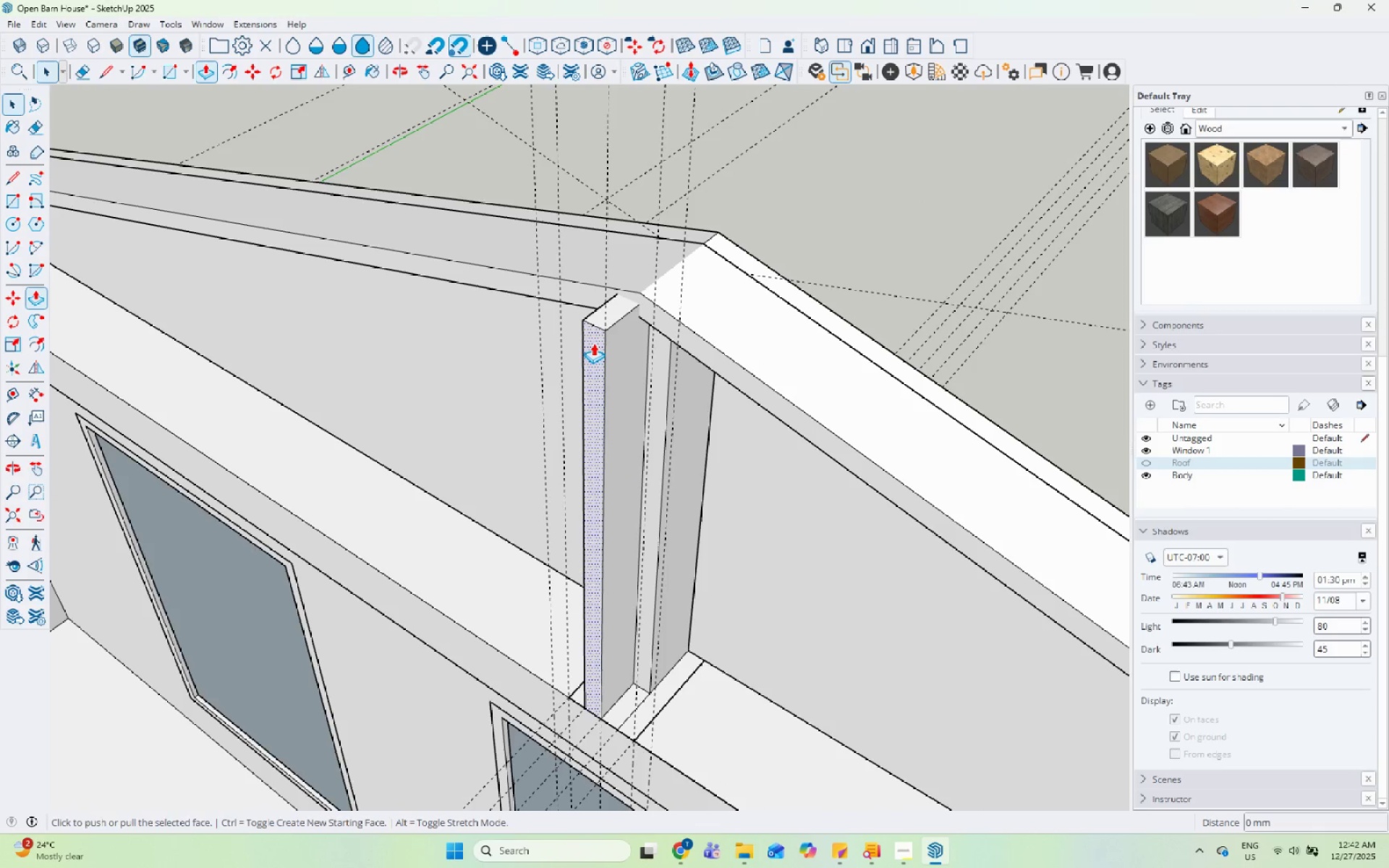 
left_click([593, 343])
 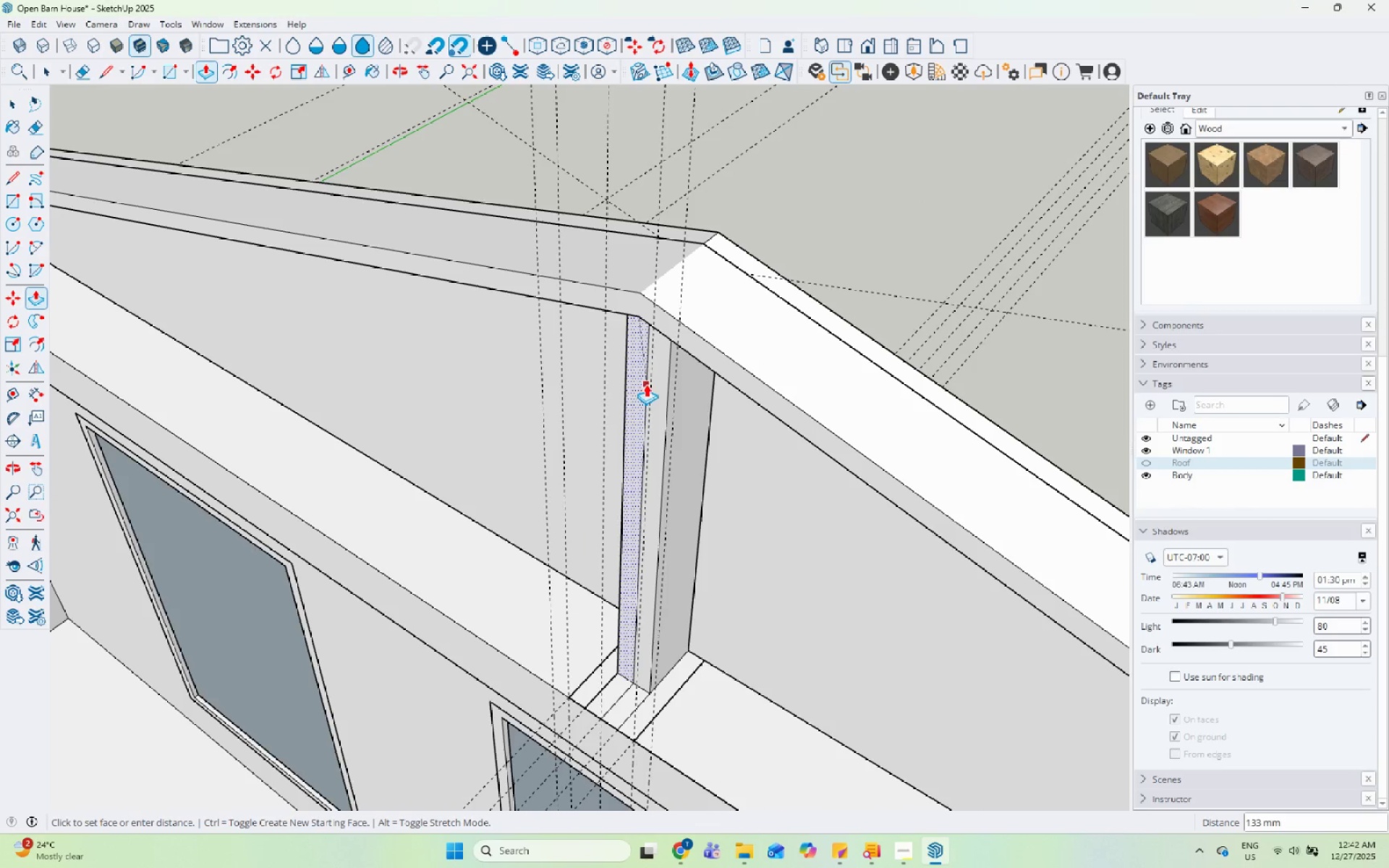 
key(Space)
 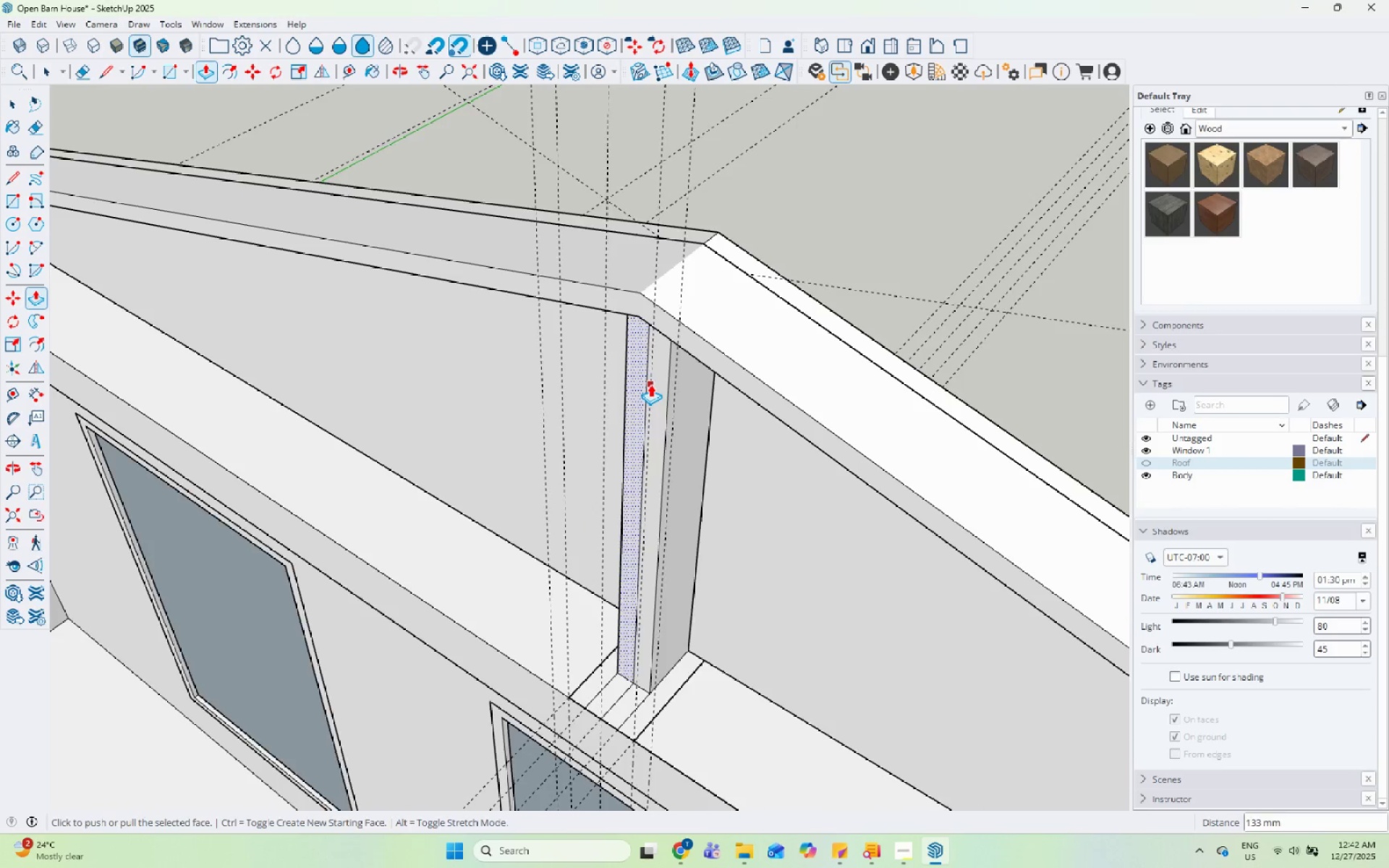 
double_click([643, 430])
 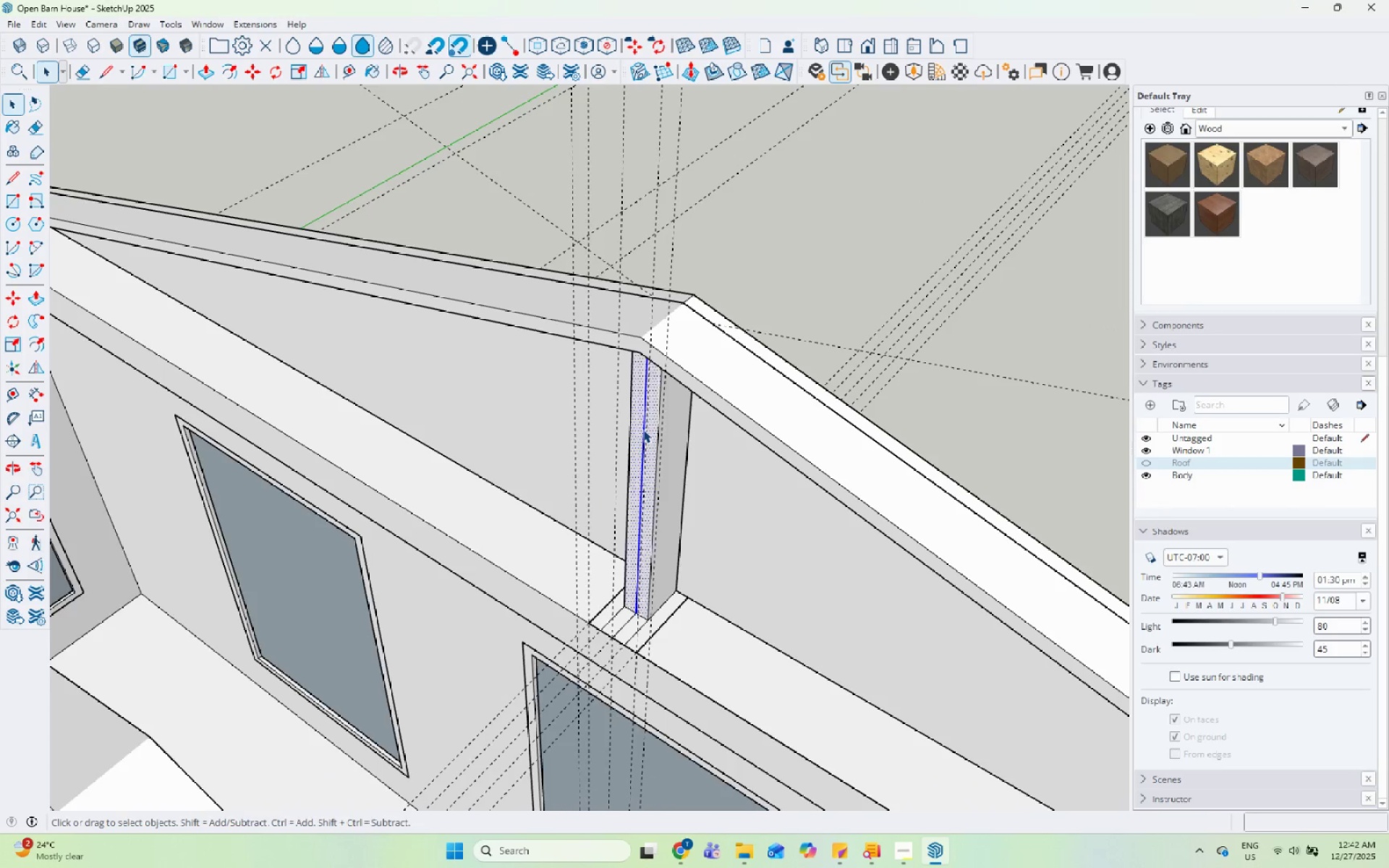 
scroll: coordinate [642, 427], scroll_direction: down, amount: 4.0
 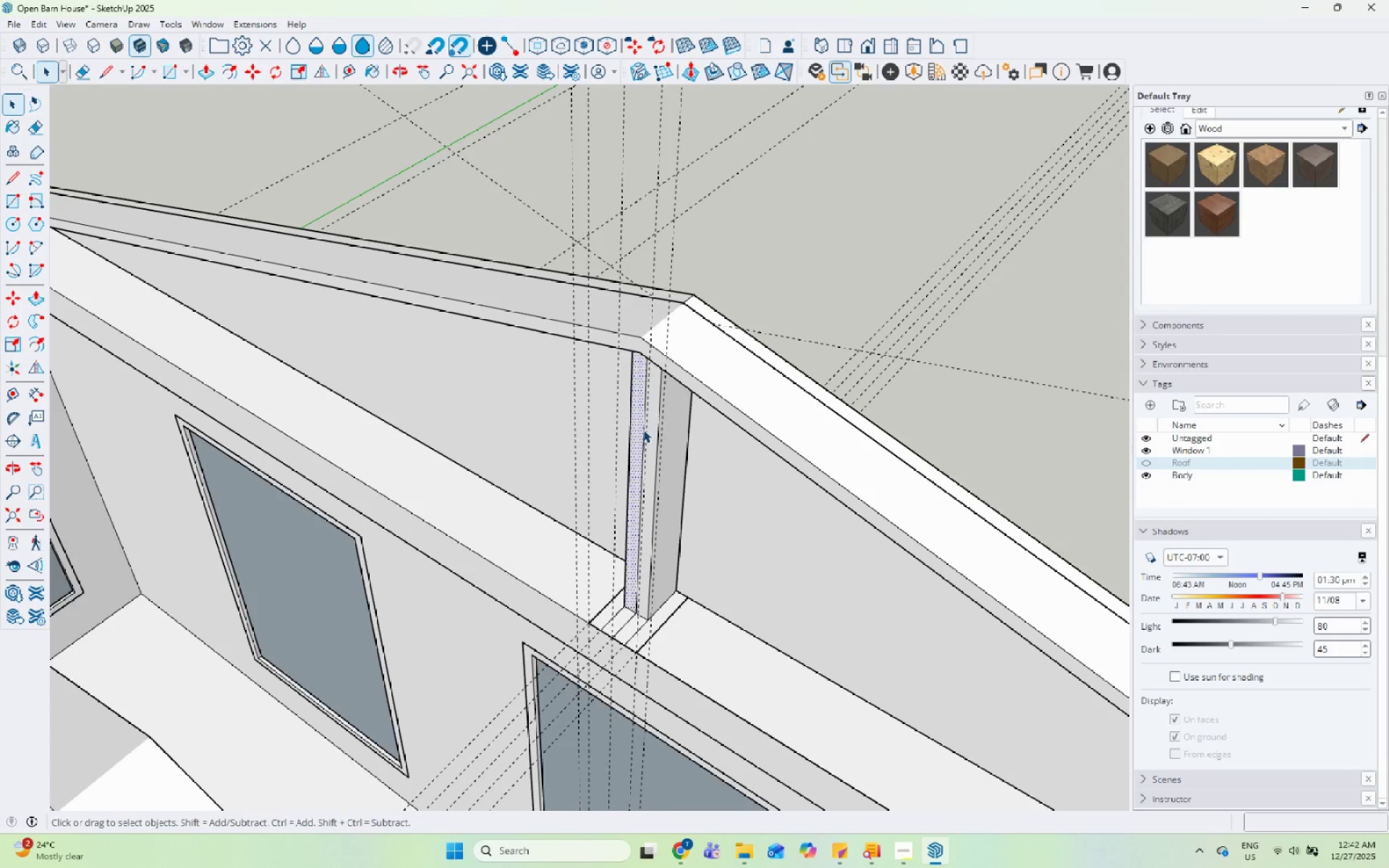 
triple_click([643, 430])
 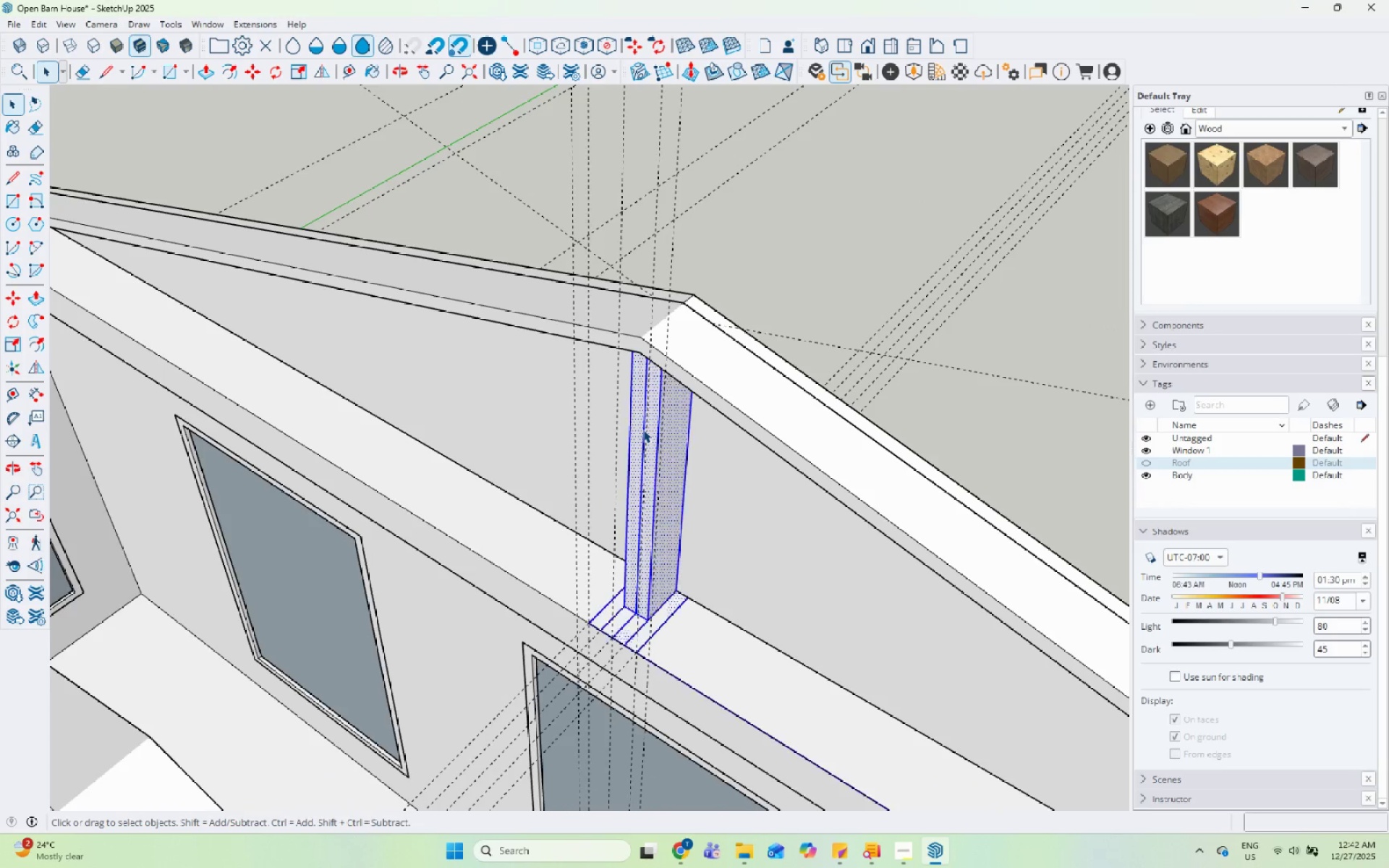 
right_click([643, 430])
 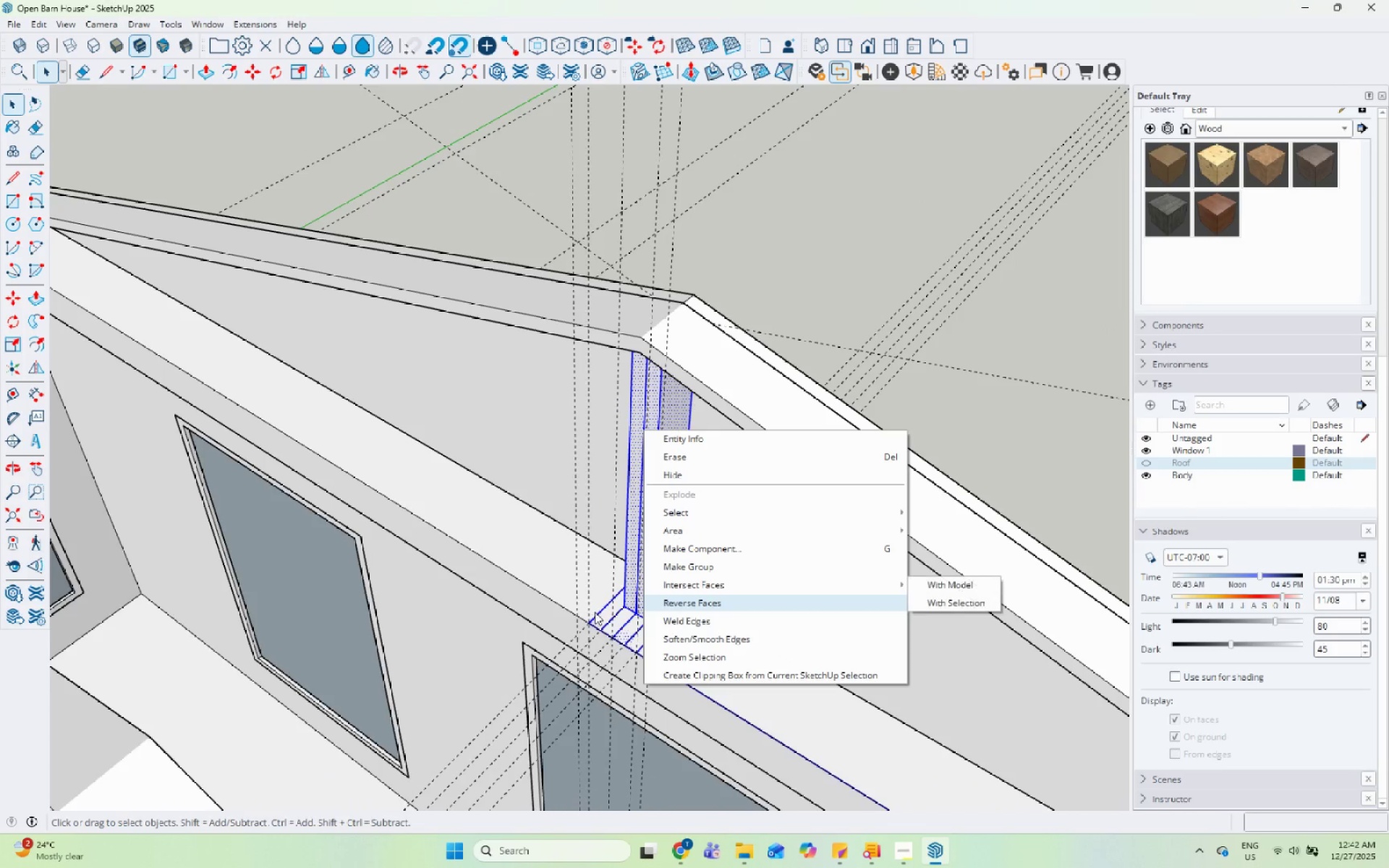 
left_click([629, 595])
 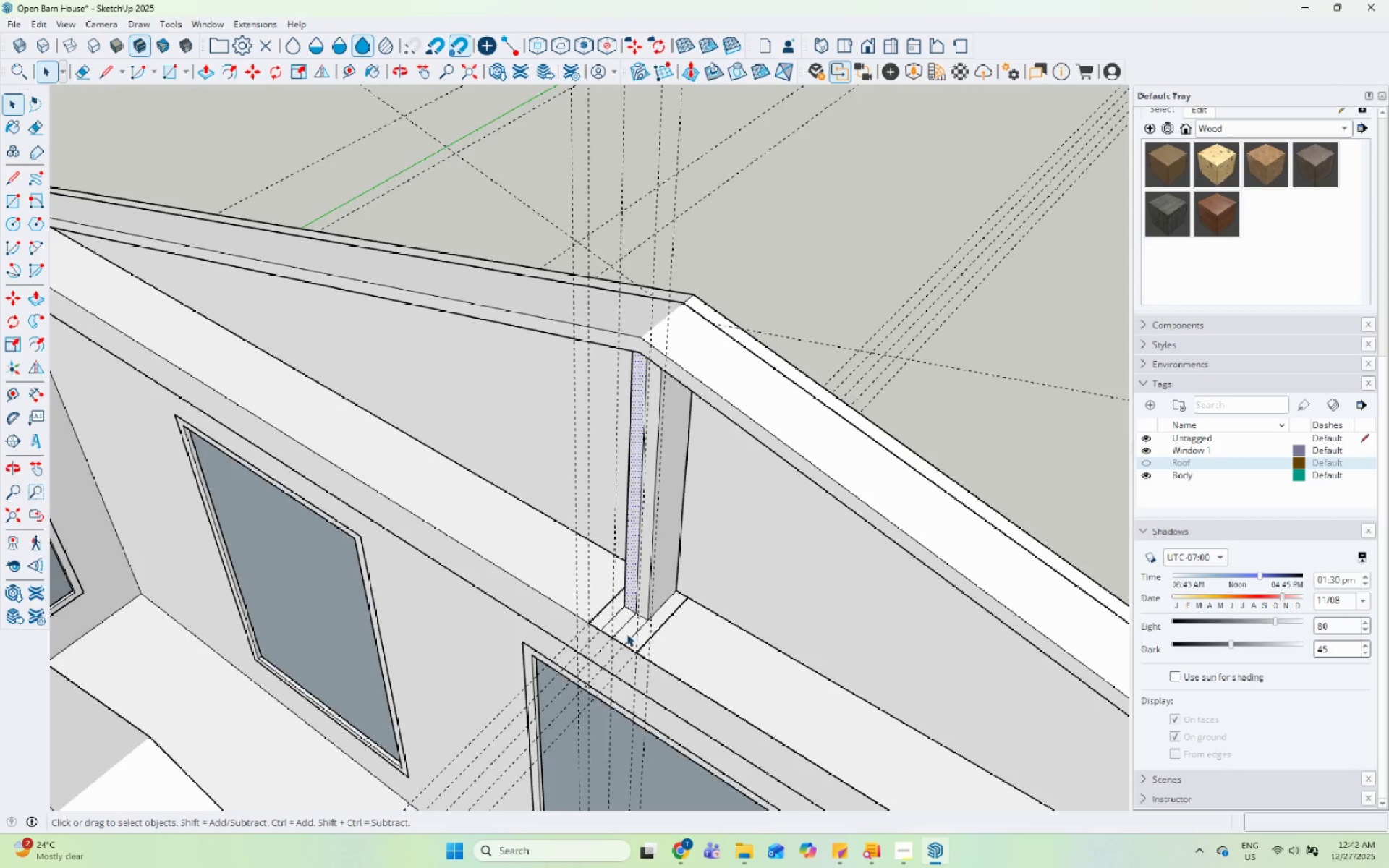 
left_click([624, 622])
 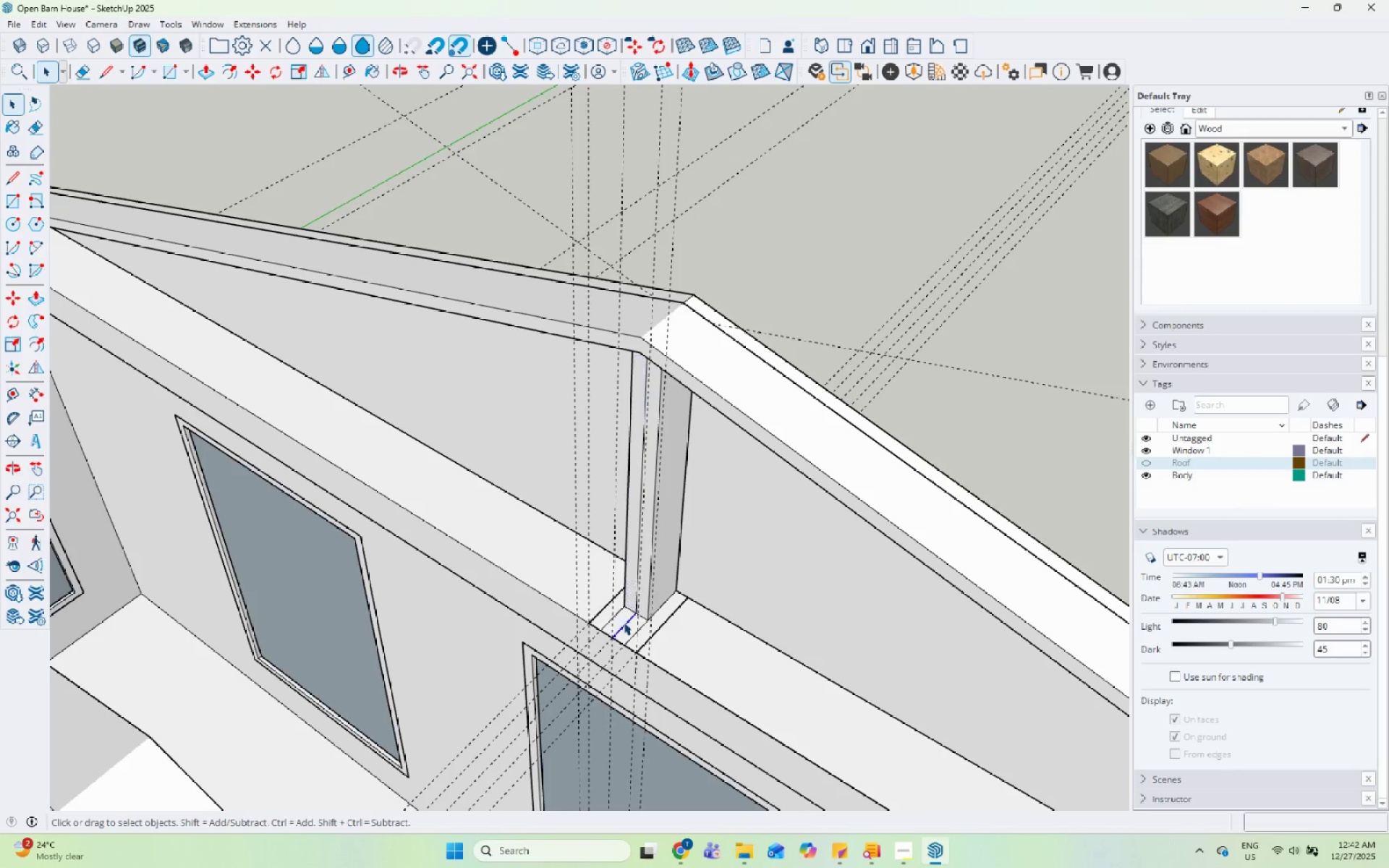 
right_click([624, 622])
 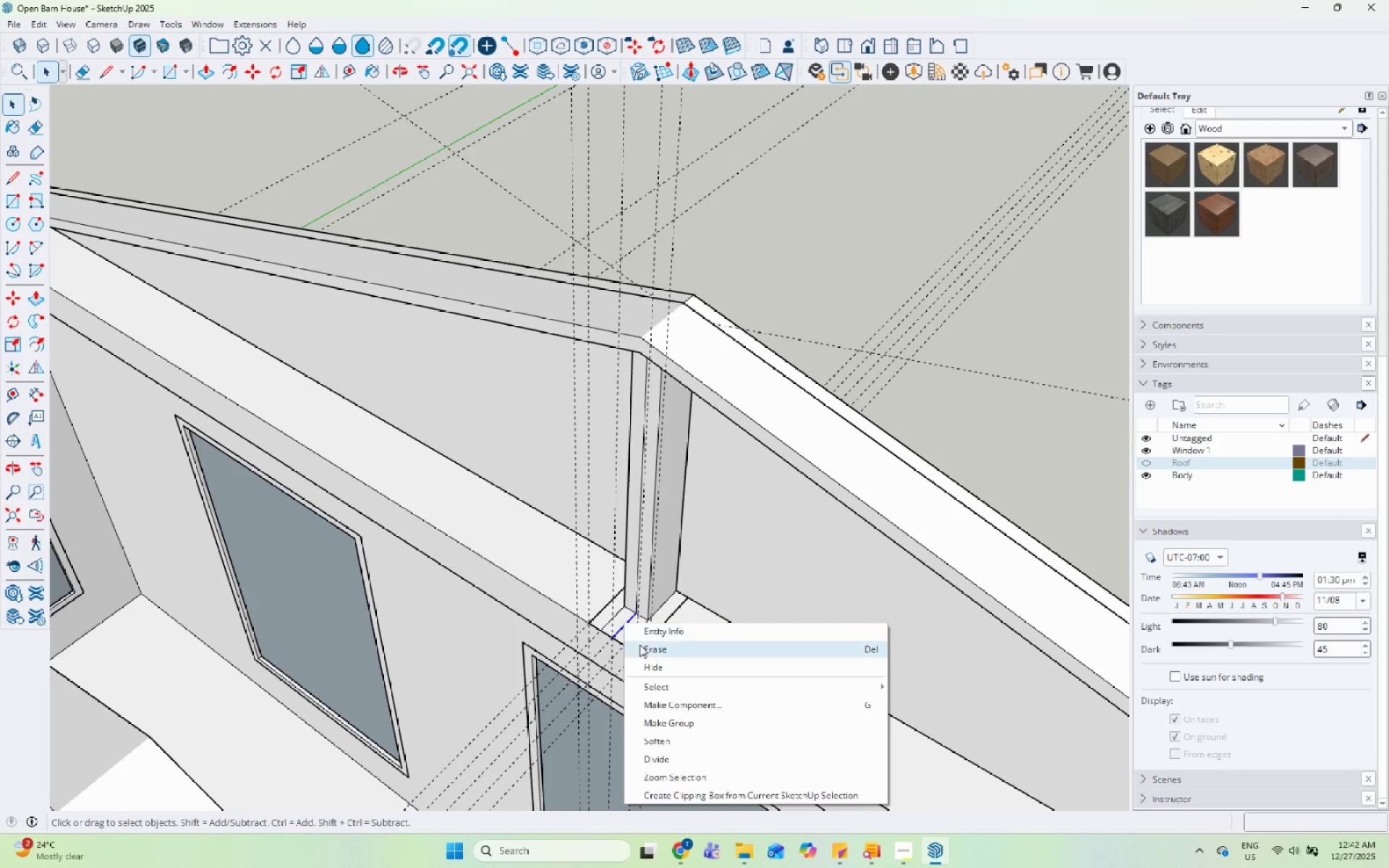 
left_click([642, 653])
 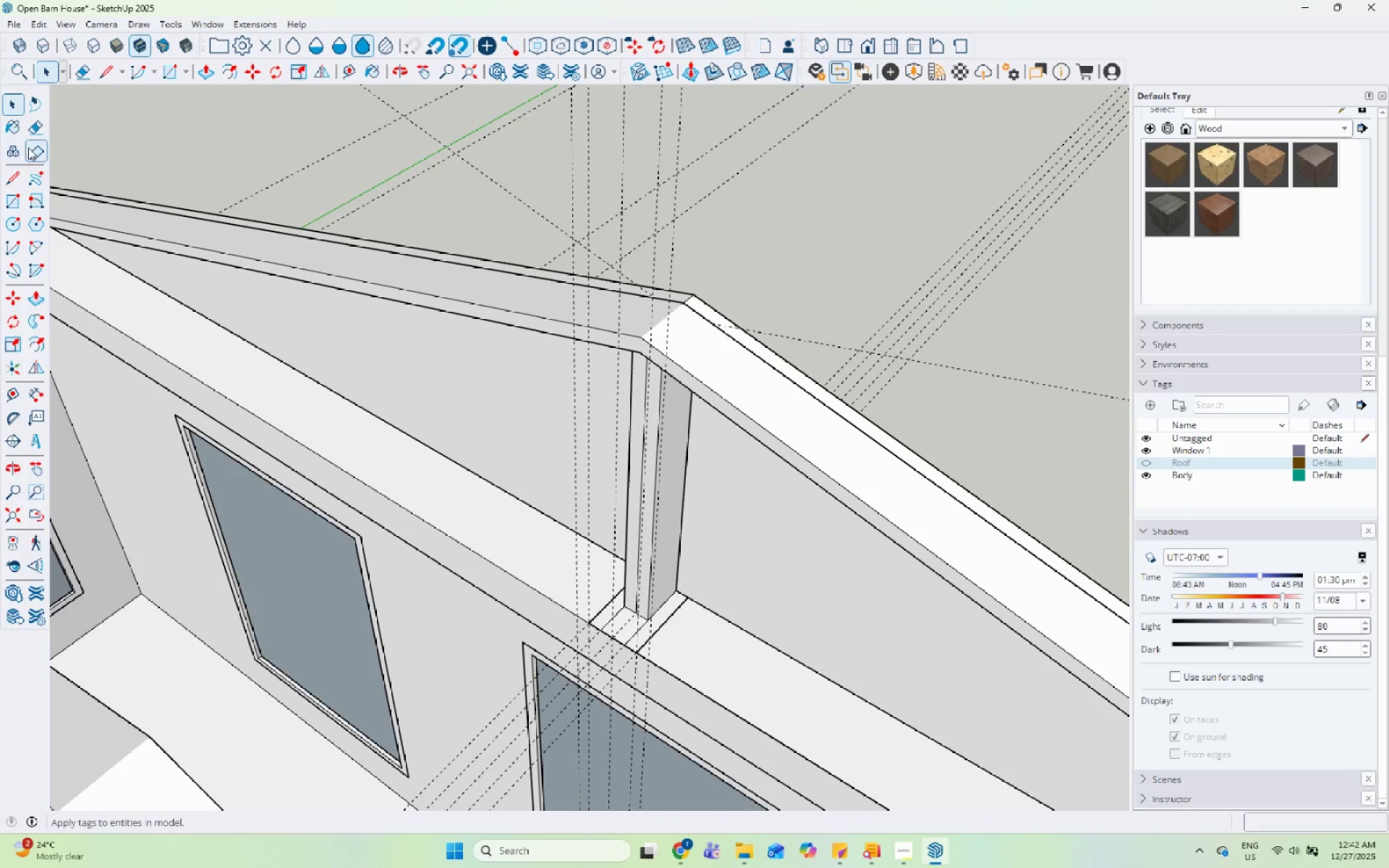 
left_click([30, 124])
 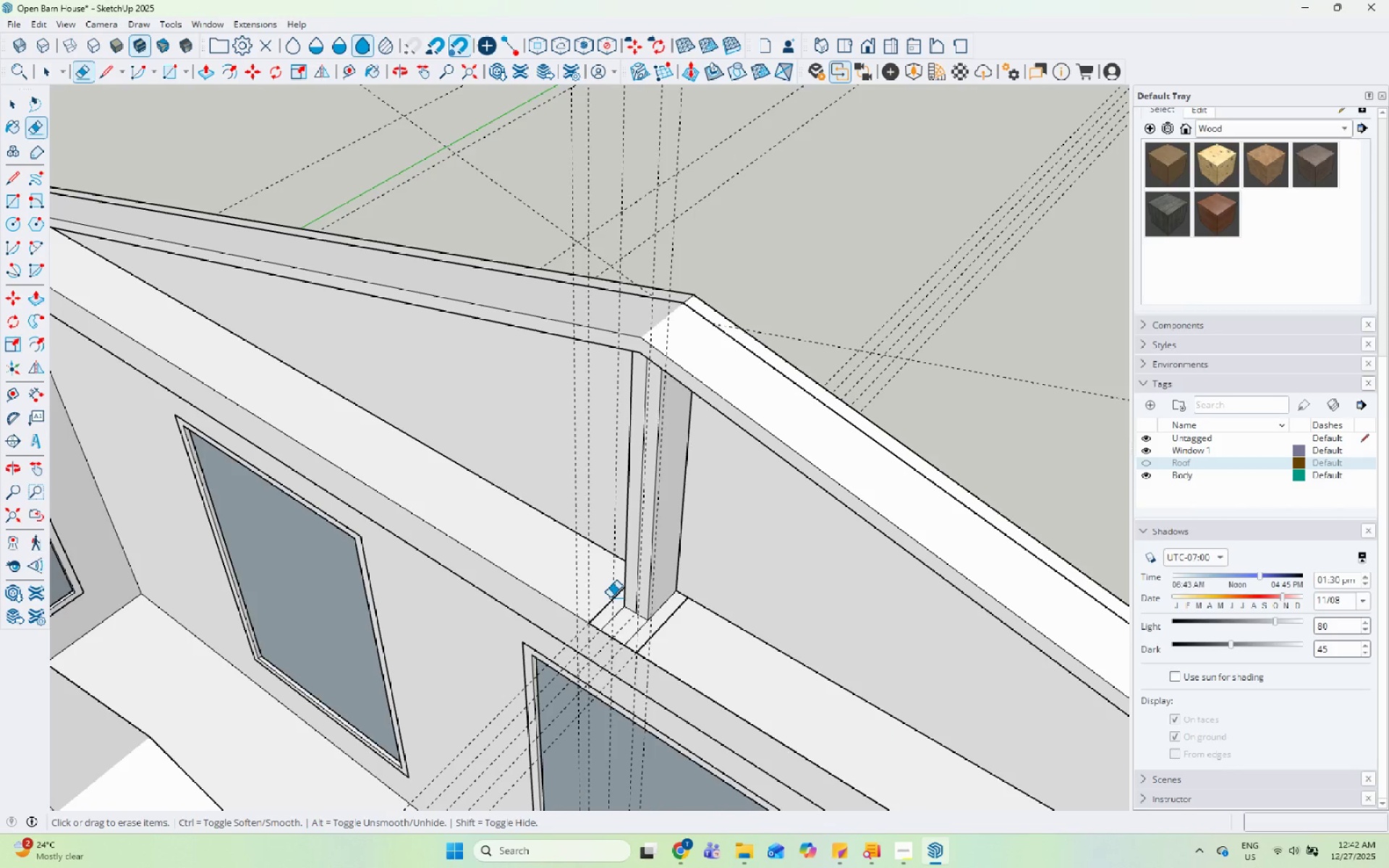 
double_click([613, 600])
 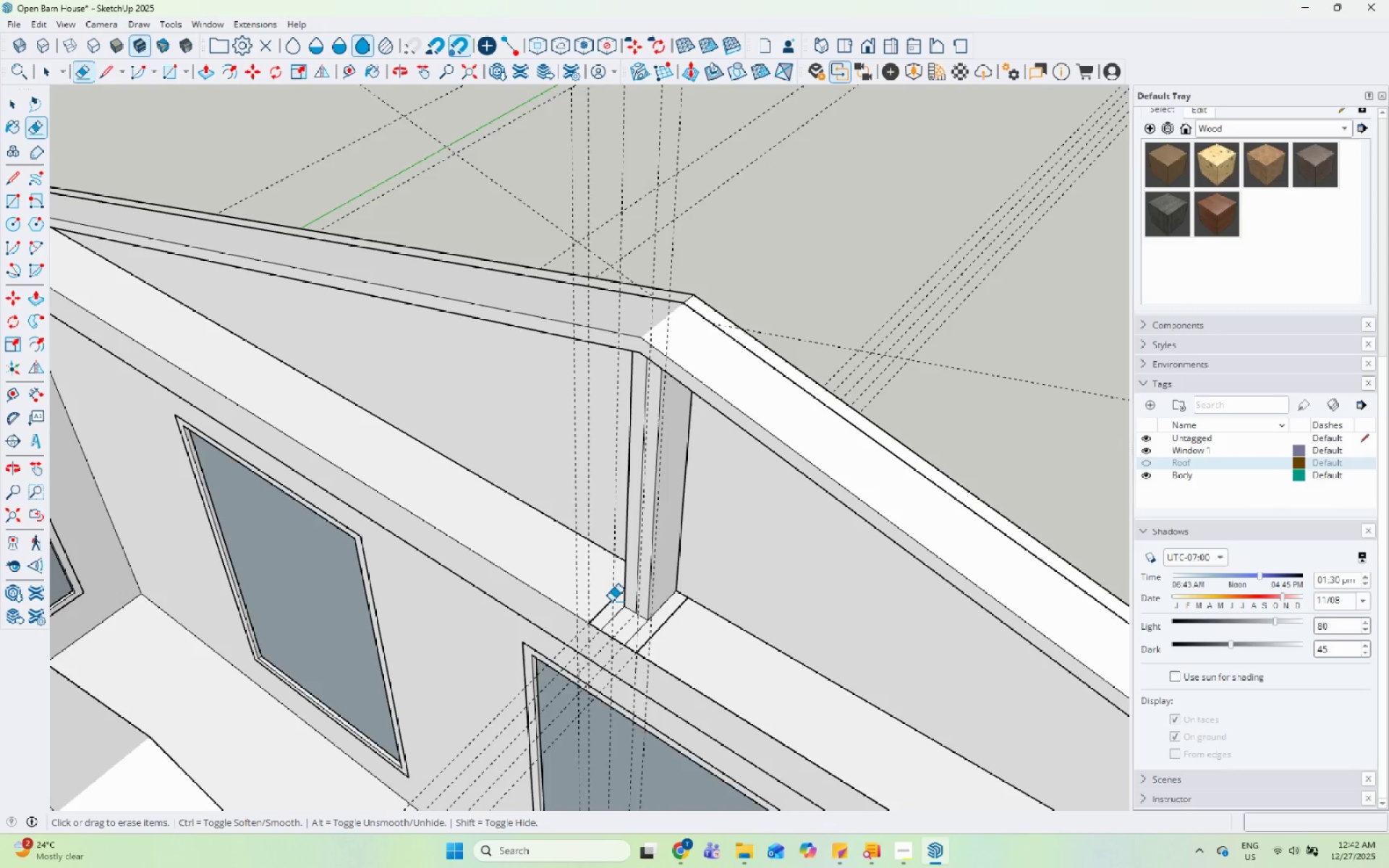 
left_click([610, 600])
 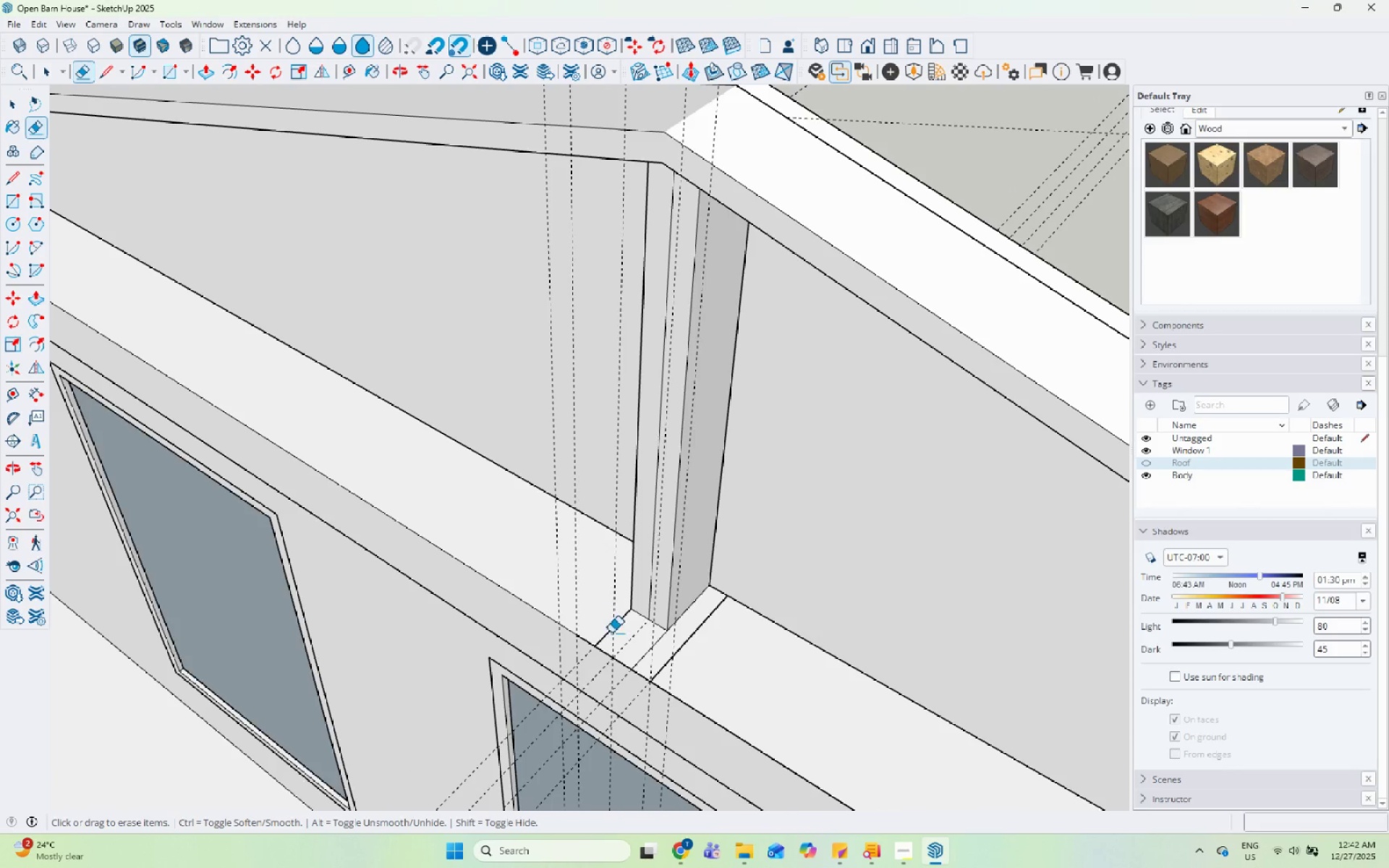 
scroll: coordinate [611, 601], scroll_direction: up, amount: 4.0
 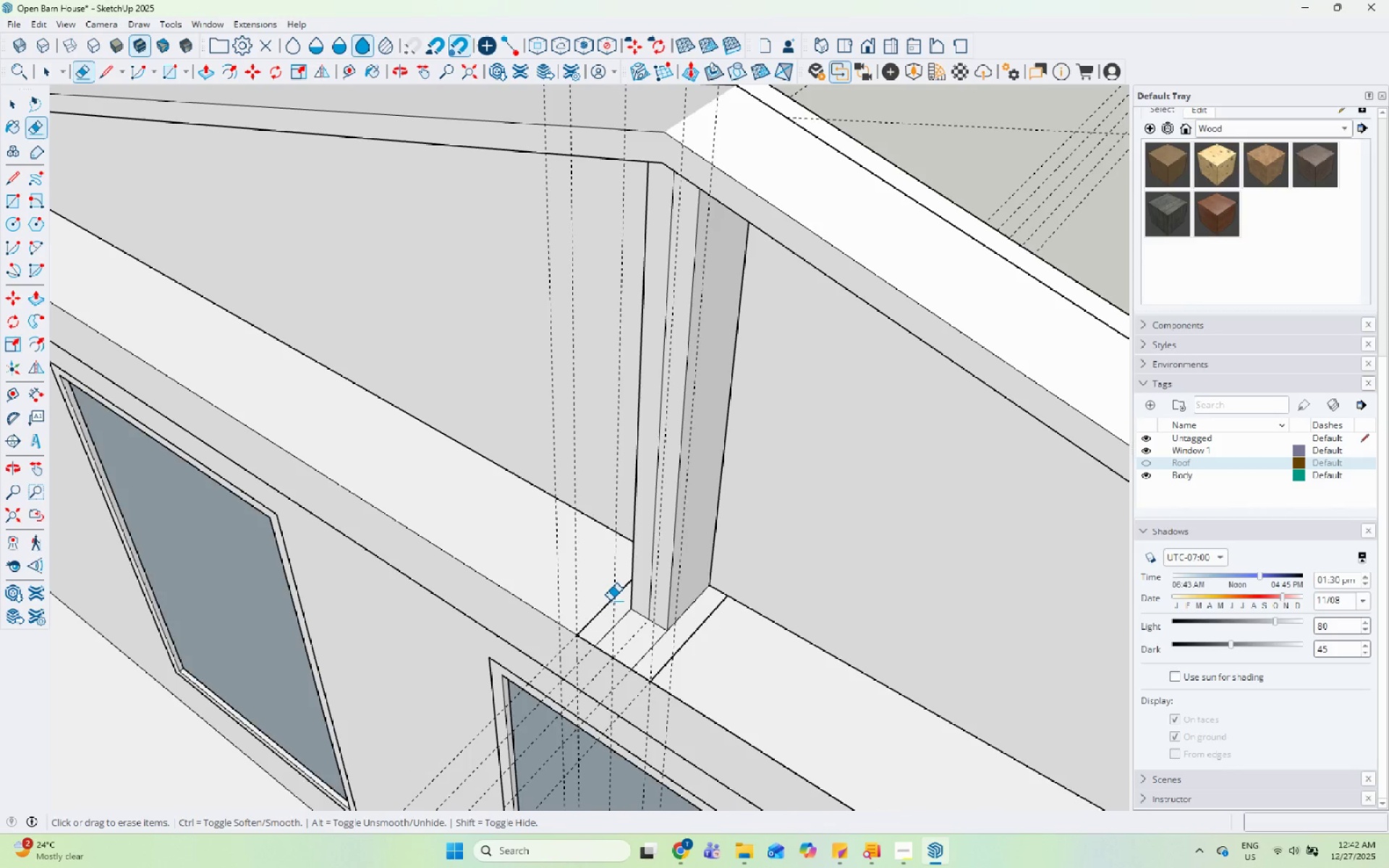 
left_click([610, 628])
 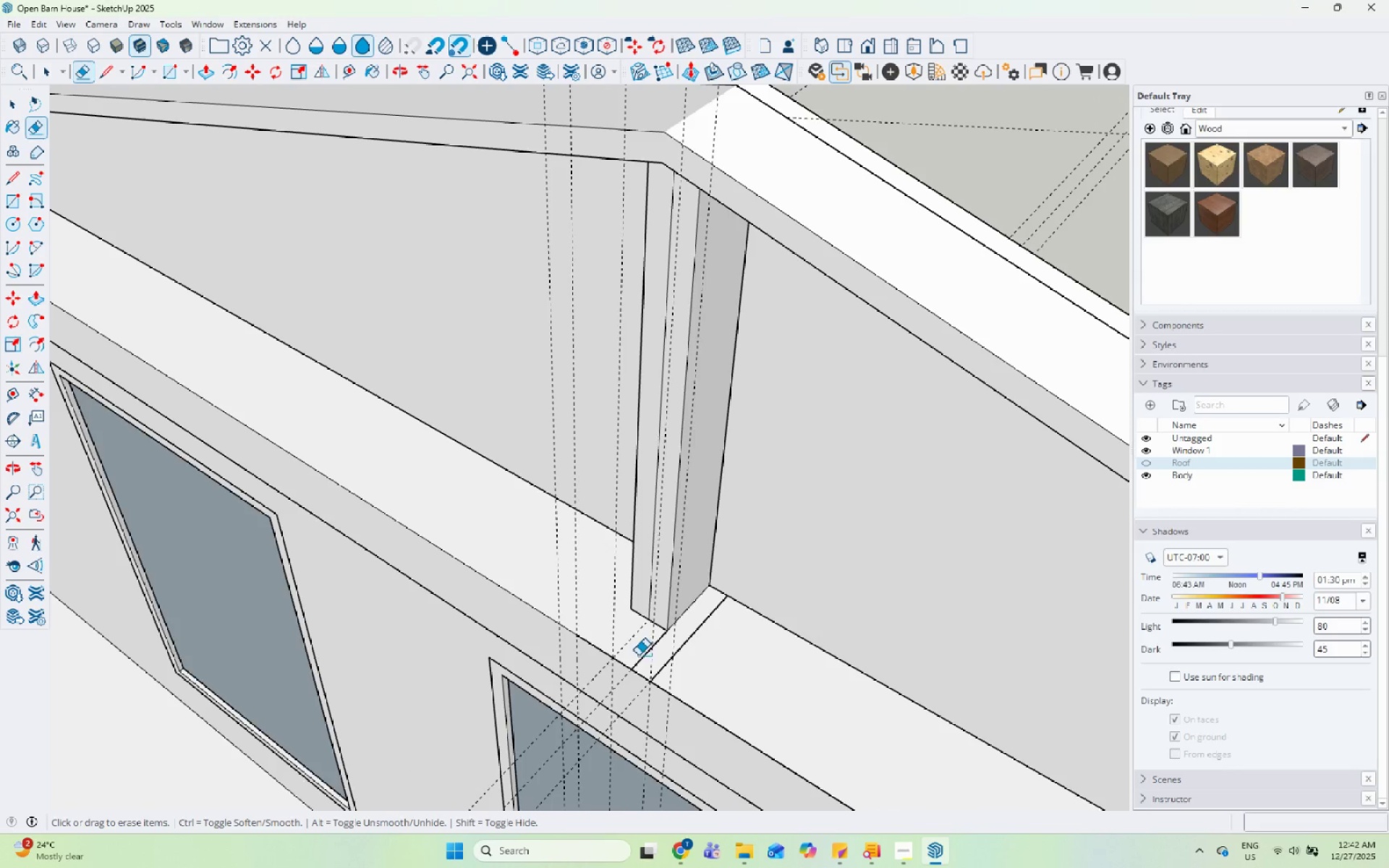 
left_click([642, 658])
 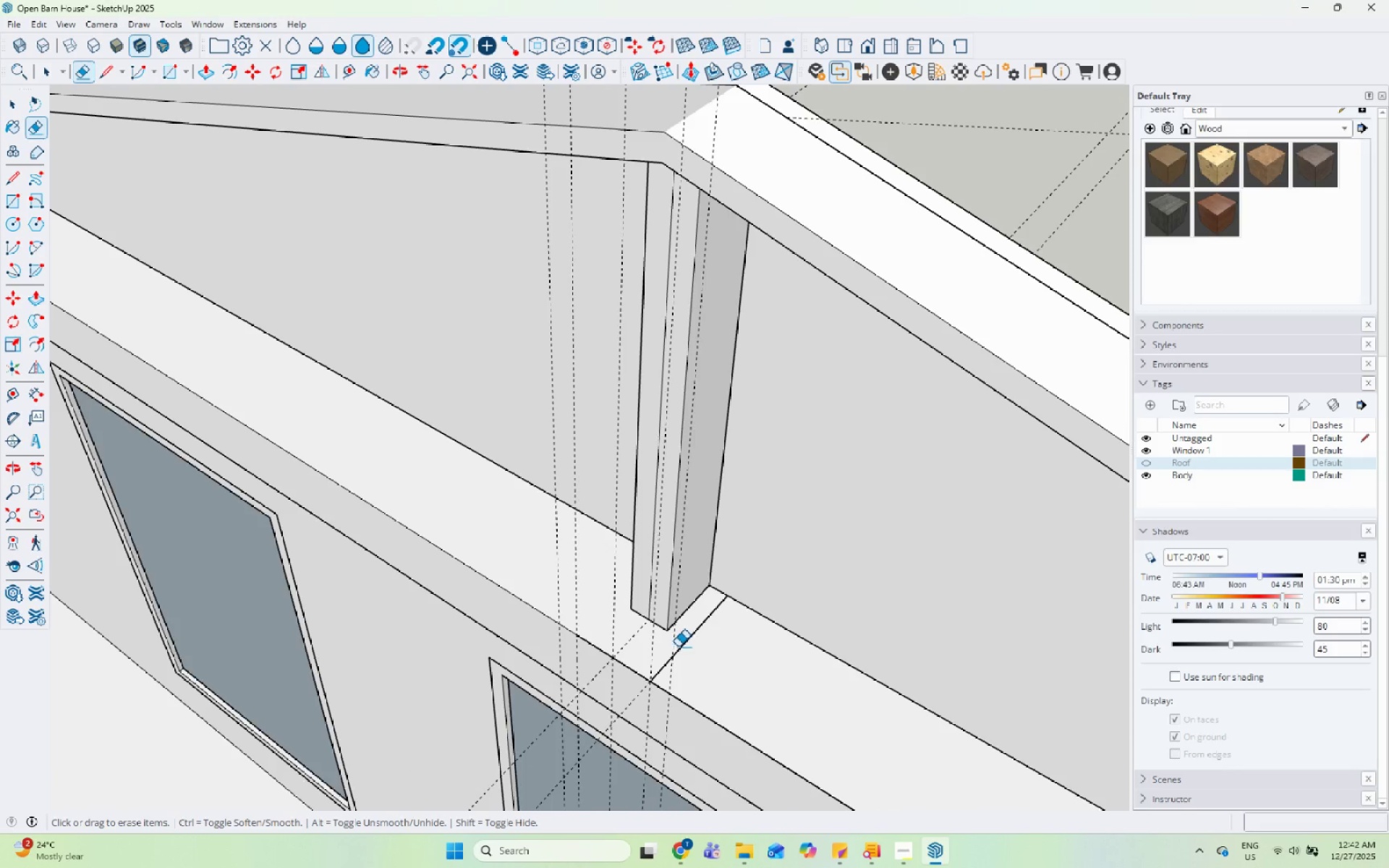 
left_click([678, 647])
 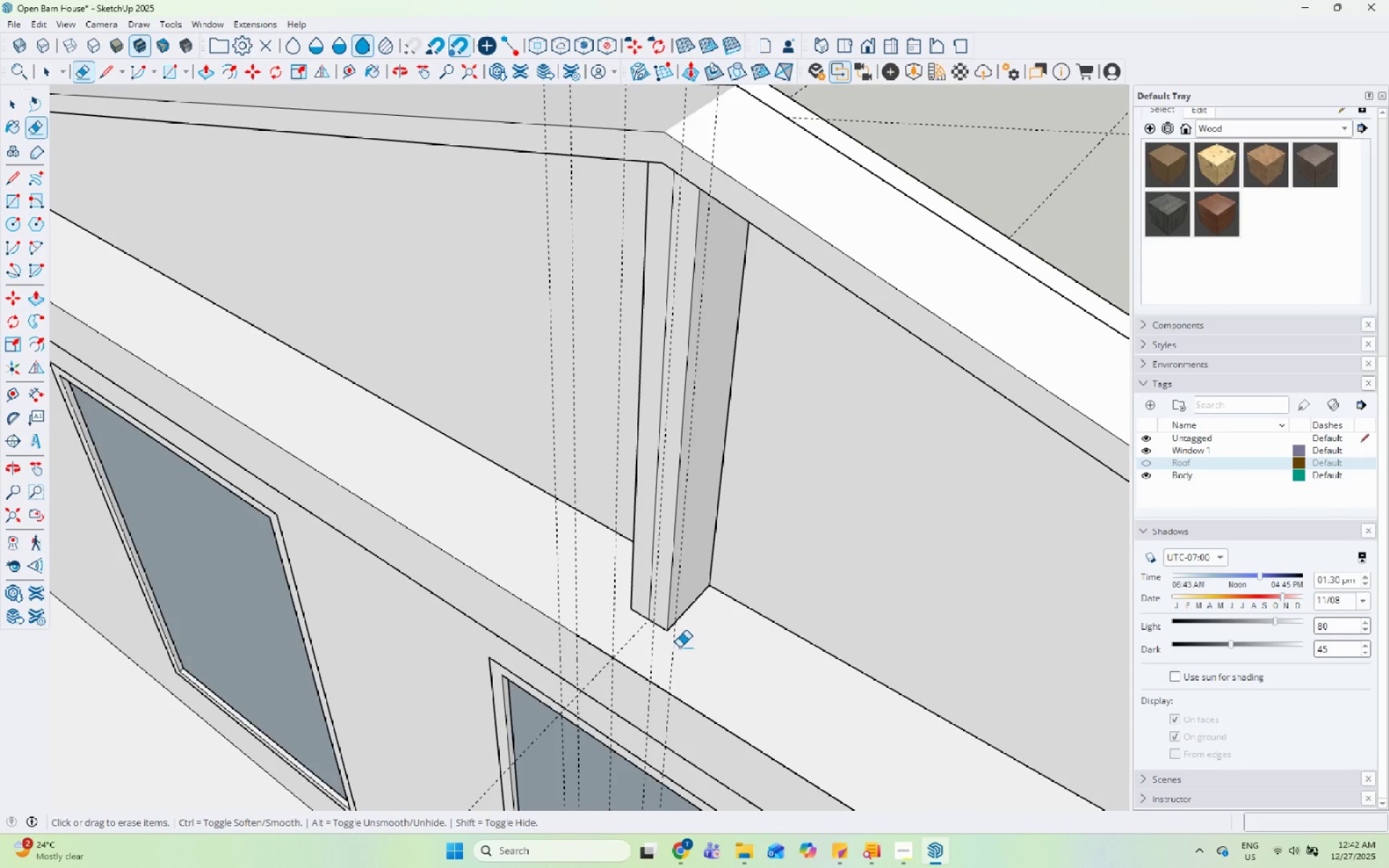 
key(Space)
 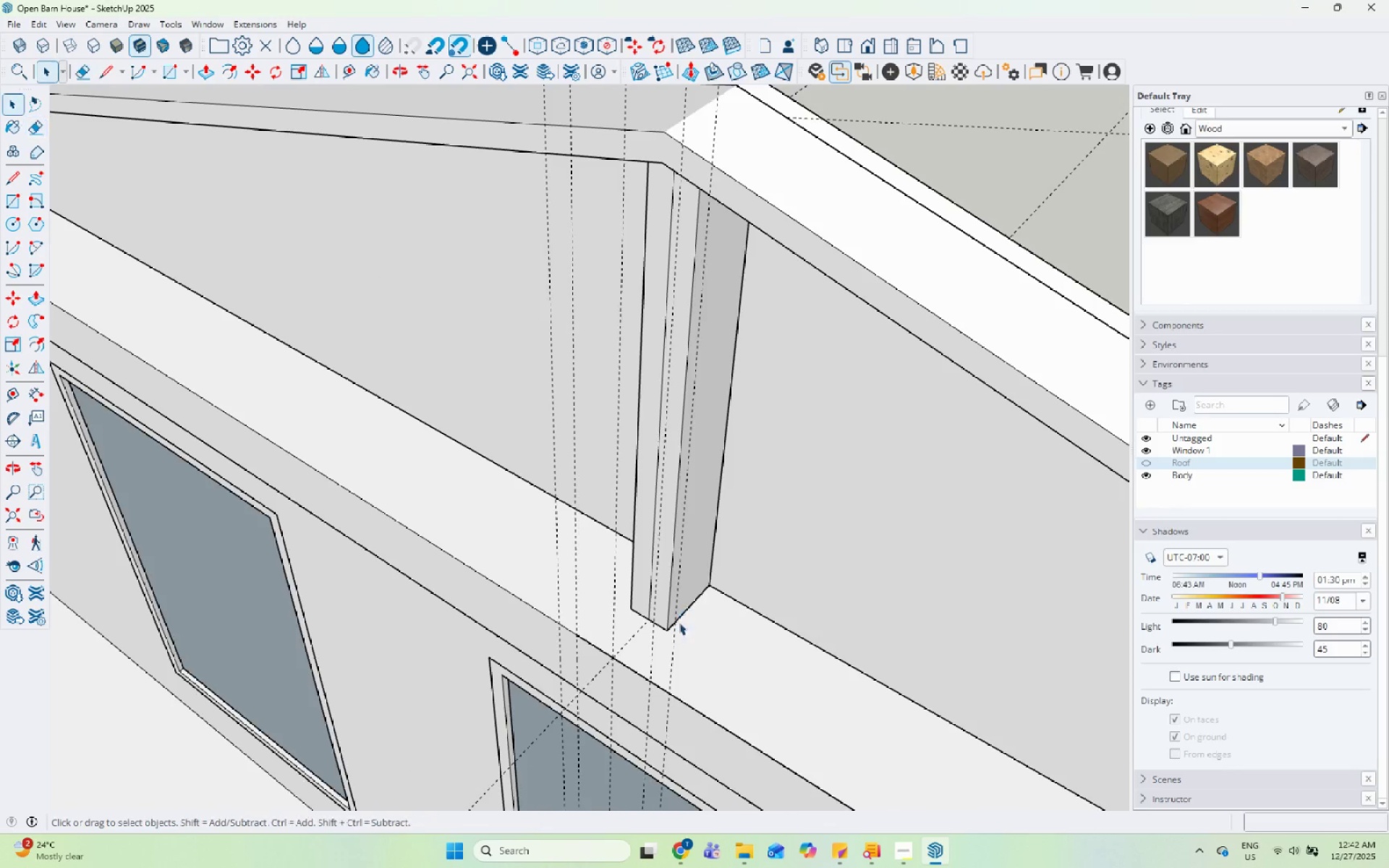 
double_click([666, 574])
 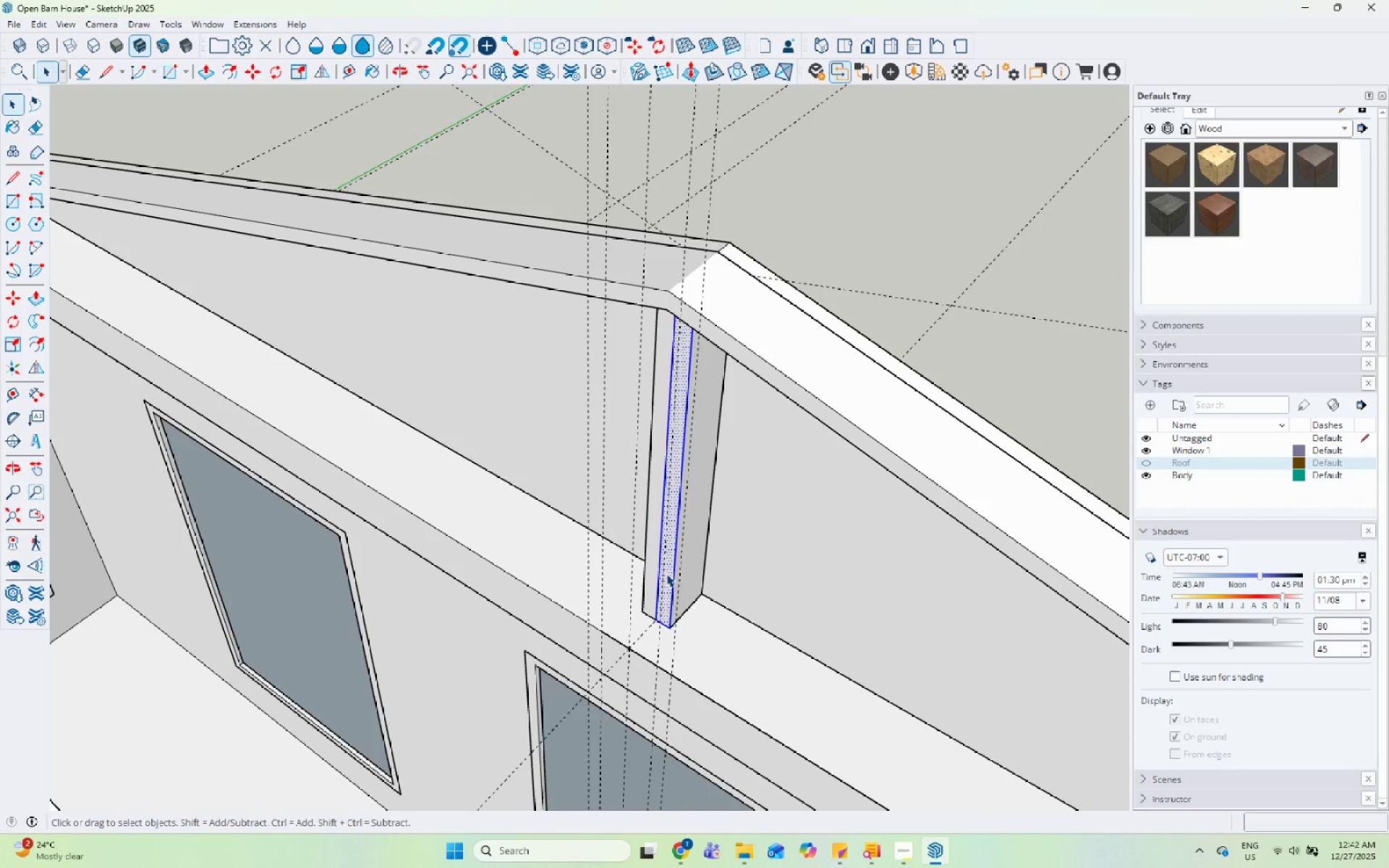 
scroll: coordinate [676, 620], scroll_direction: down, amount: 3.0
 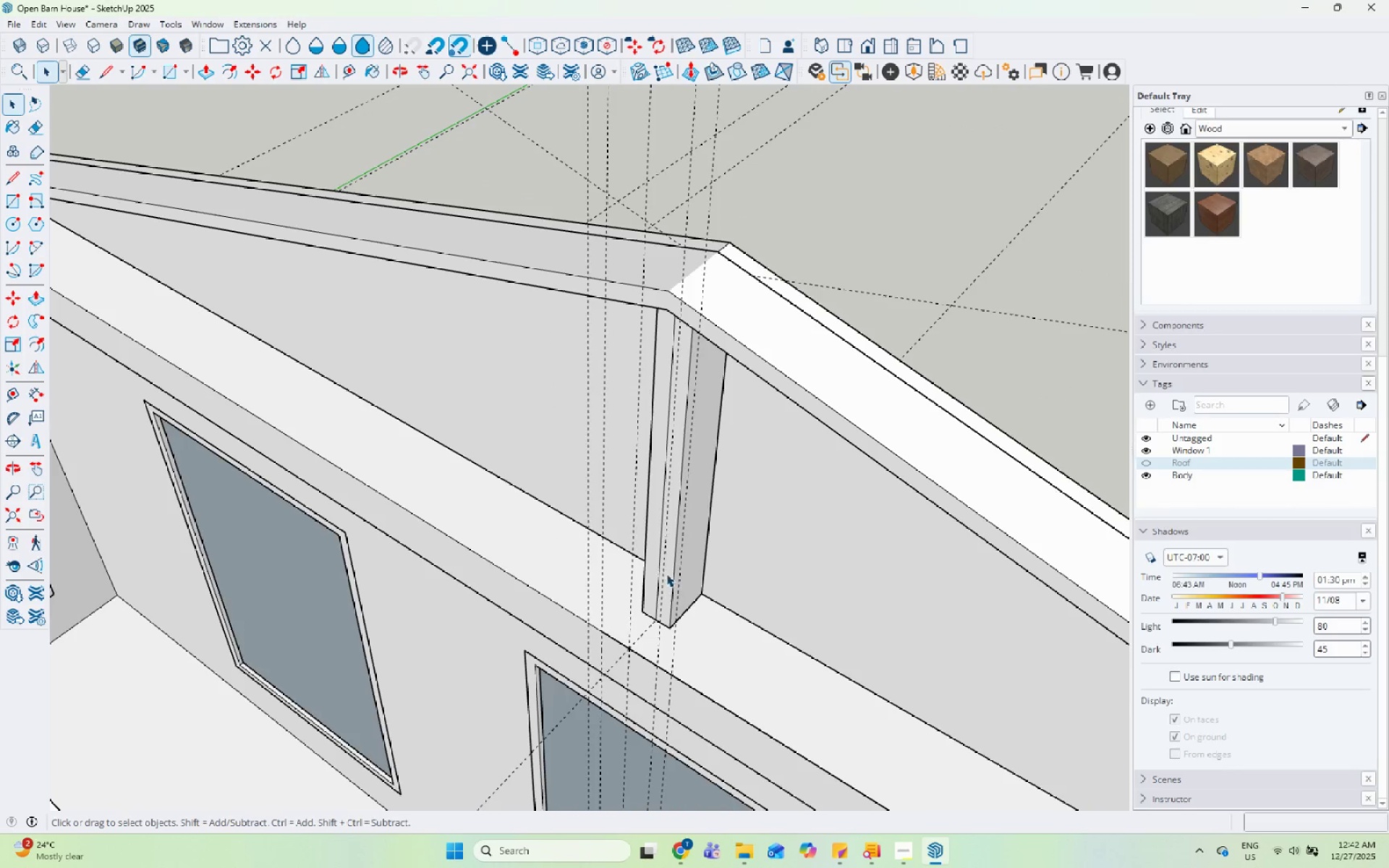 
triple_click([666, 574])
 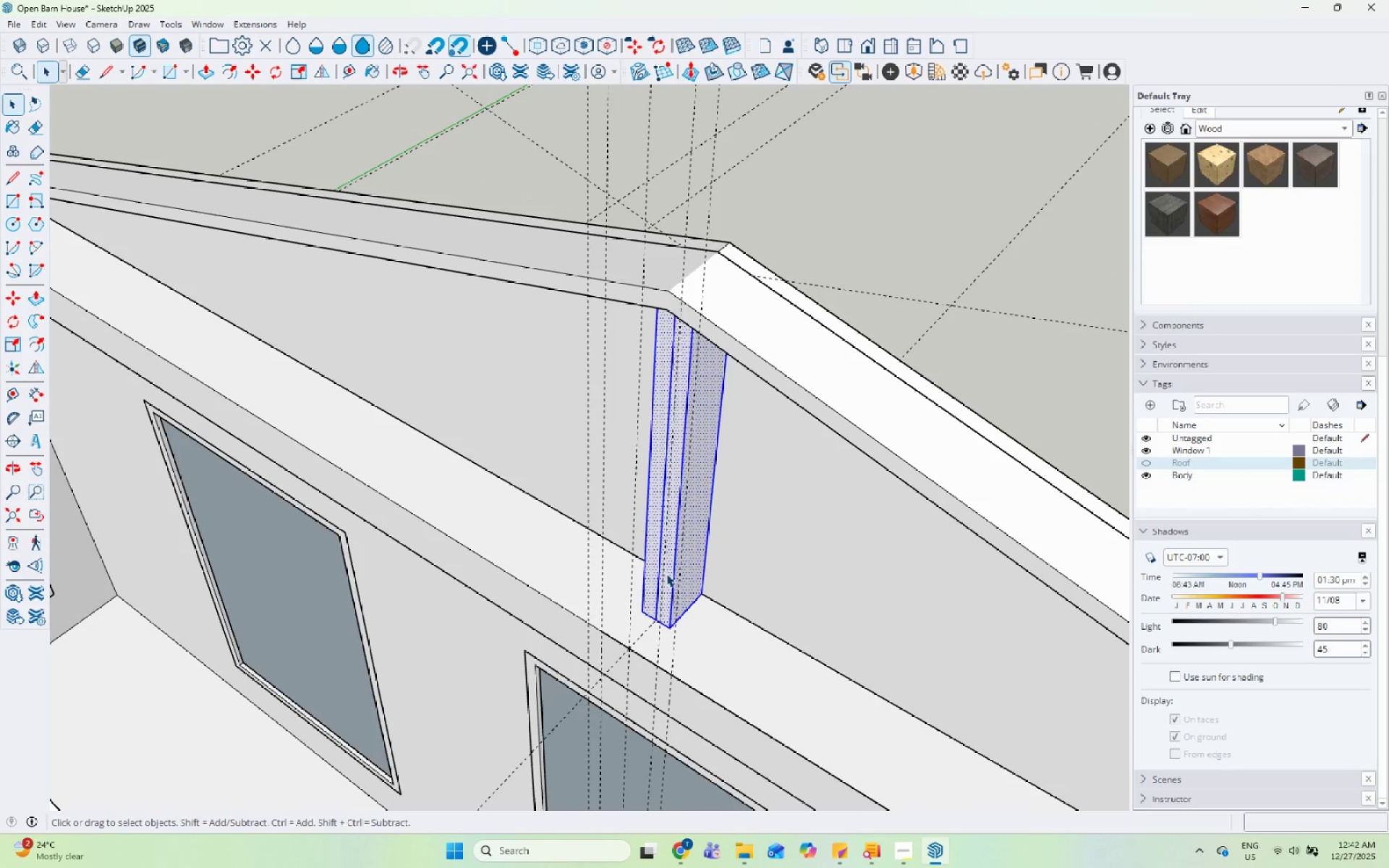 
right_click([666, 574])
 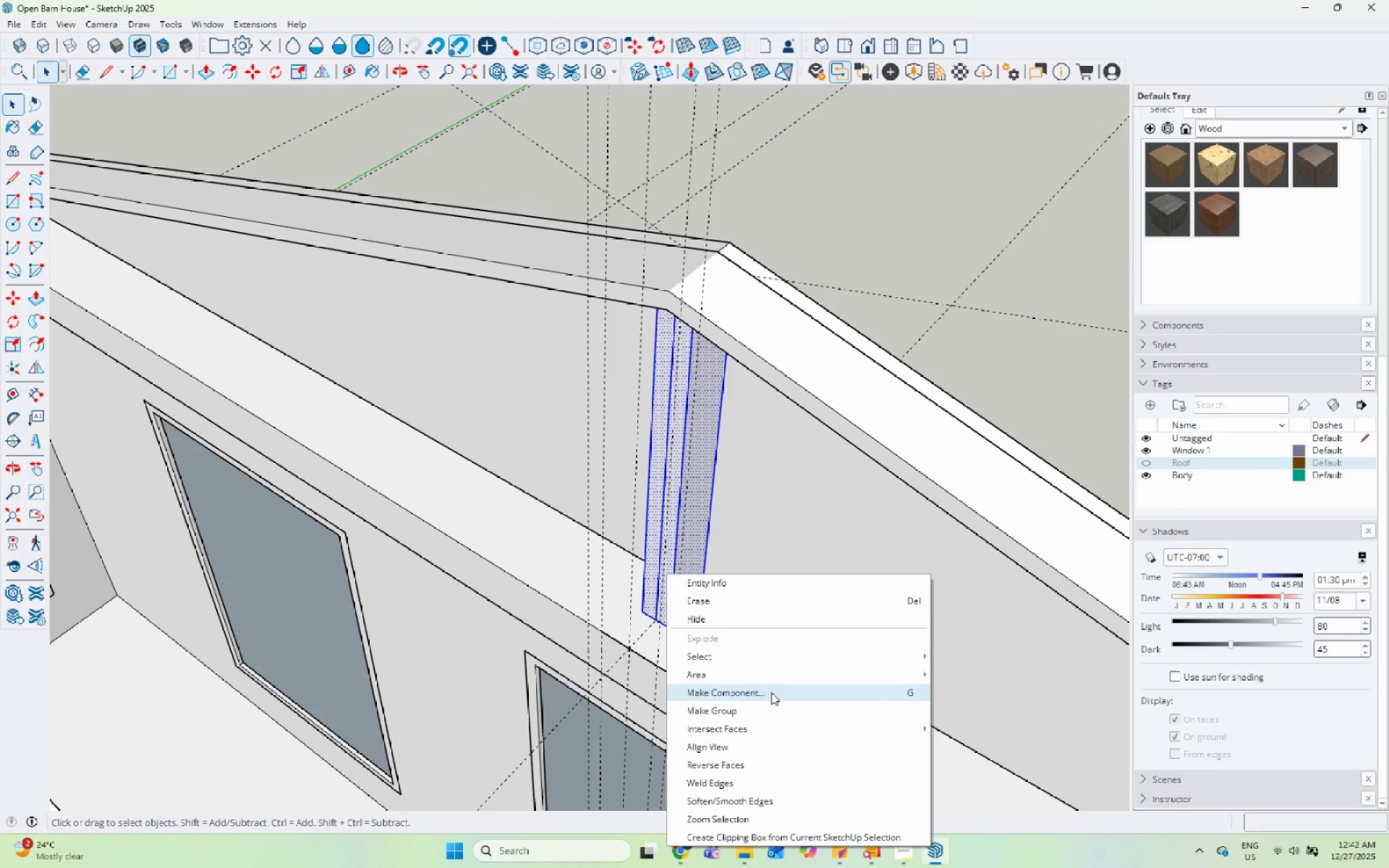 
left_click([767, 707])
 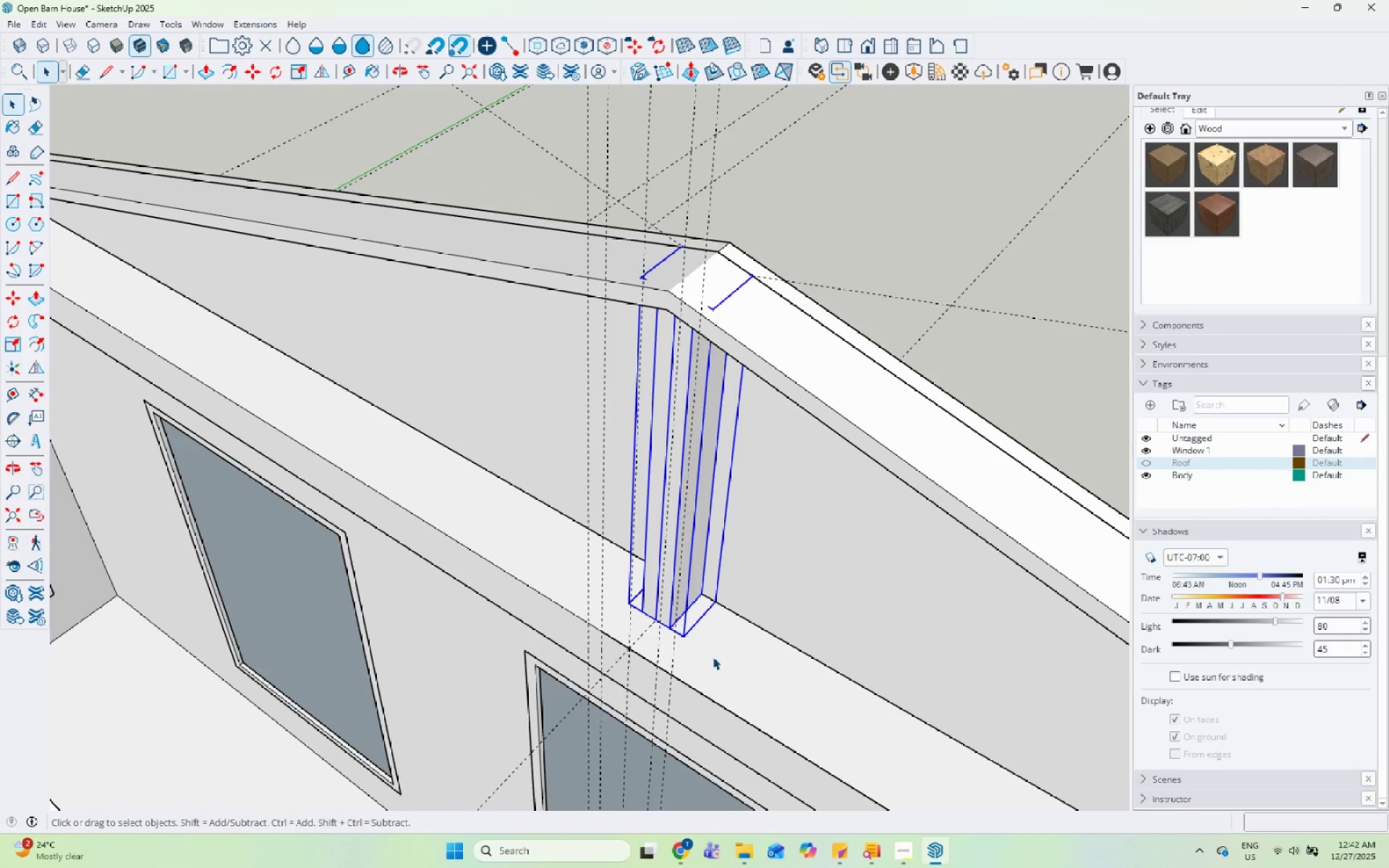 
scroll: coordinate [705, 655], scroll_direction: up, amount: 4.0
 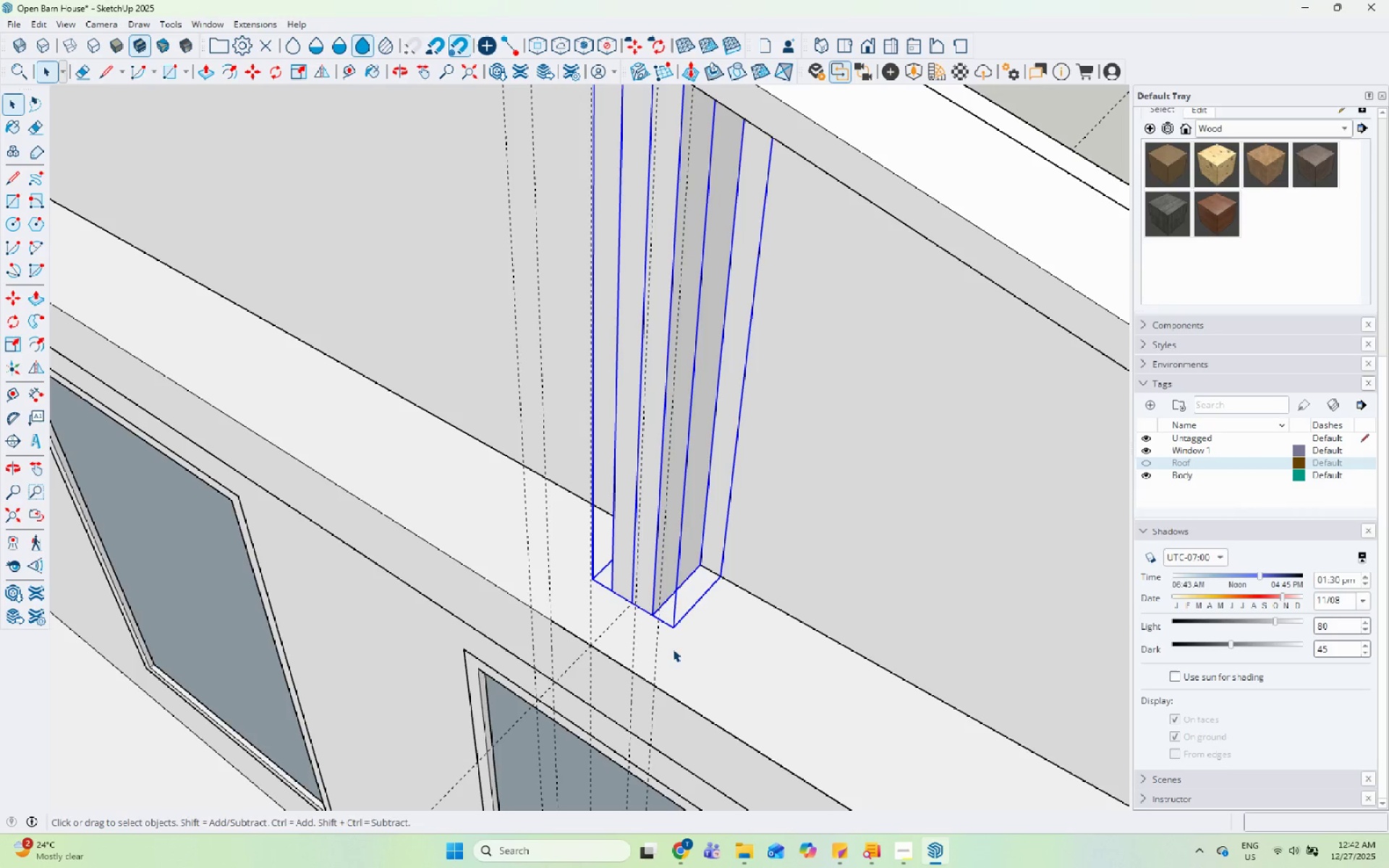 
key(M)
 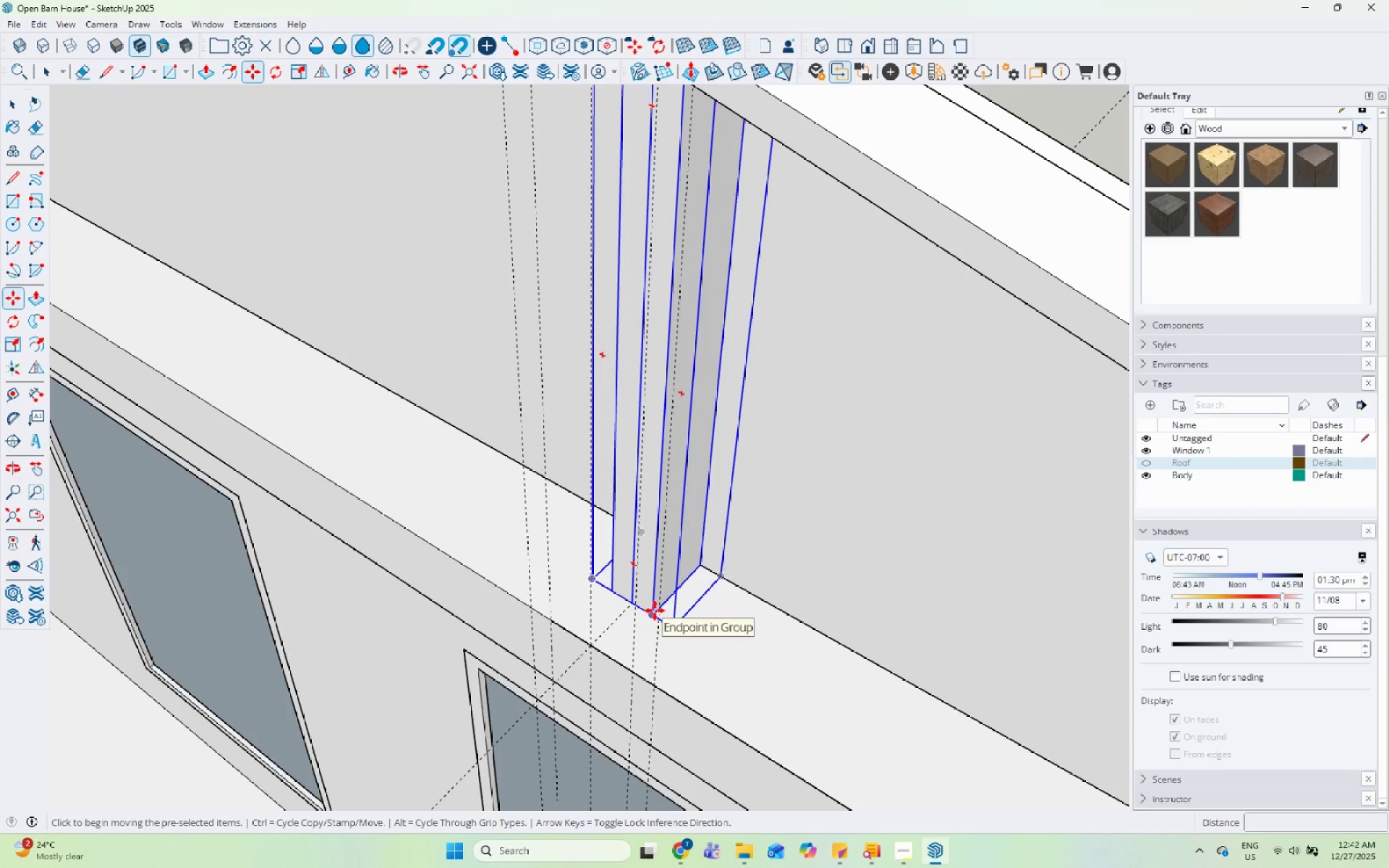 
key(Control+ControlLeft)
 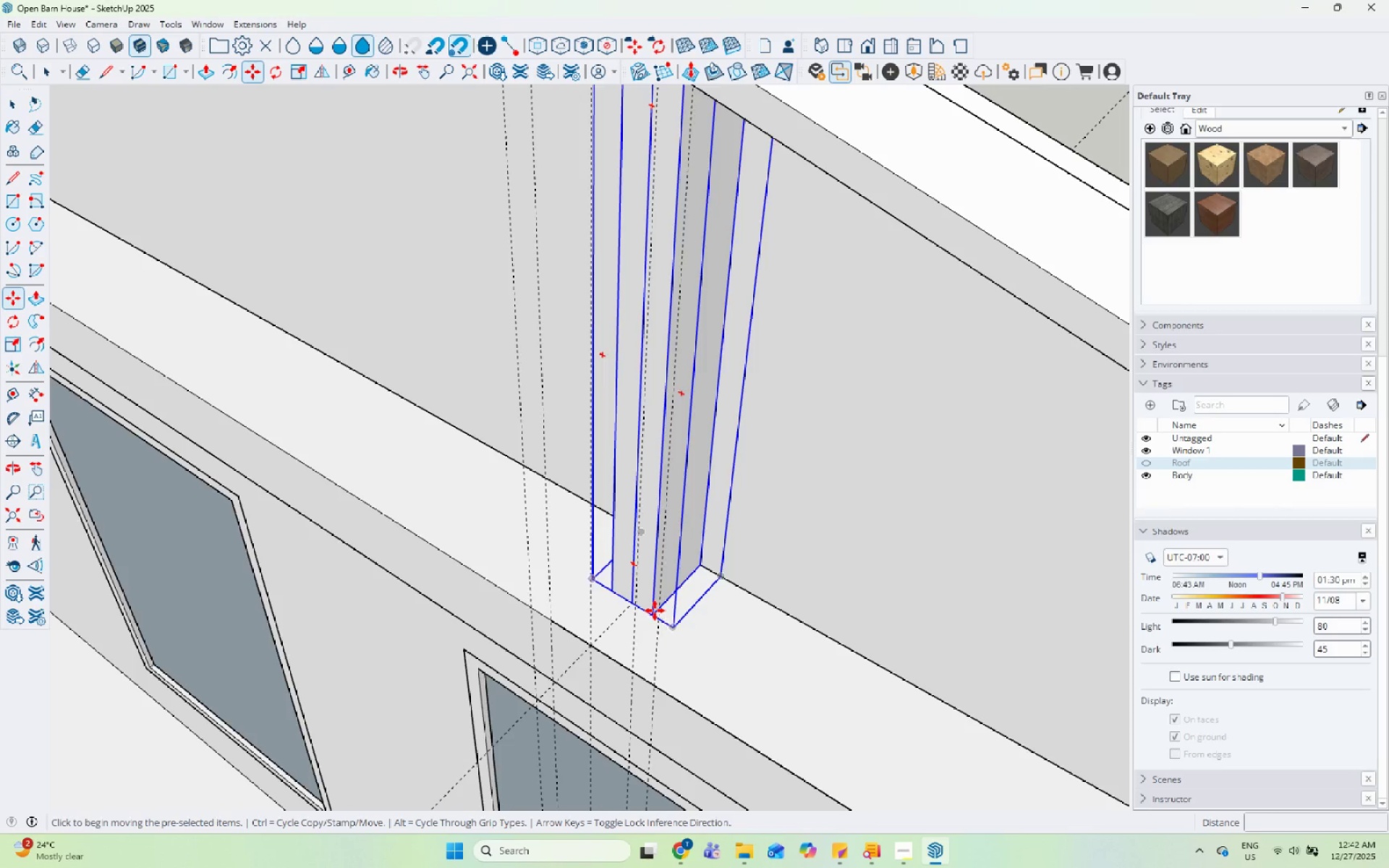 
left_click_drag(start_coordinate=[655, 610], to_coordinate=[657, 606])
 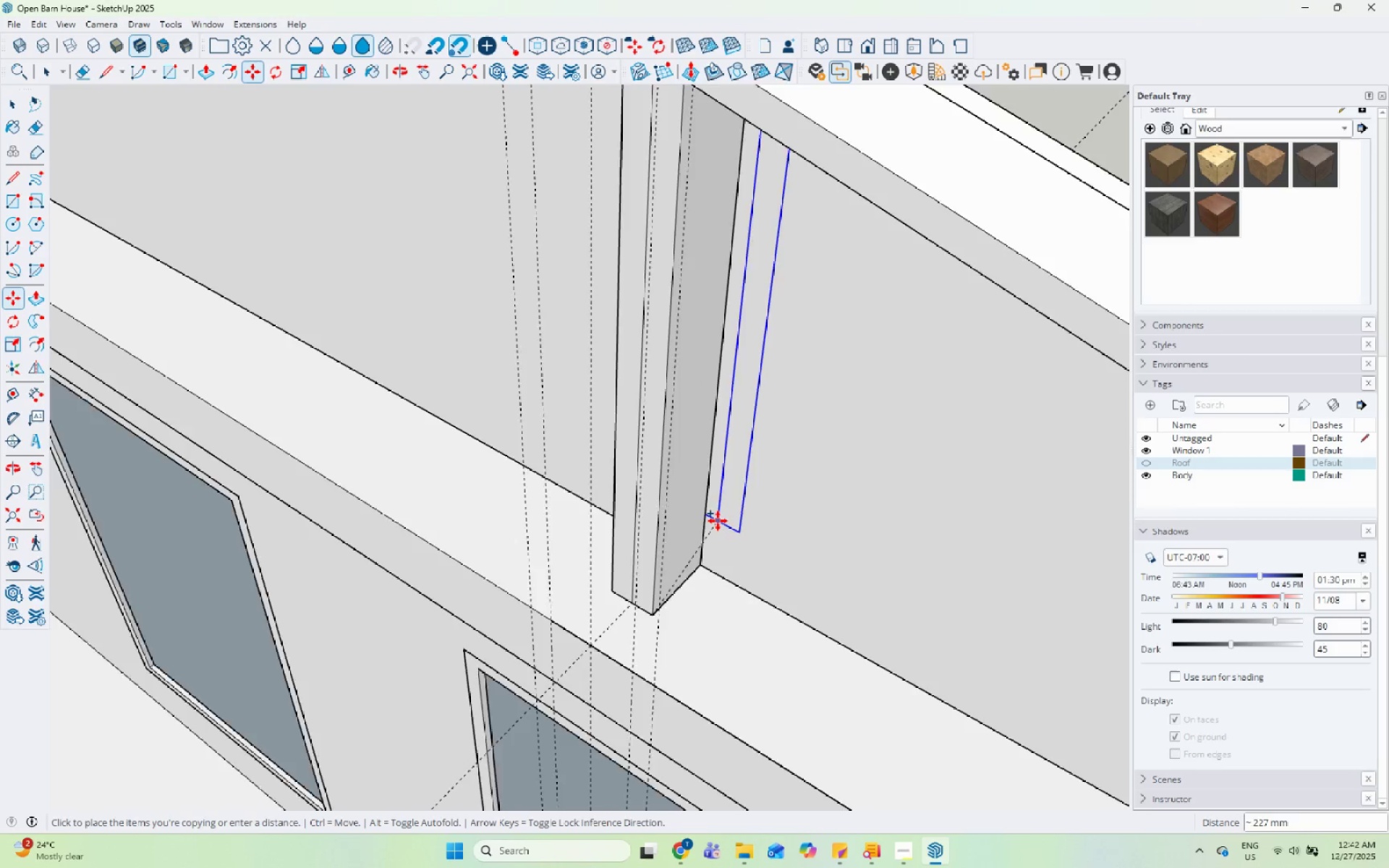 
scroll: coordinate [715, 523], scroll_direction: down, amount: 14.0
 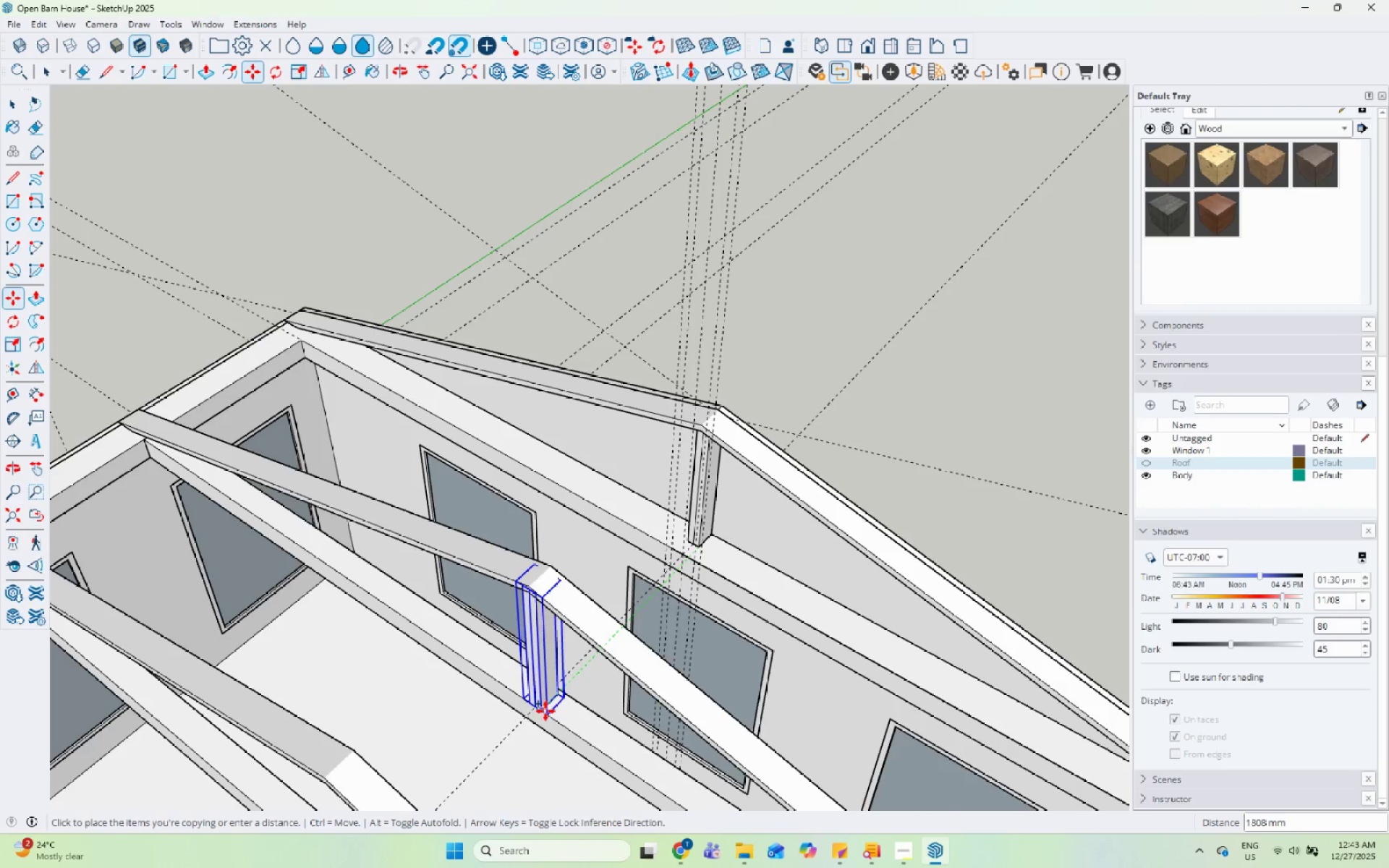 
scroll: coordinate [544, 710], scroll_direction: up, amount: 11.0
 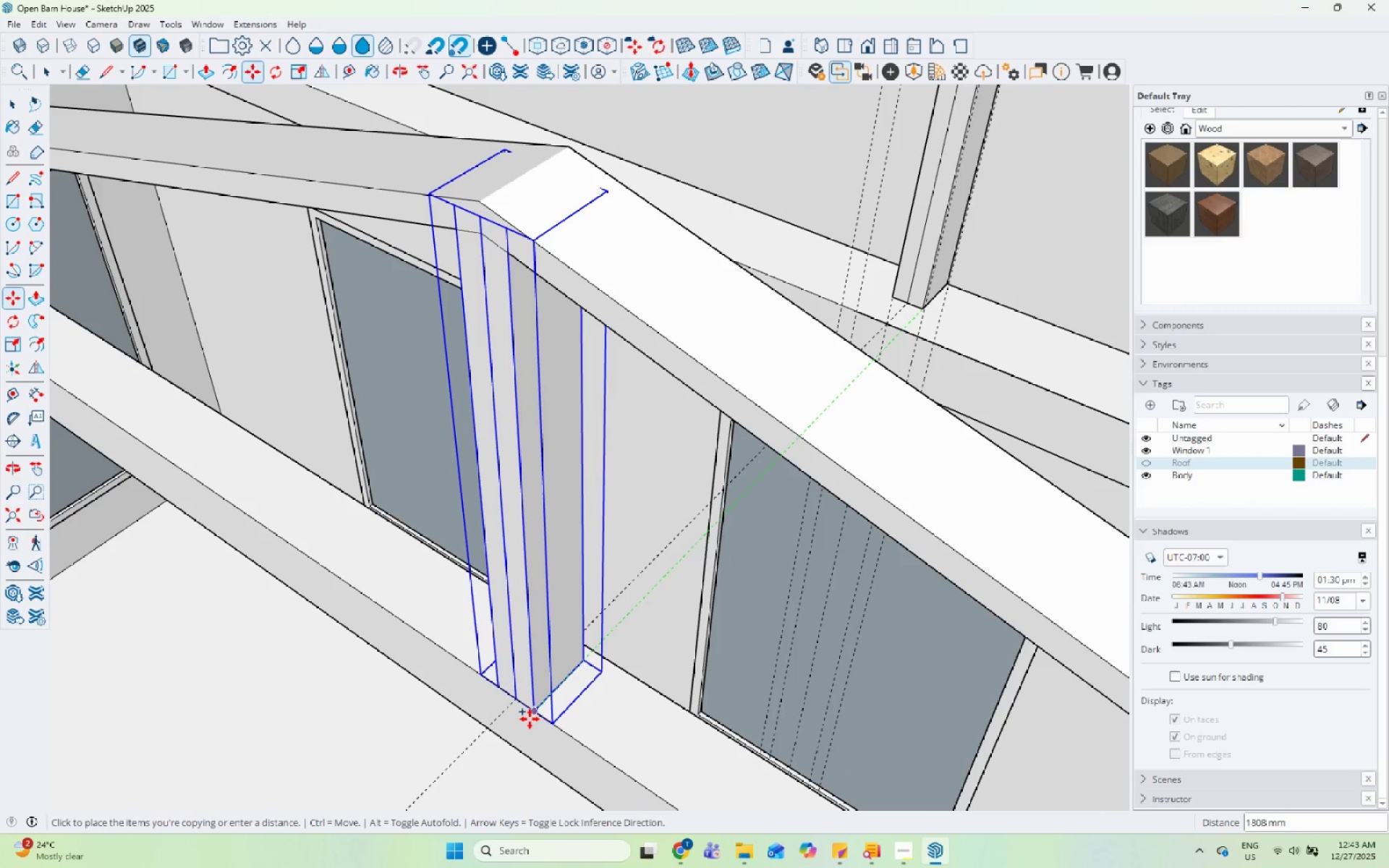 
left_click([530, 719])
 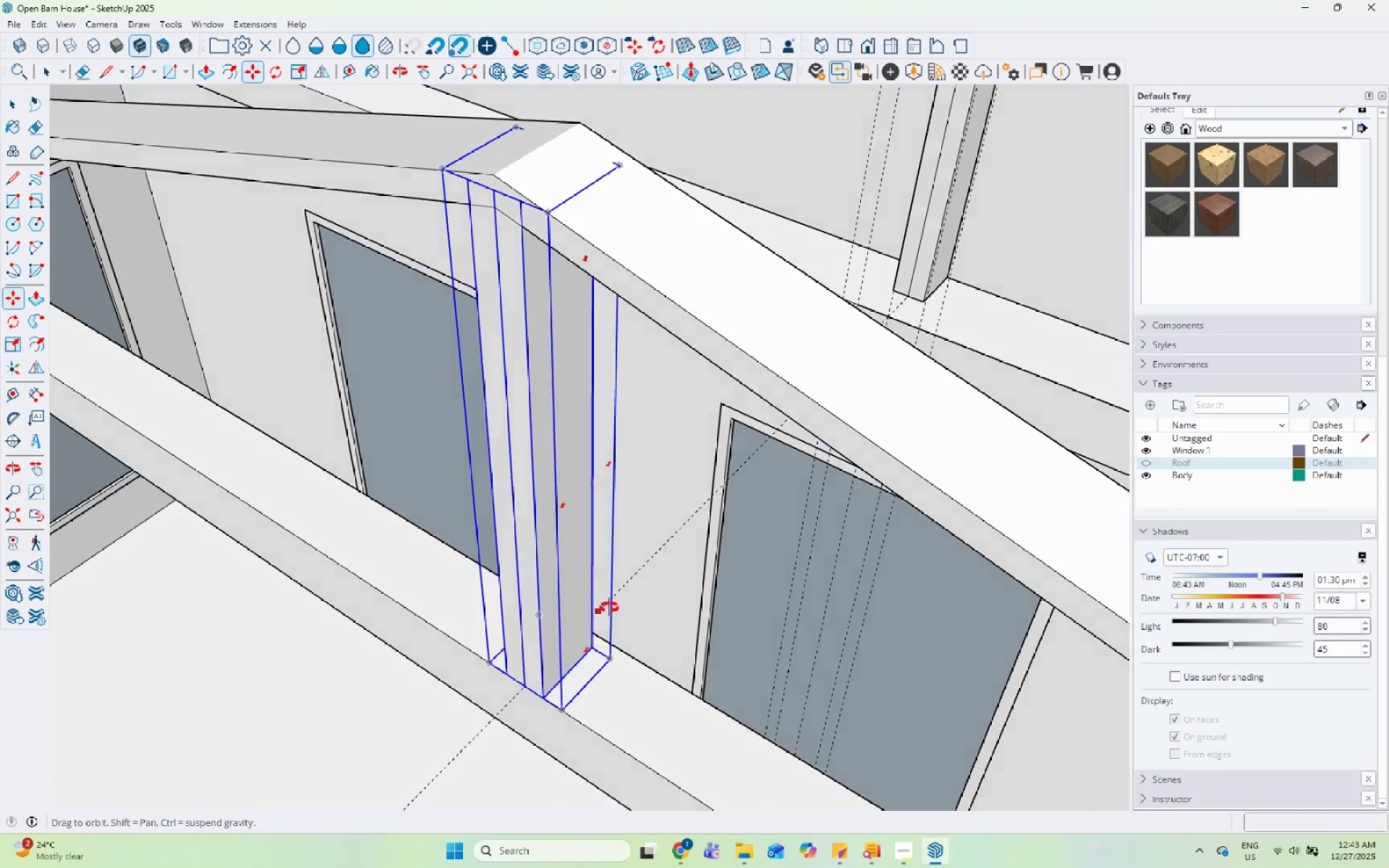 
key(Space)
 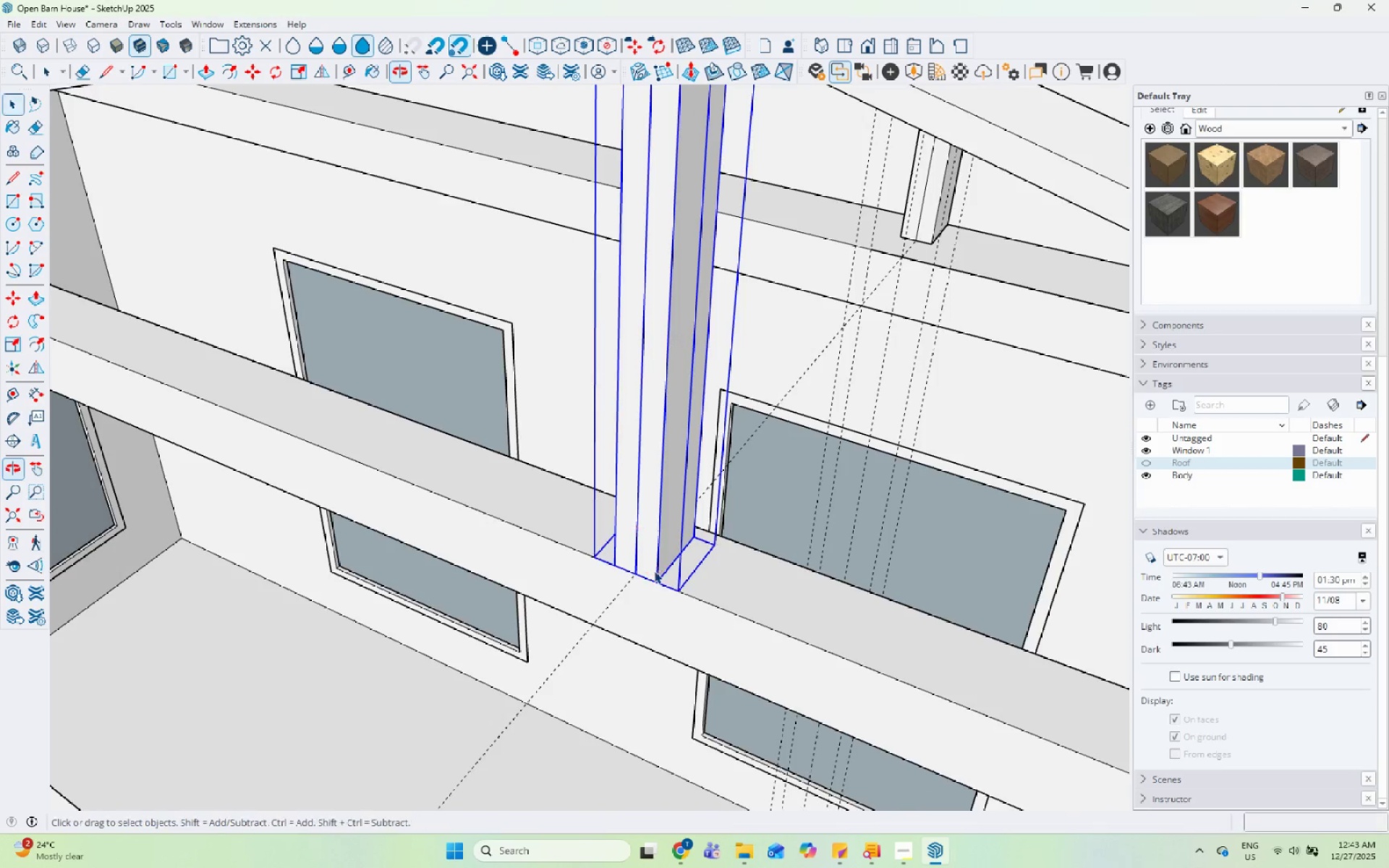 
left_click([796, 535])
 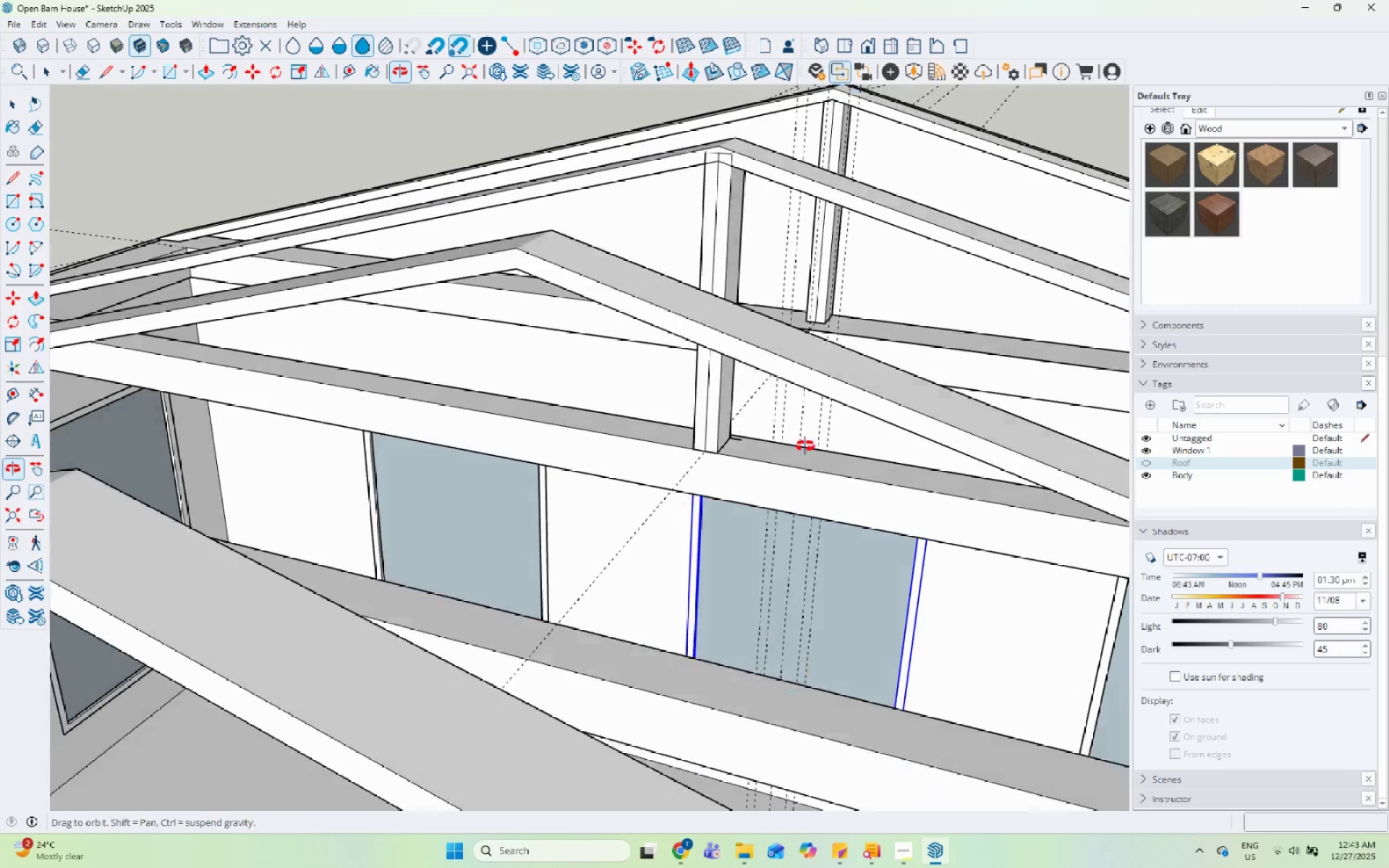 
scroll: coordinate [637, 584], scroll_direction: down, amount: 7.0
 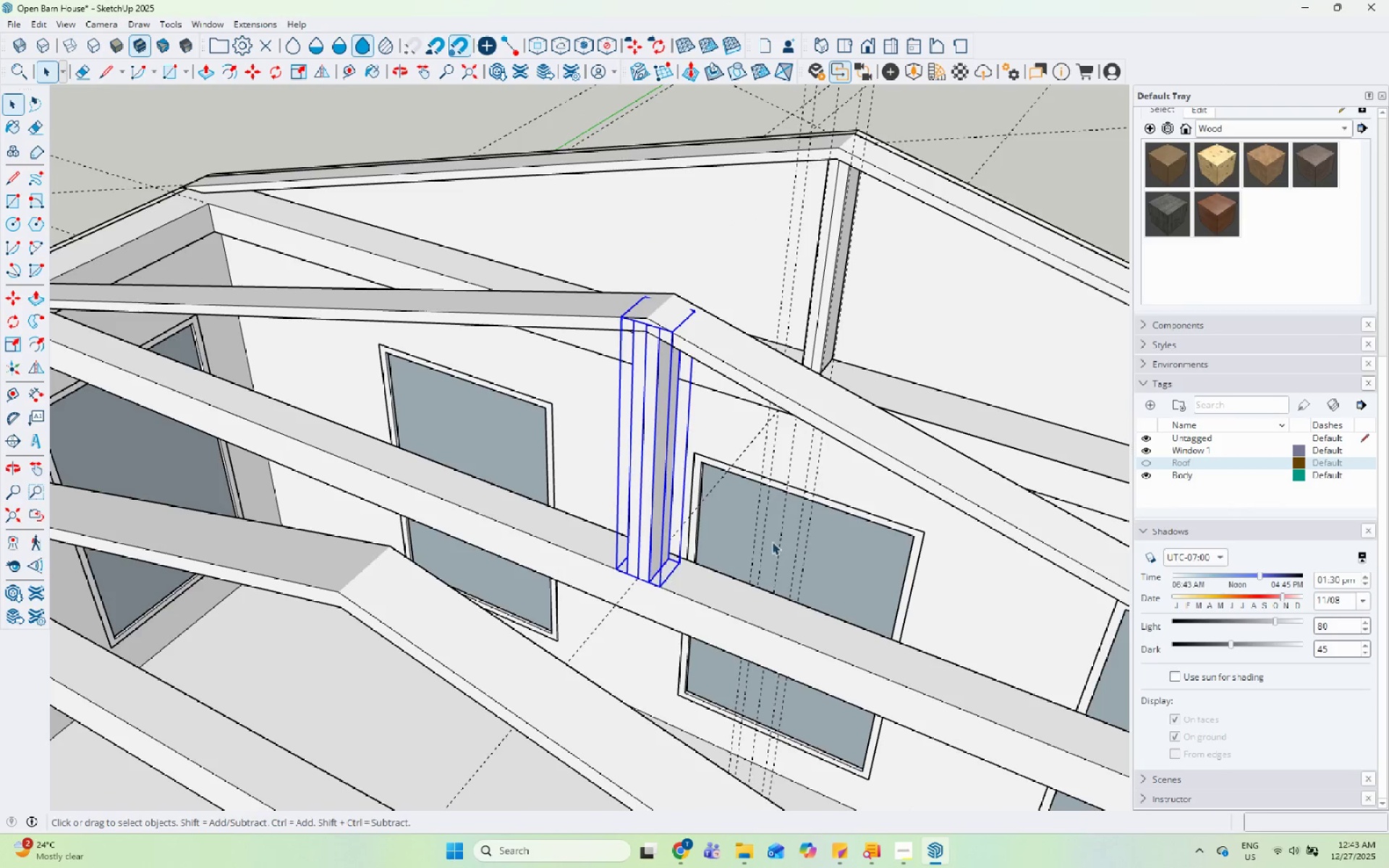 
left_click([817, 156])
 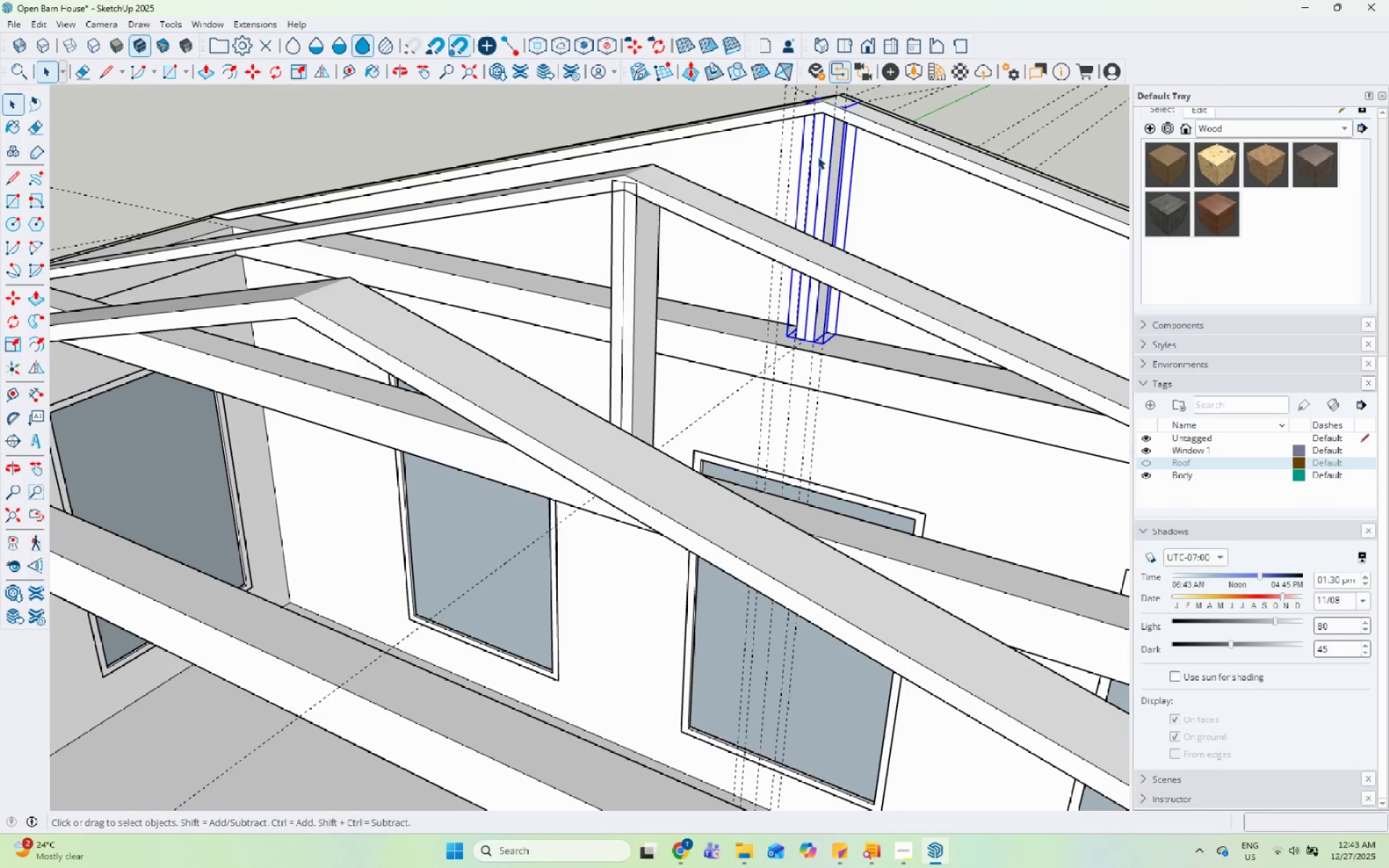 
scroll: coordinate [1232, 310], scroll_direction: up, amount: 21.0
 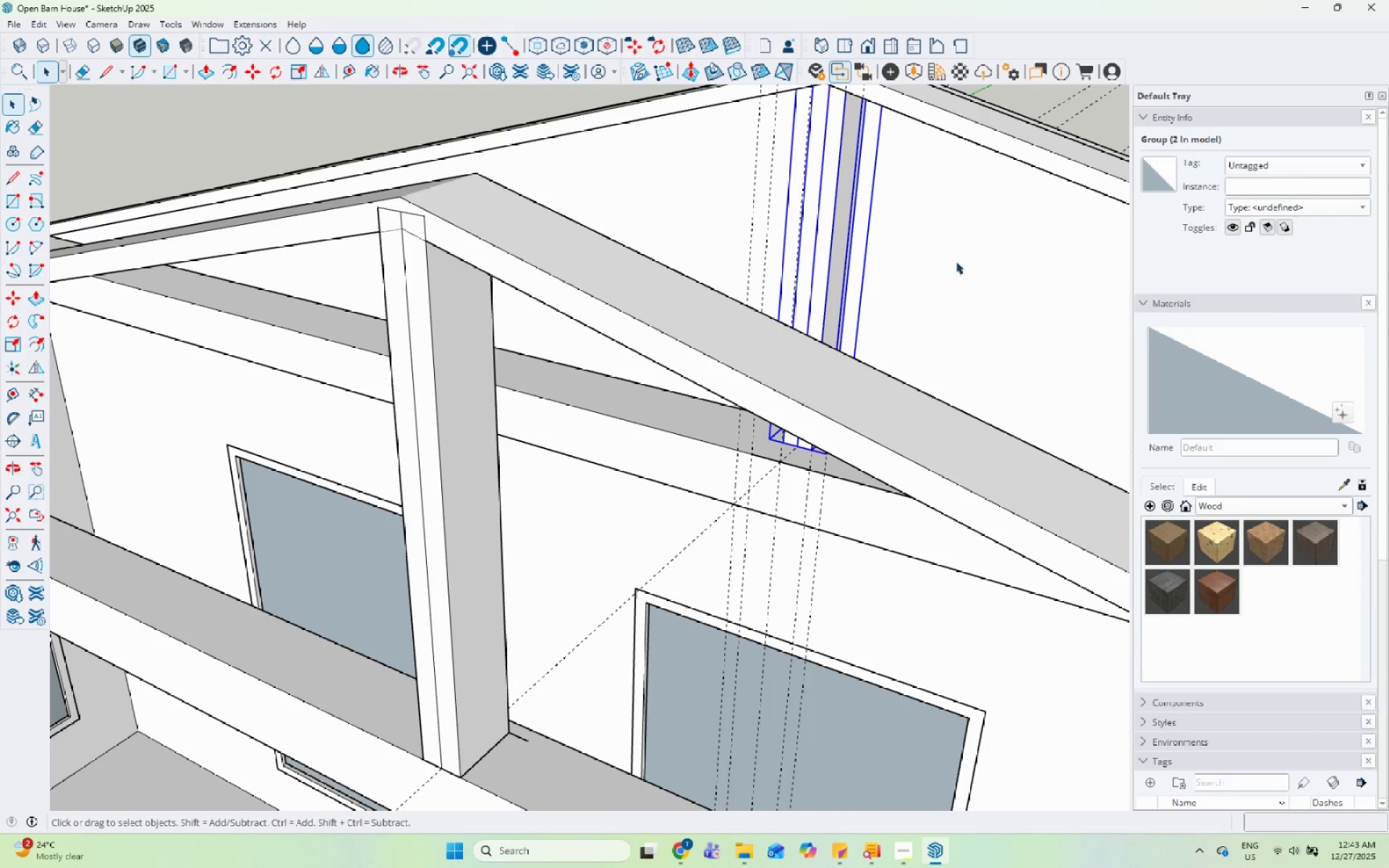 
double_click([822, 195])
 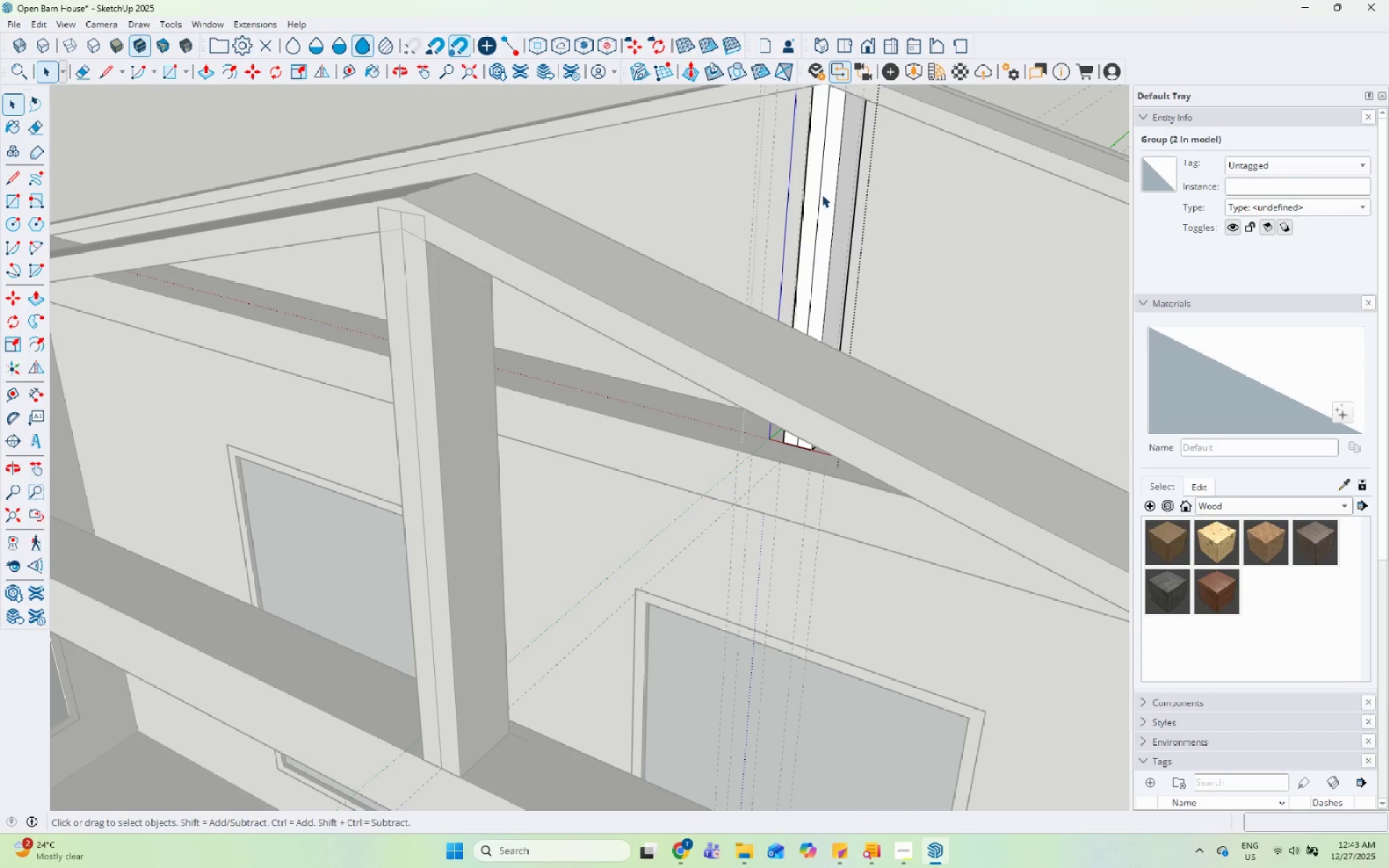 
triple_click([822, 195])
 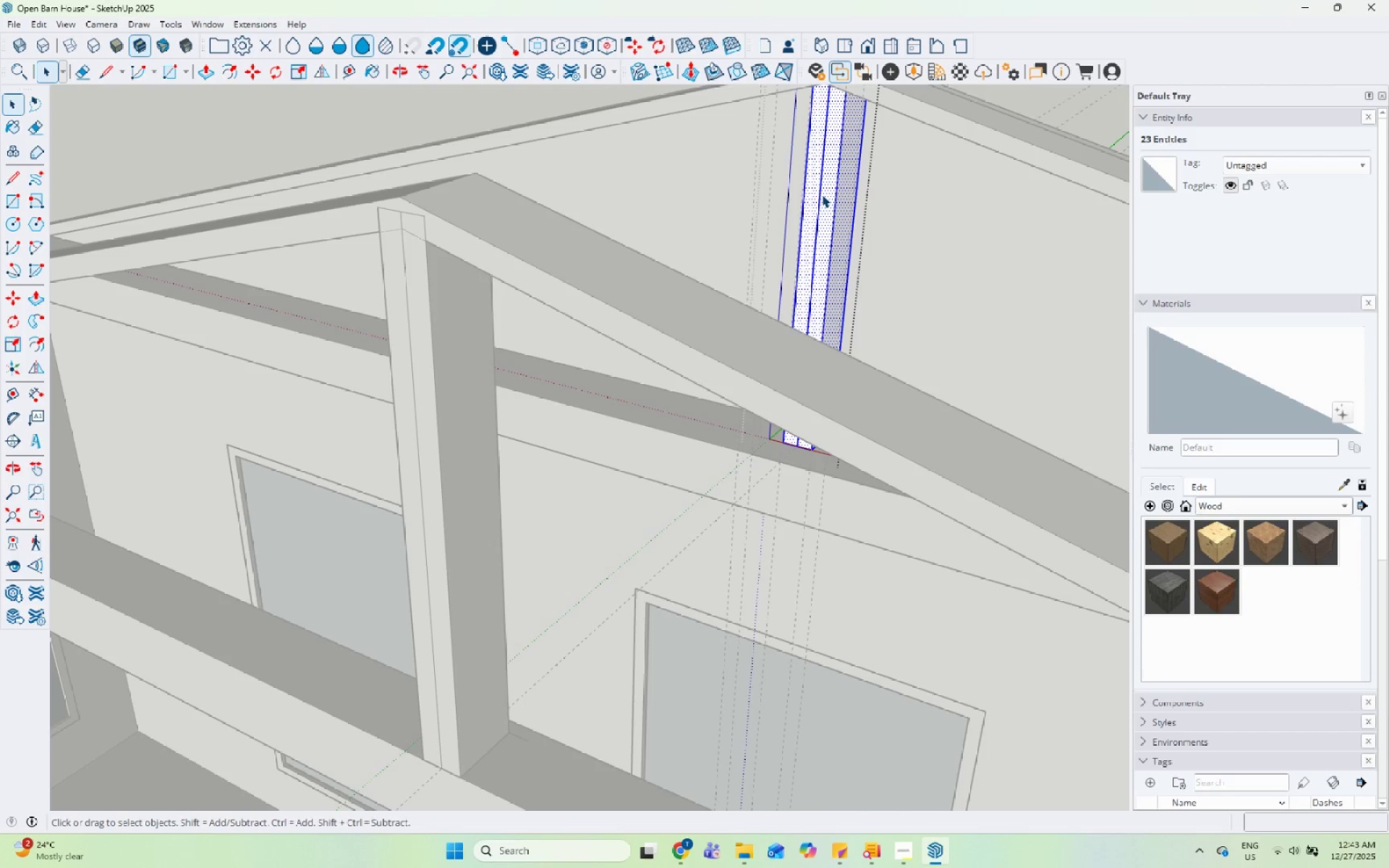 
left_click([820, 195])
 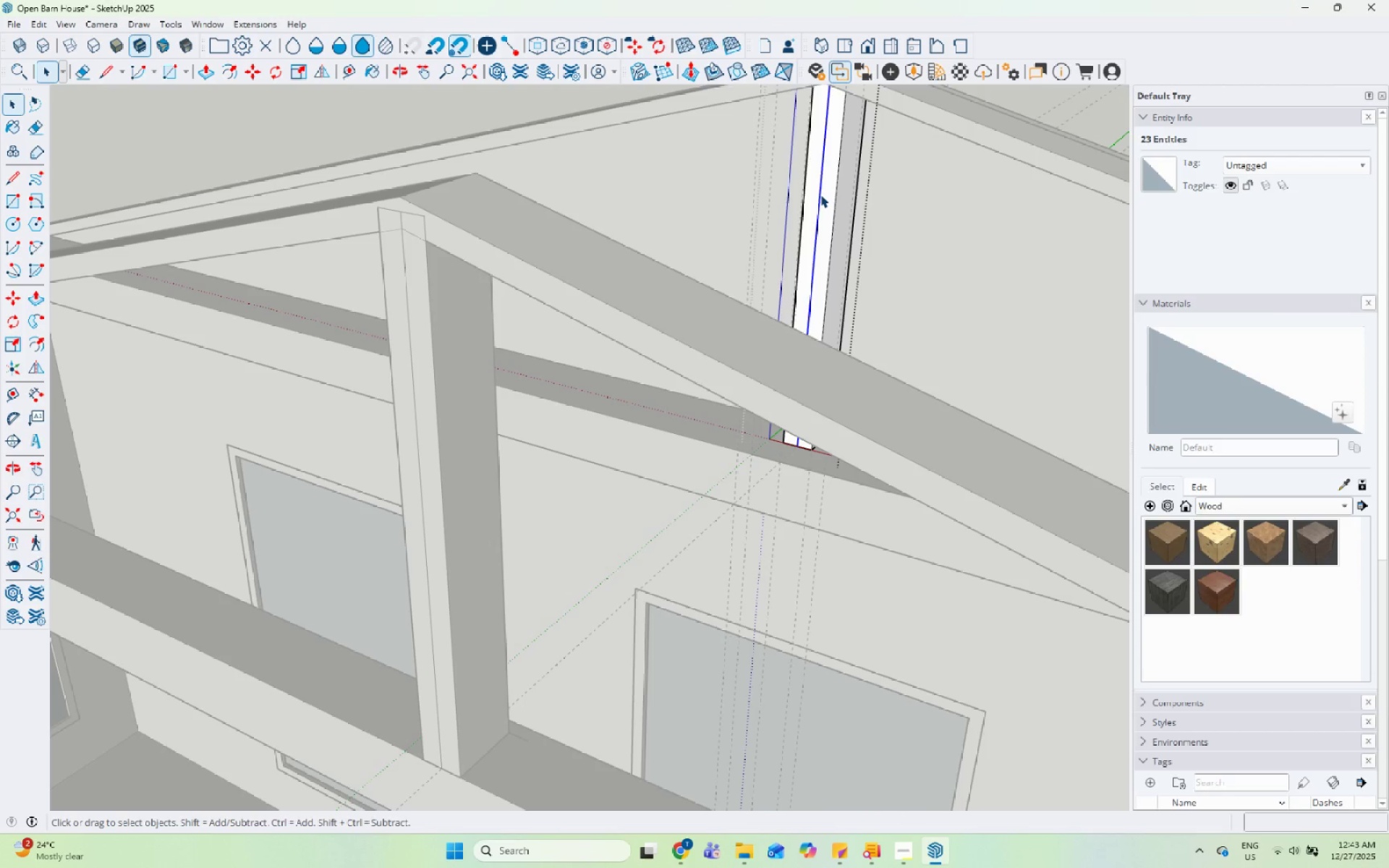 
right_click([820, 195])
 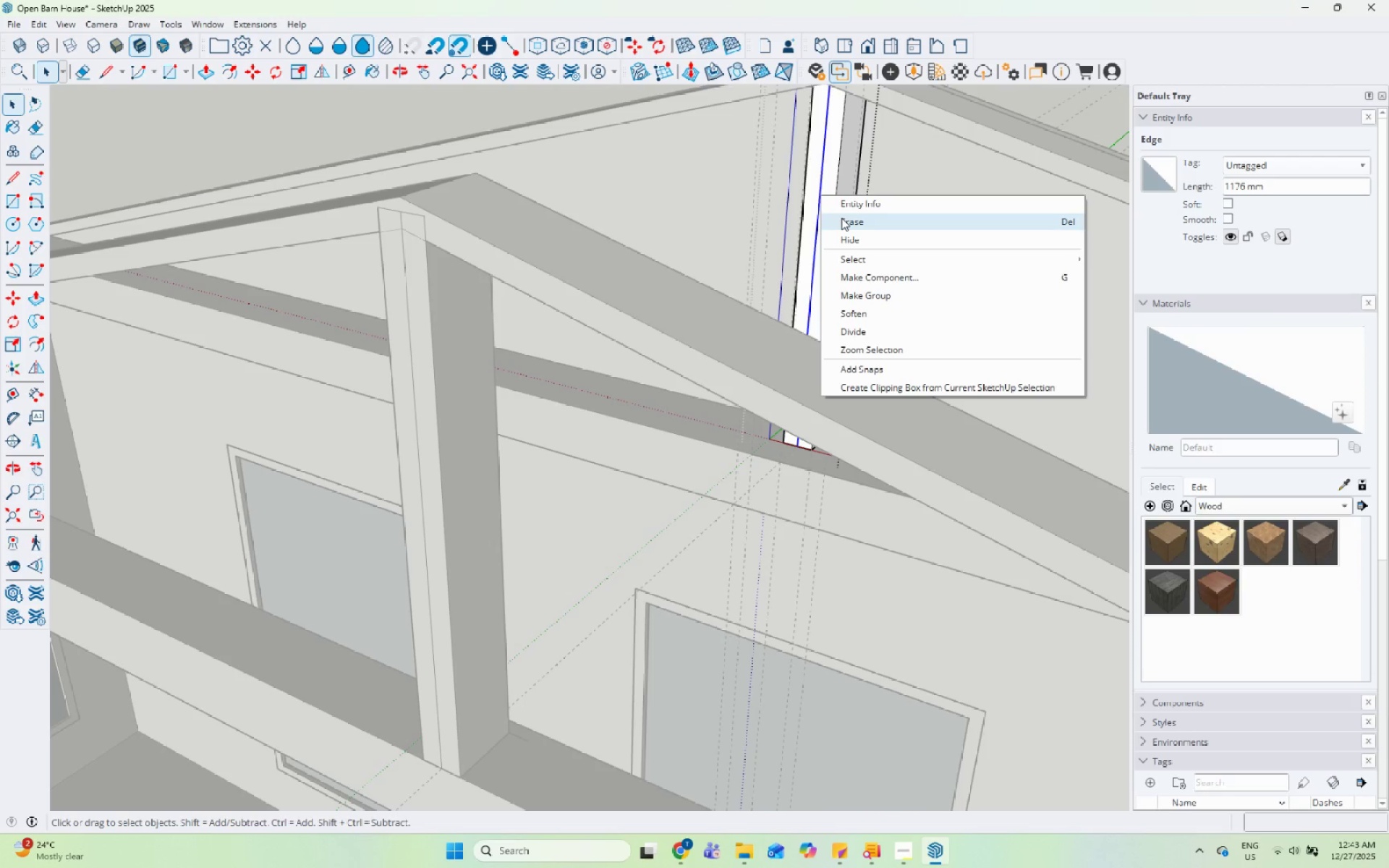 
left_click([841, 218])
 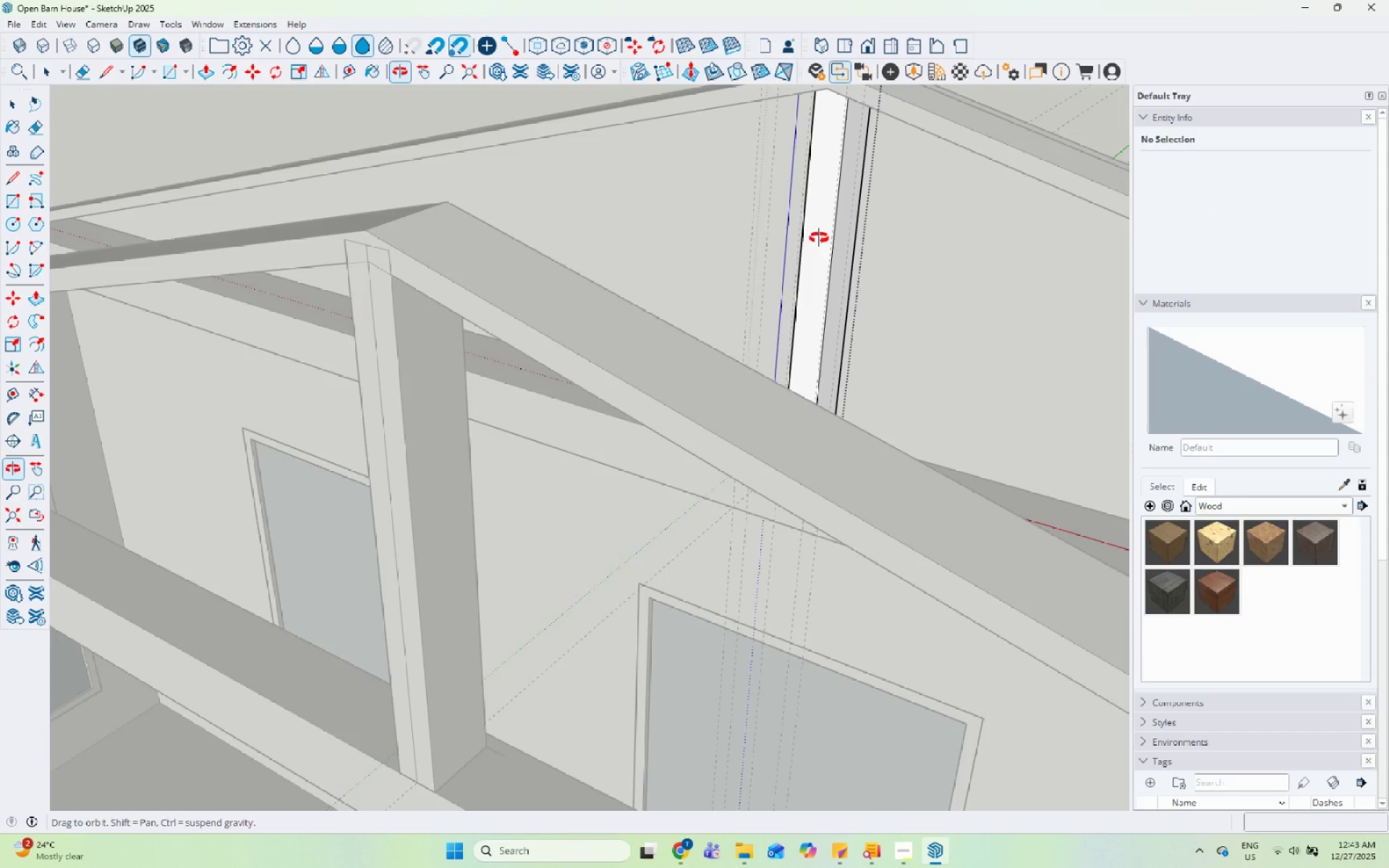 
key(Escape)
 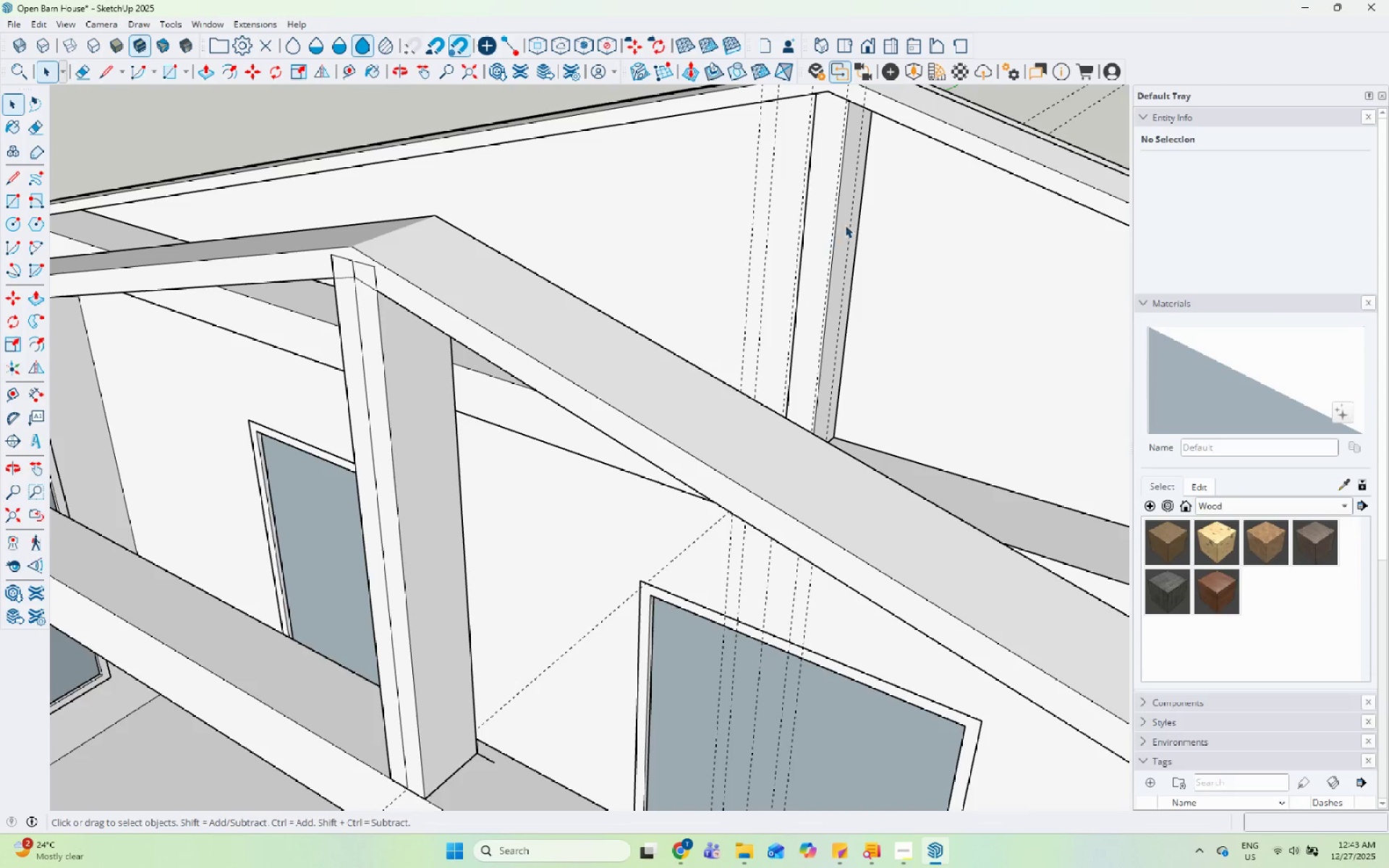 
key(Escape)
 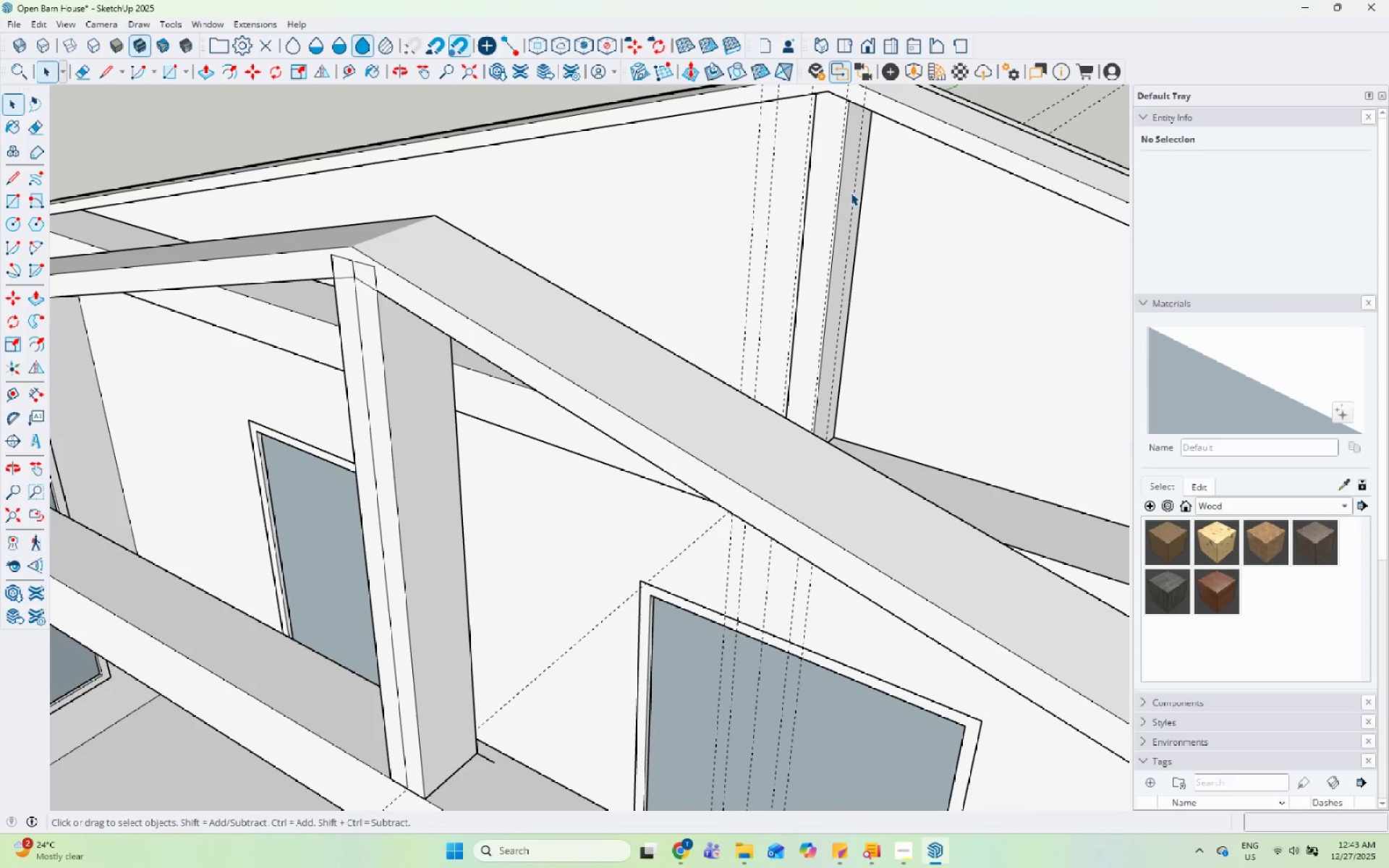 
left_click([851, 192])
 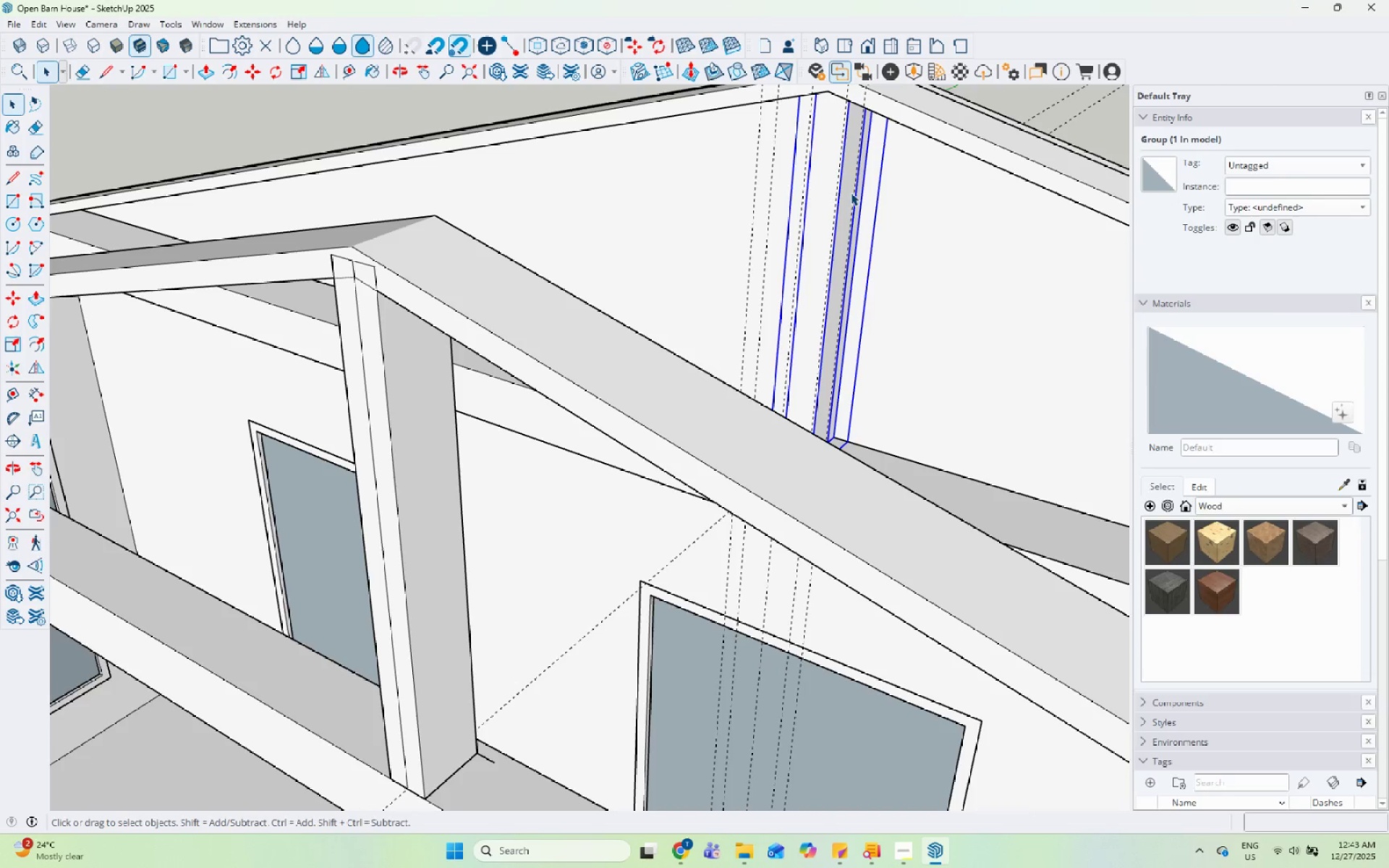 
scroll: coordinate [846, 195], scroll_direction: down, amount: 7.0
 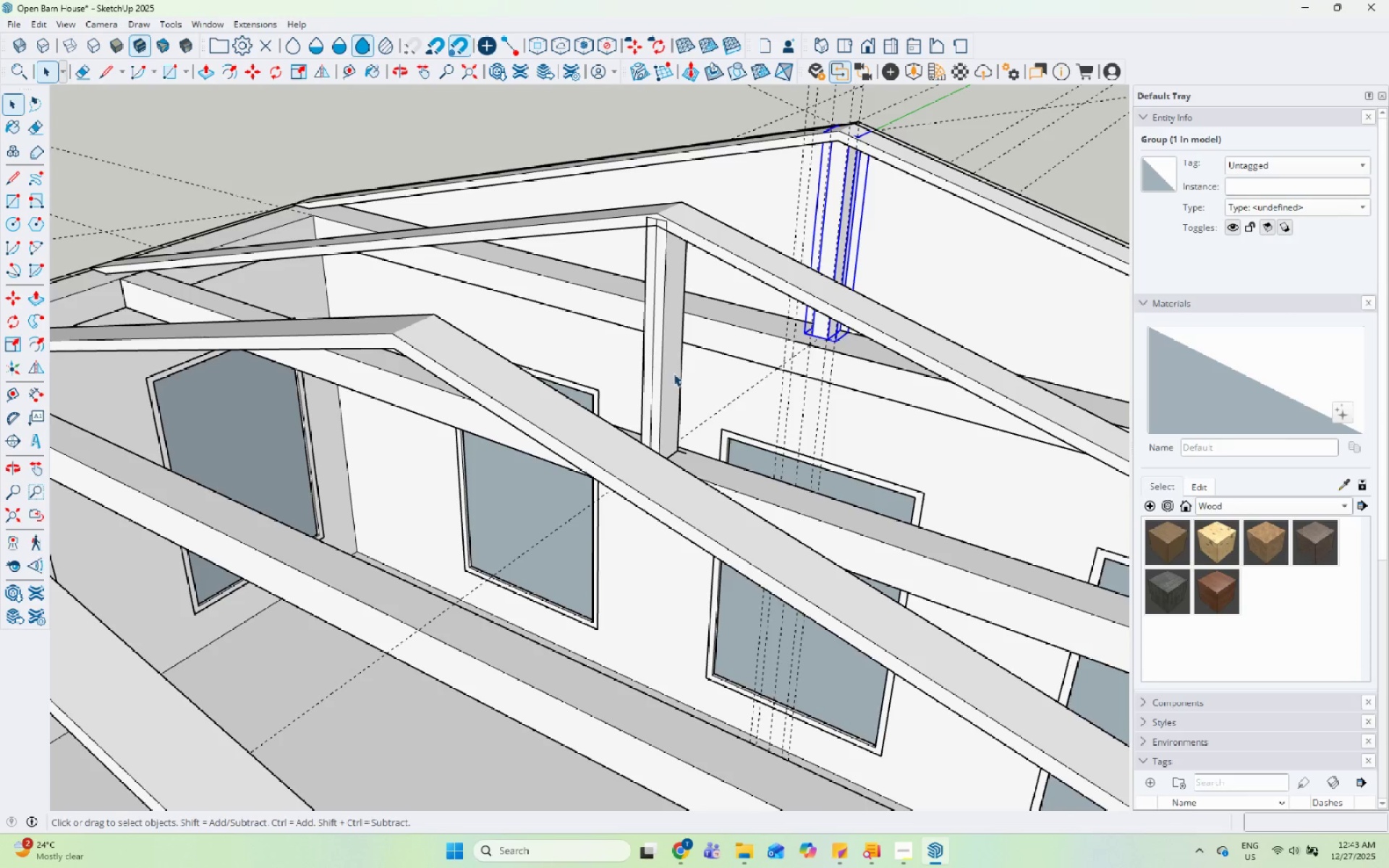 
scroll: coordinate [672, 273], scroll_direction: up, amount: 6.0
 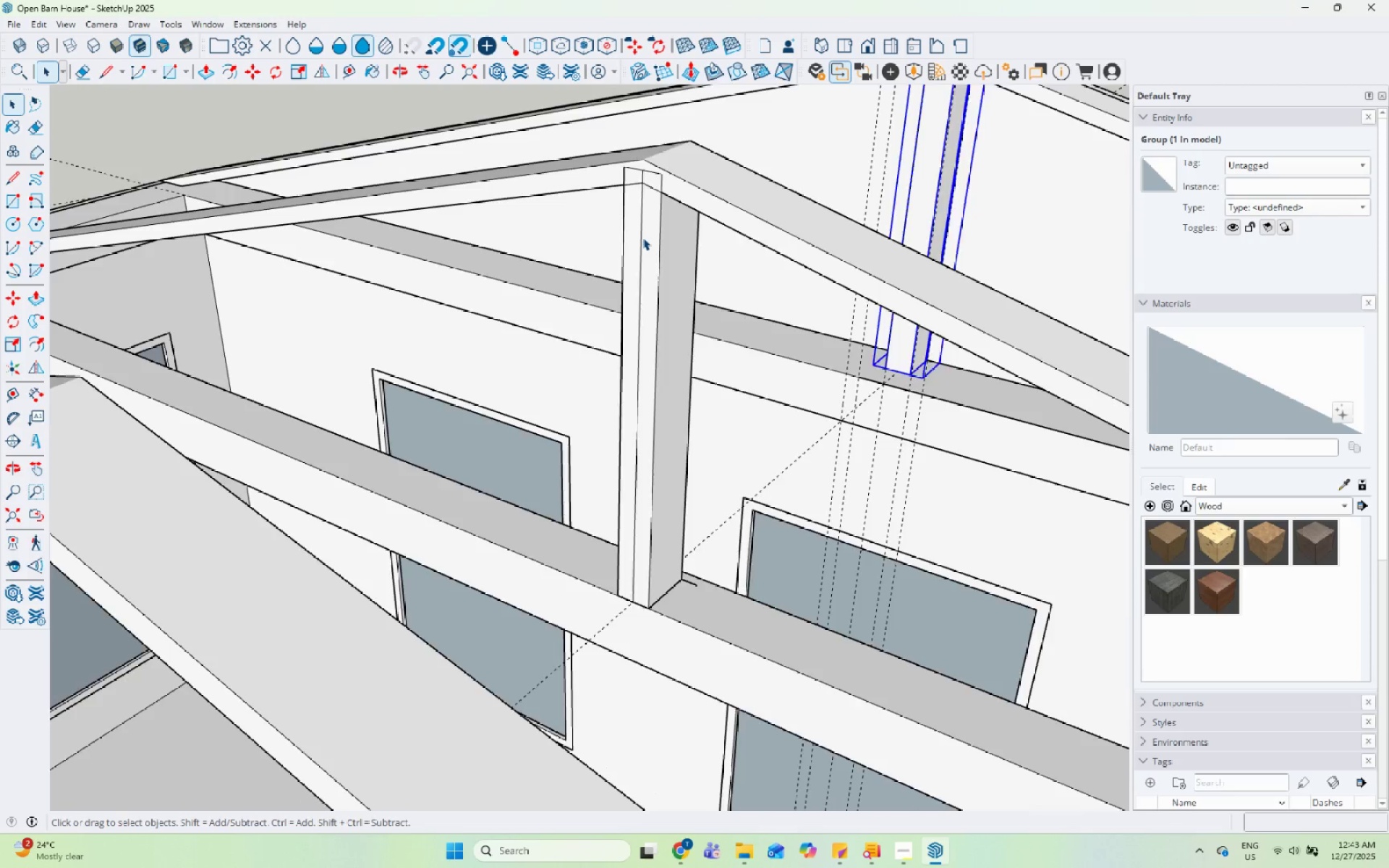 
double_click([642, 237])
 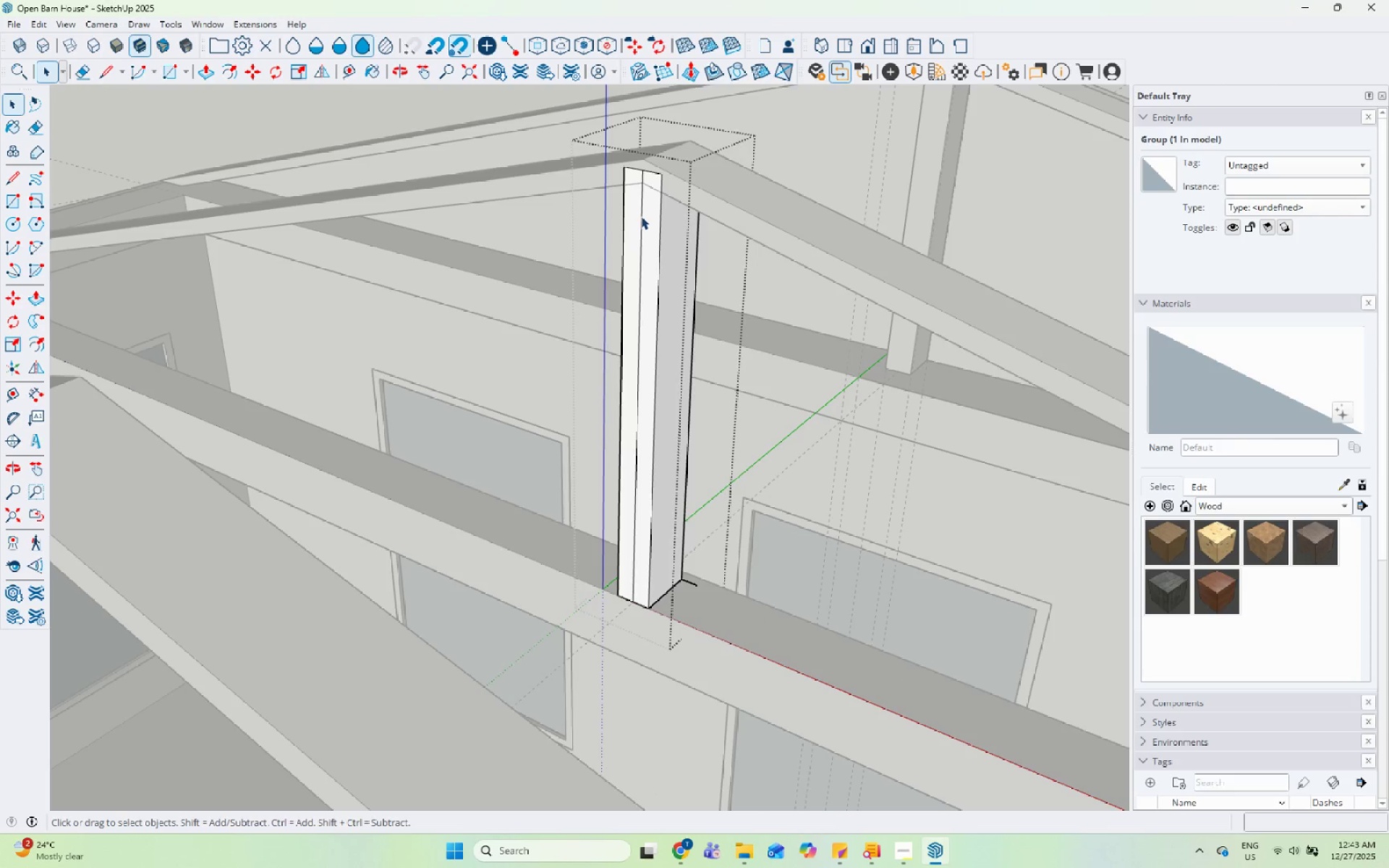 
triple_click([641, 216])
 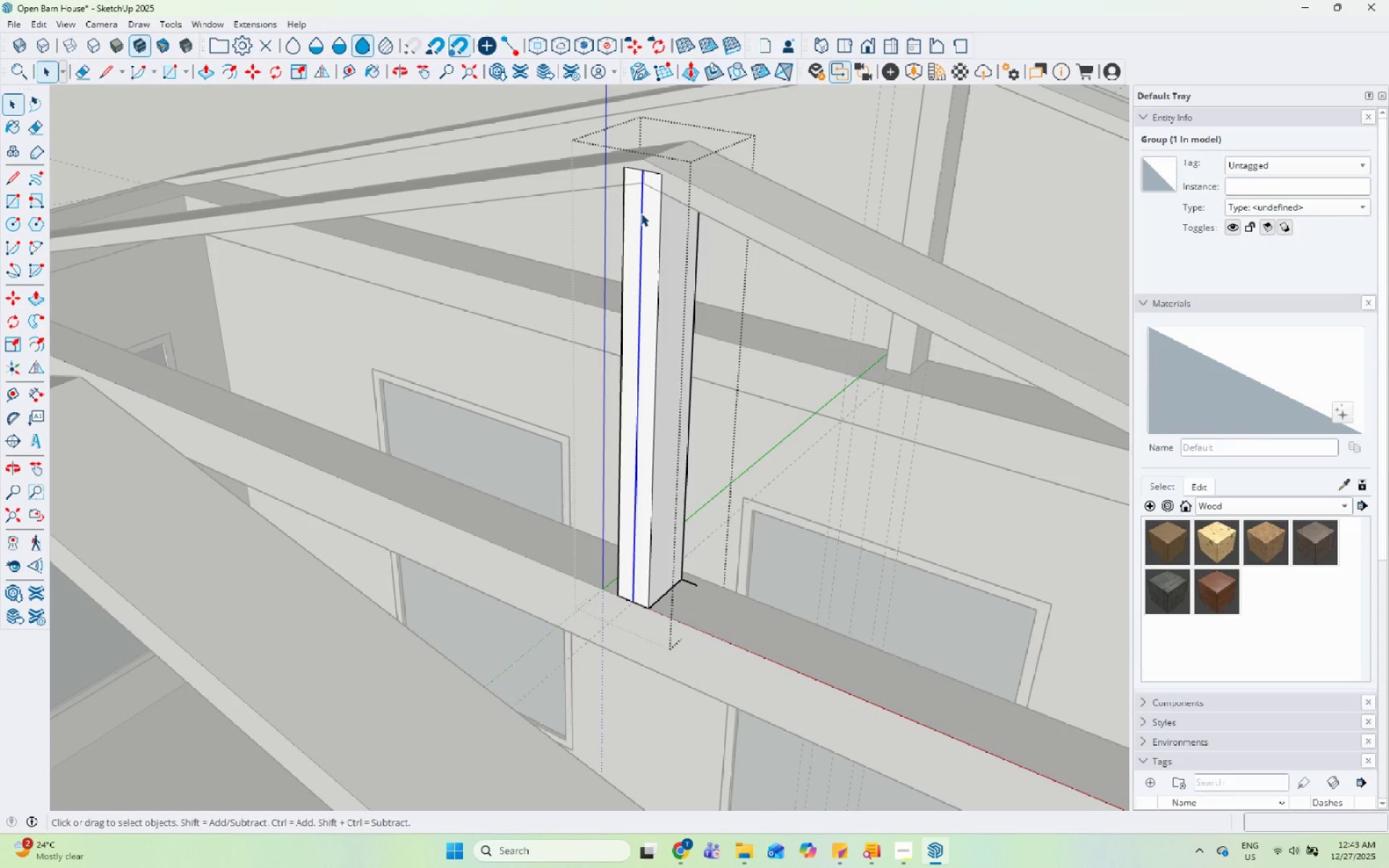 
right_click([641, 213])
 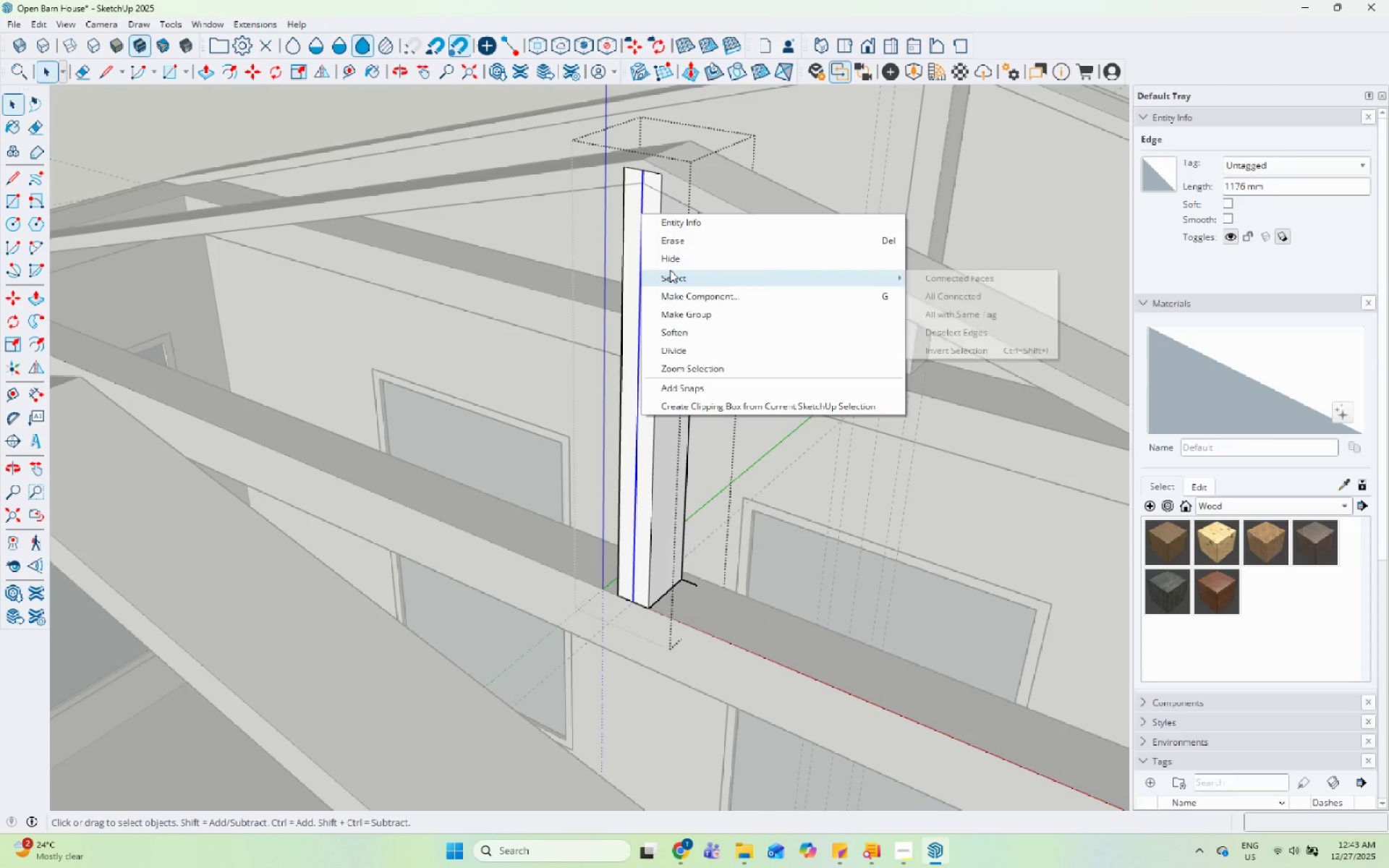 
left_click([678, 239])
 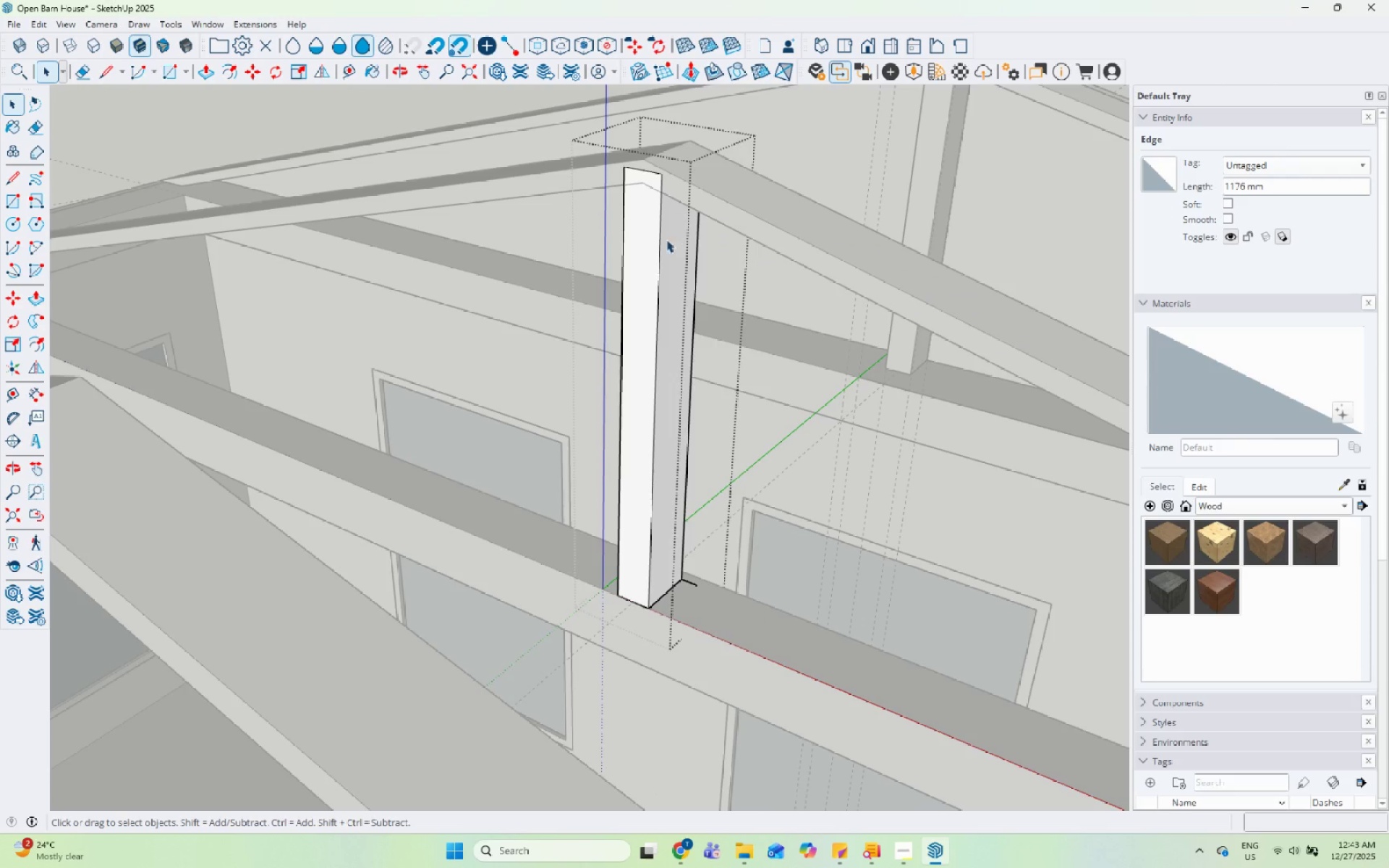 
key(Escape)
 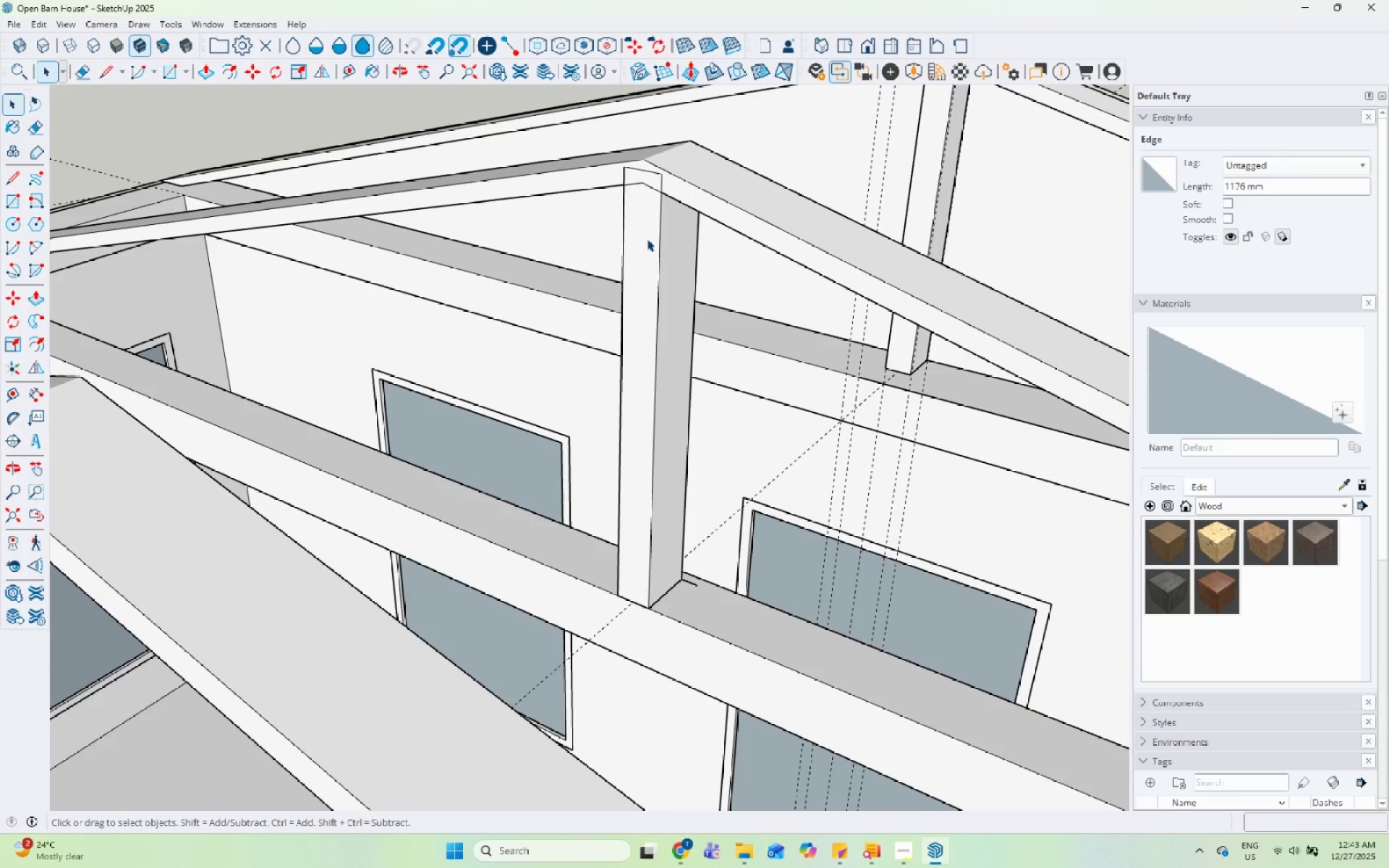 
key(Escape)
 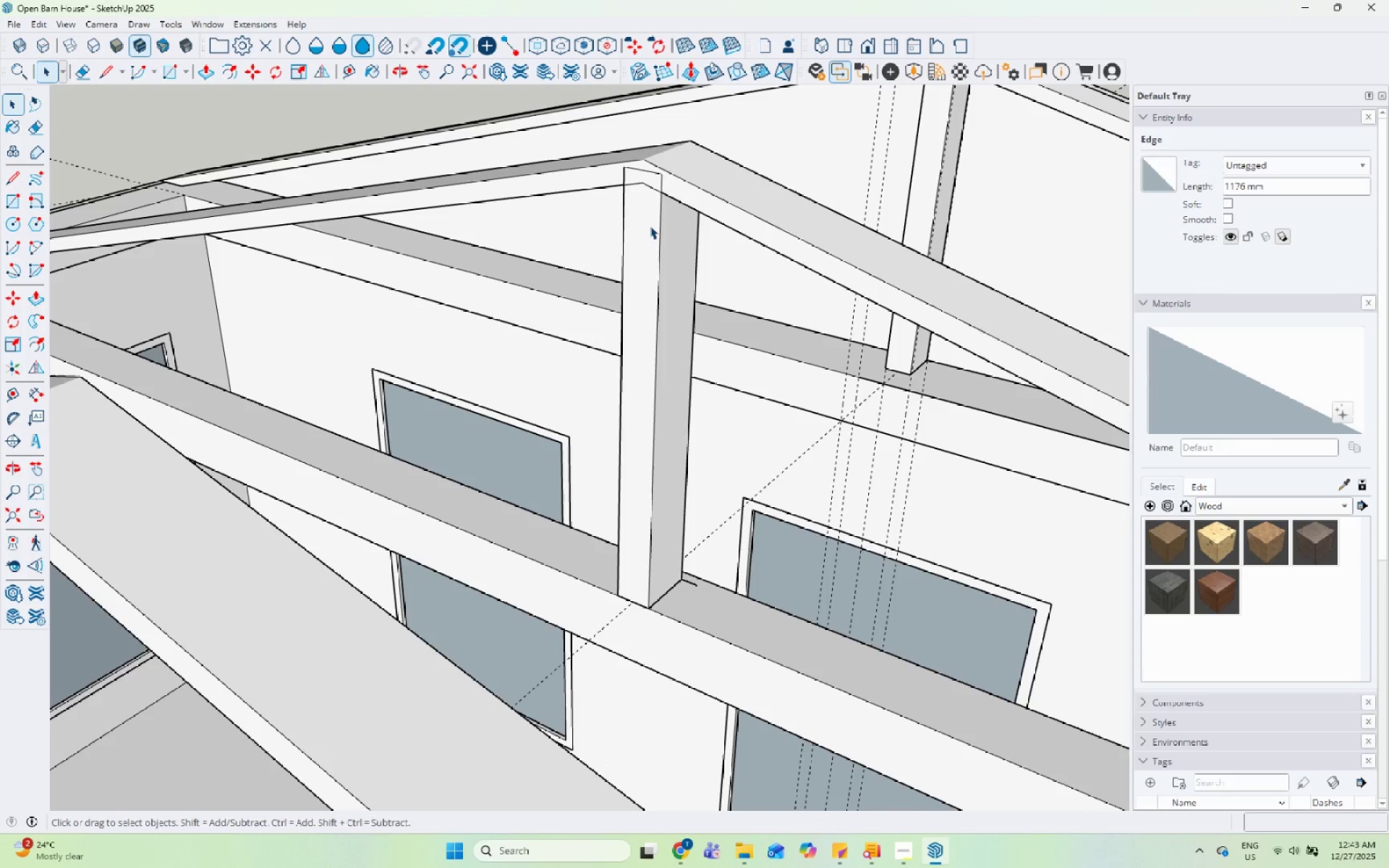 
left_click([650, 226])
 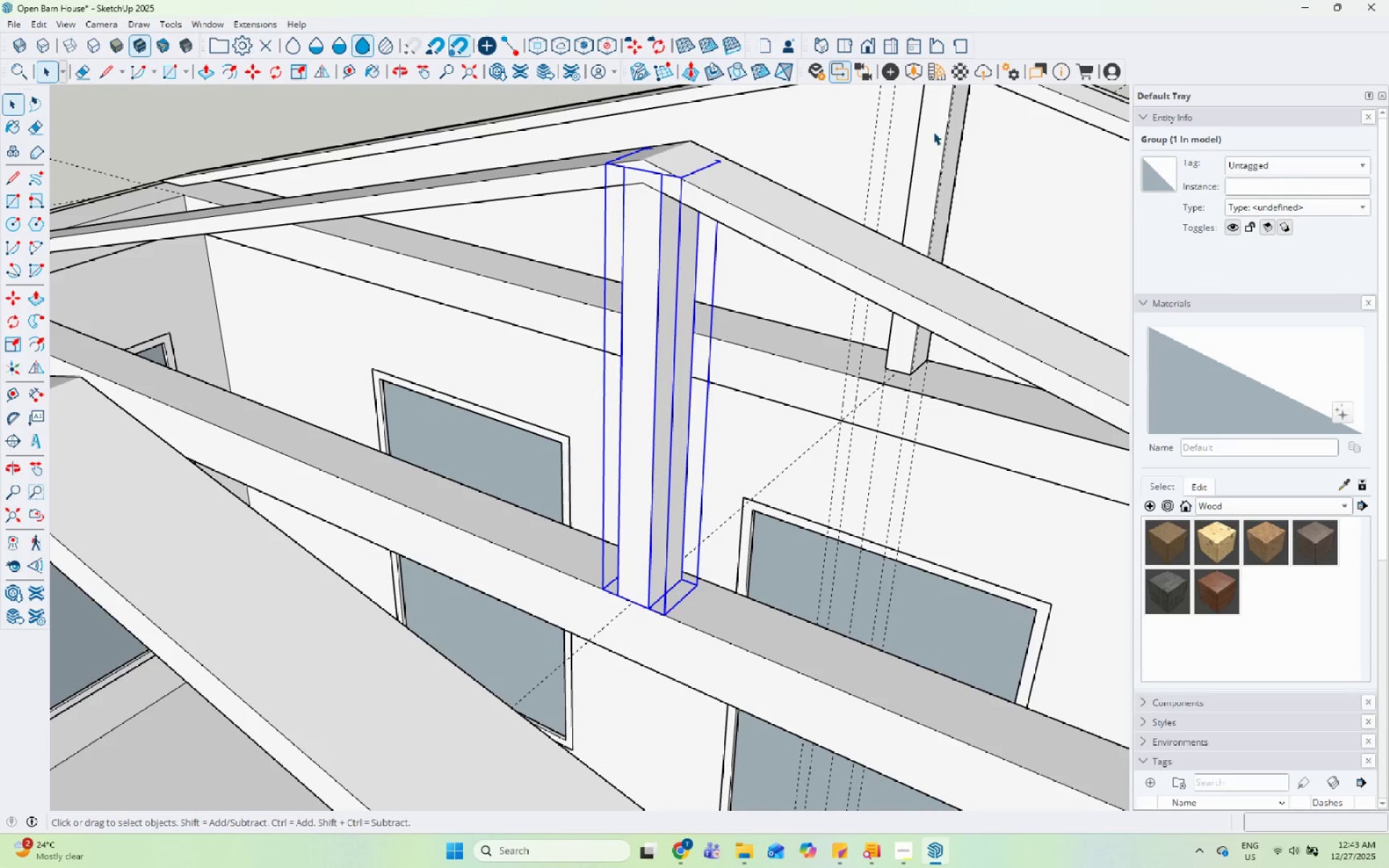 
hold_key(key=ShiftLeft, duration=0.45)
left_click([946, 139])
 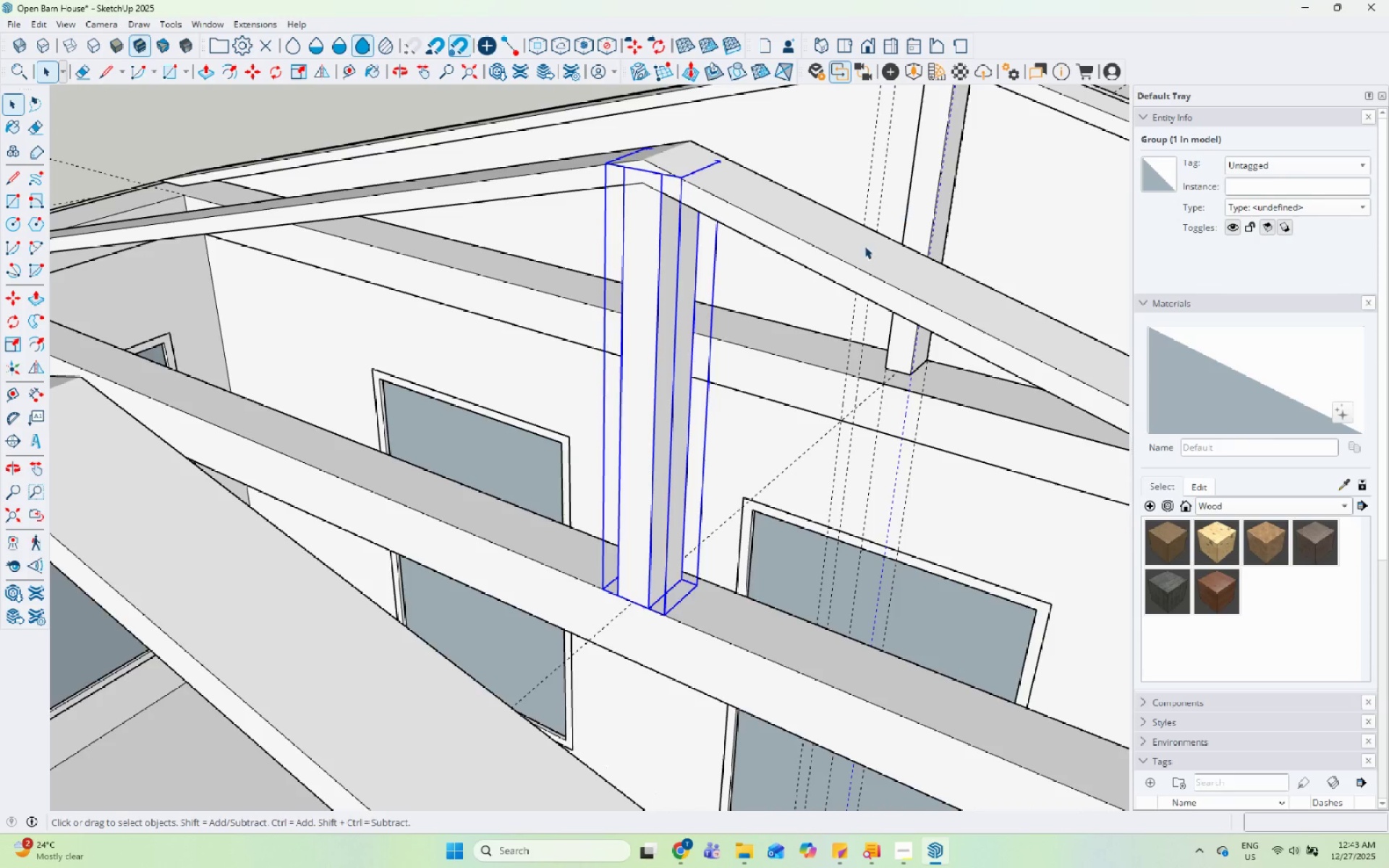 
left_click([989, 168])
 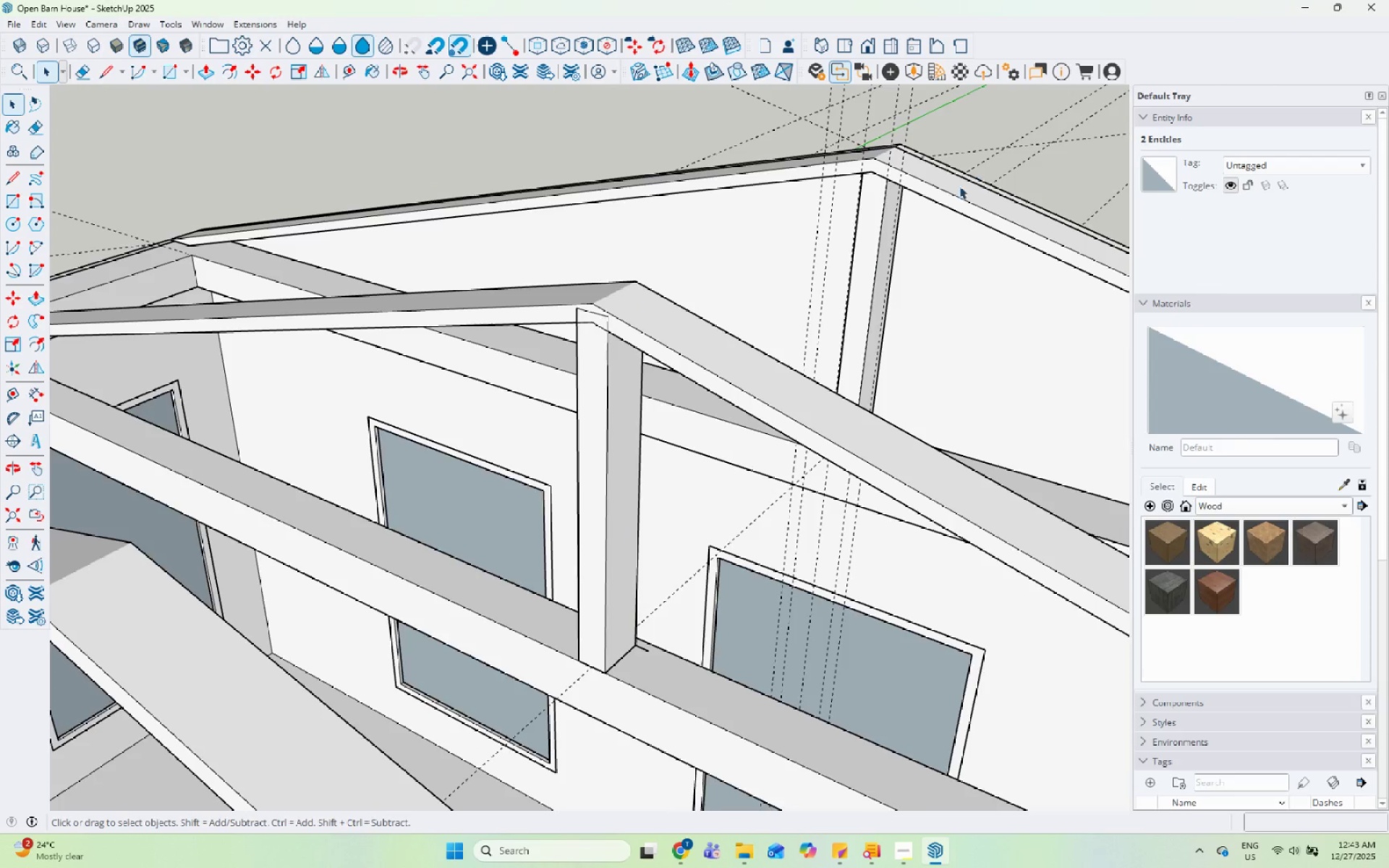 
scroll: coordinate [644, 336], scroll_direction: down, amount: 18.0
 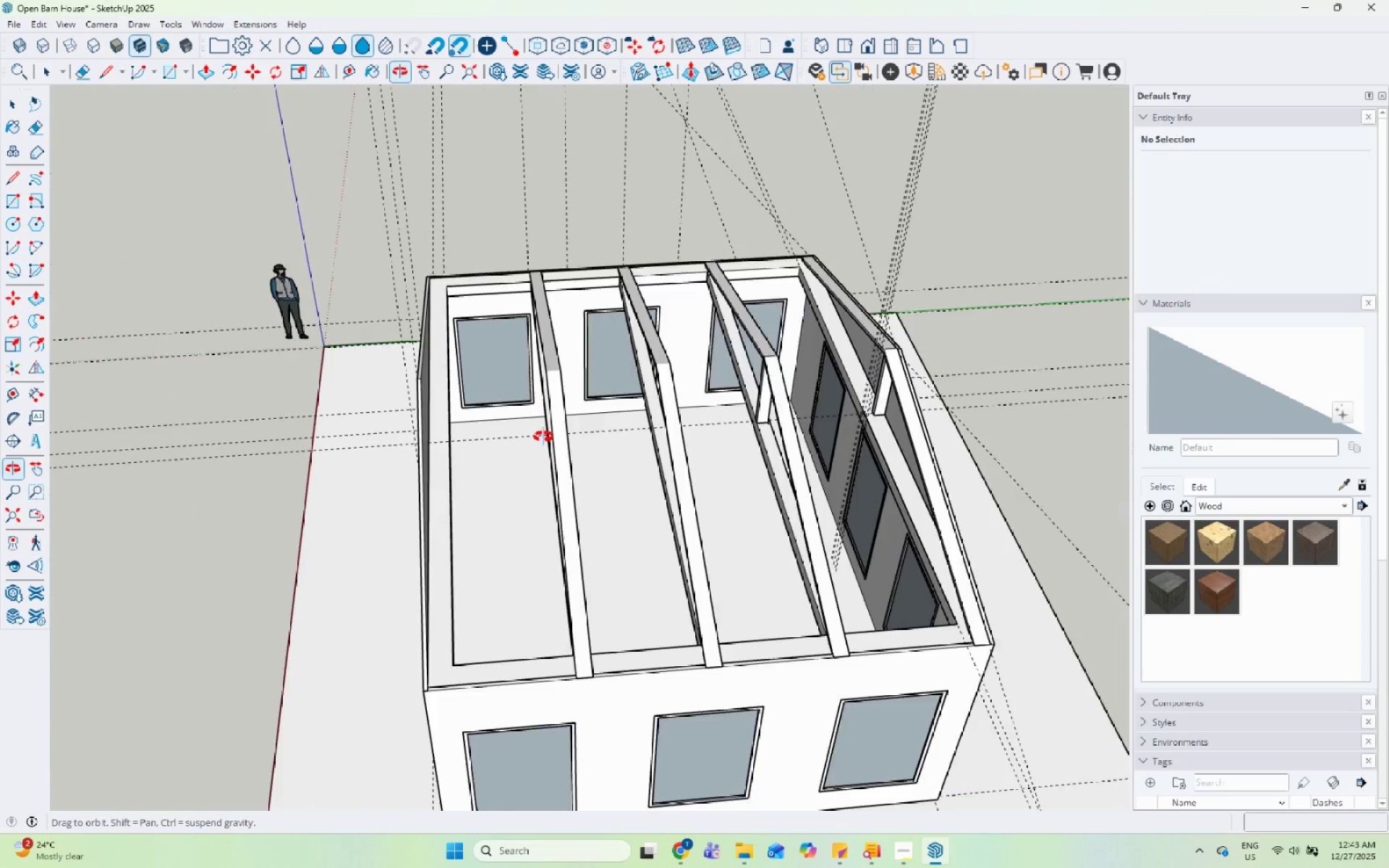 
scroll: coordinate [697, 354], scroll_direction: up, amount: 5.0
 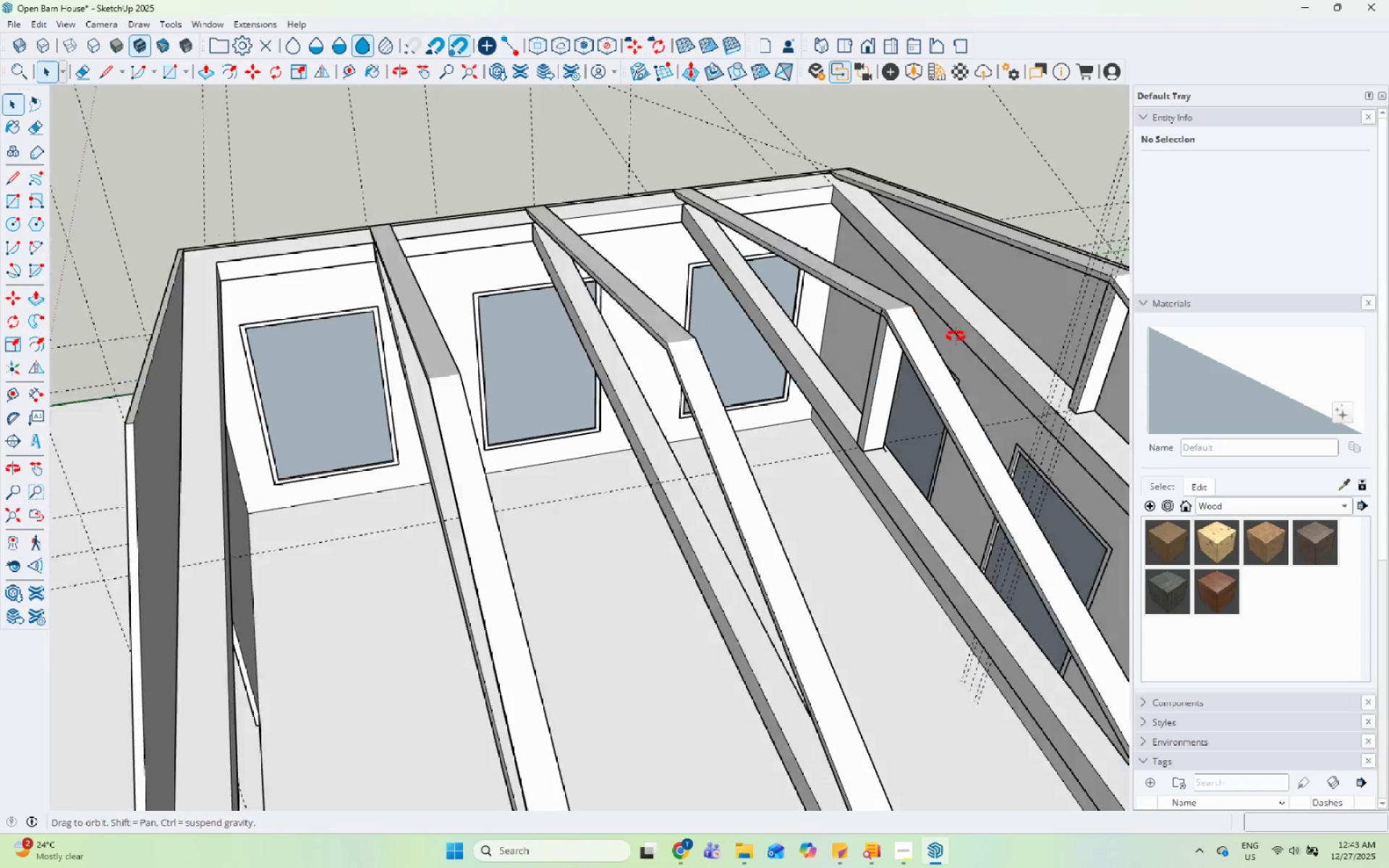 
left_click([885, 268])
 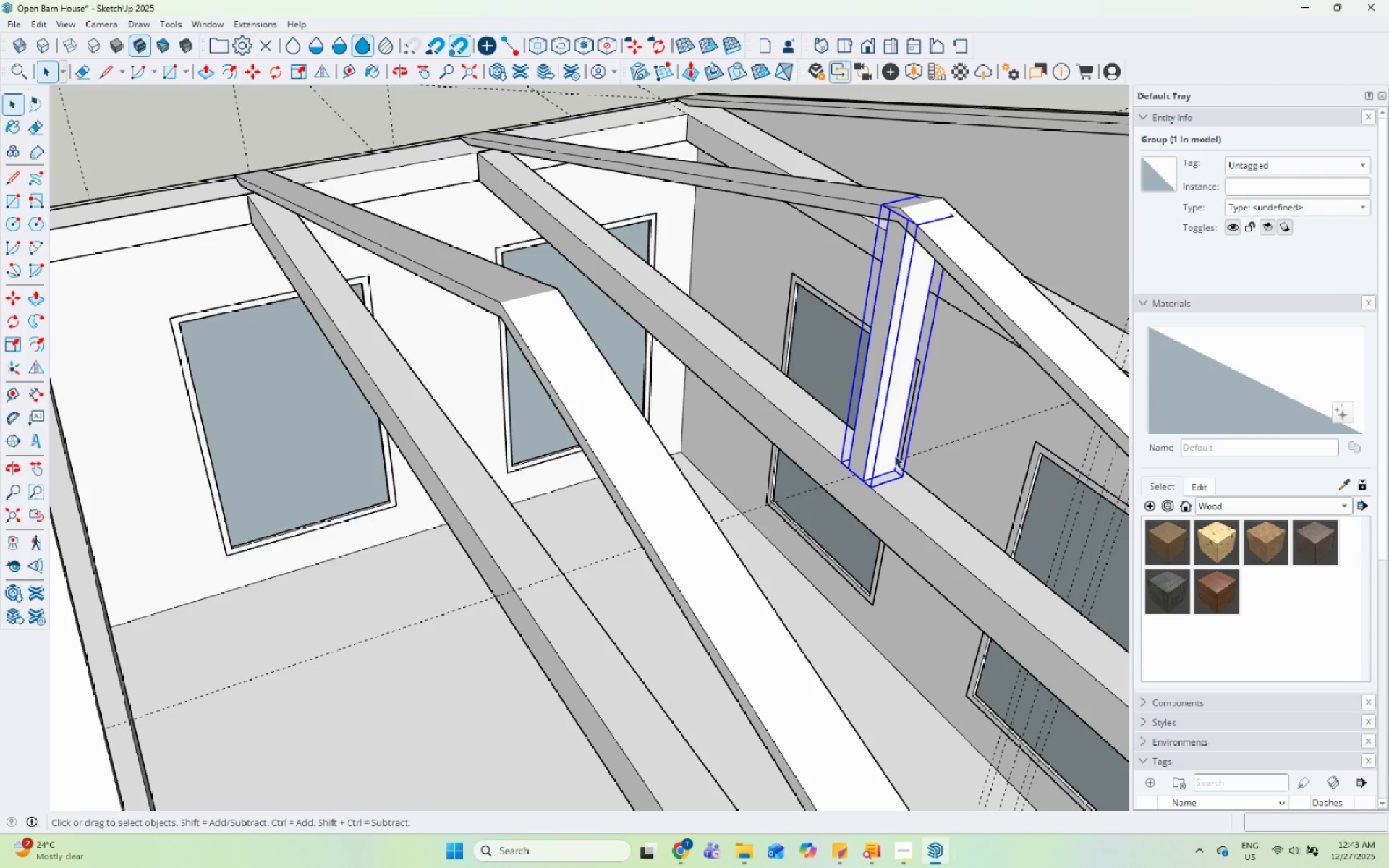 
scroll: coordinate [935, 301], scroll_direction: up, amount: 5.0
 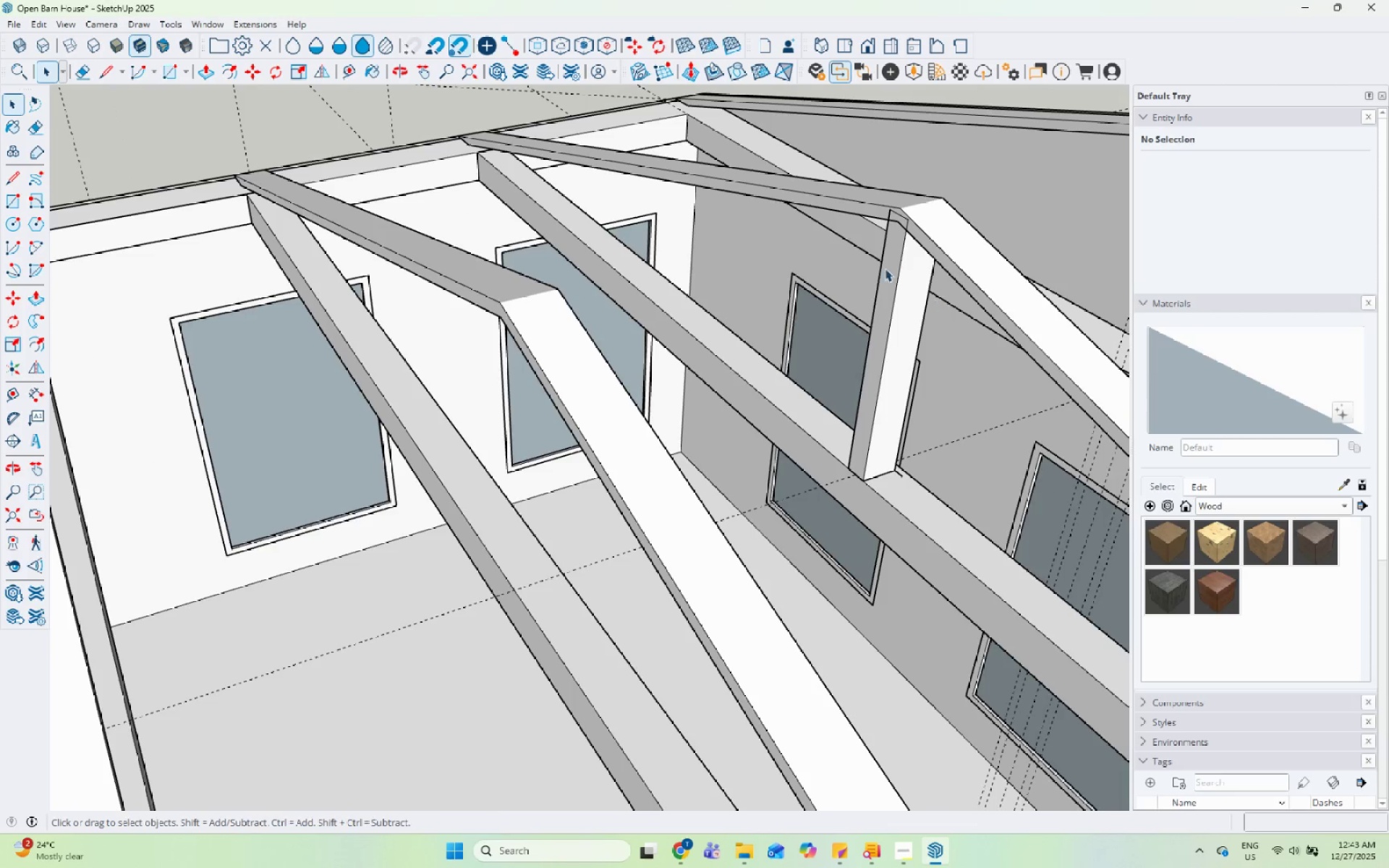 
key(Escape)
 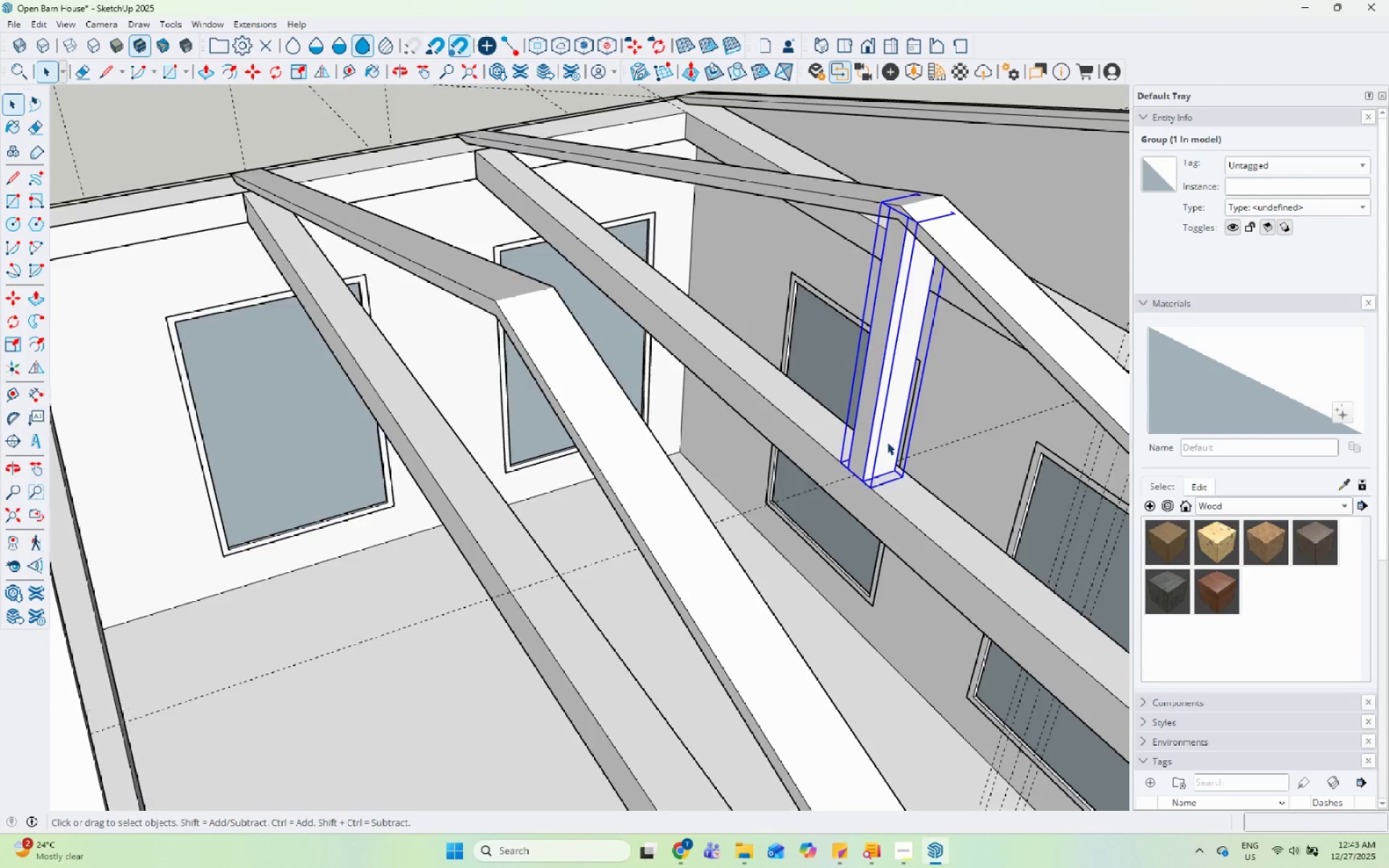 
scroll: coordinate [882, 442], scroll_direction: down, amount: 5.0
 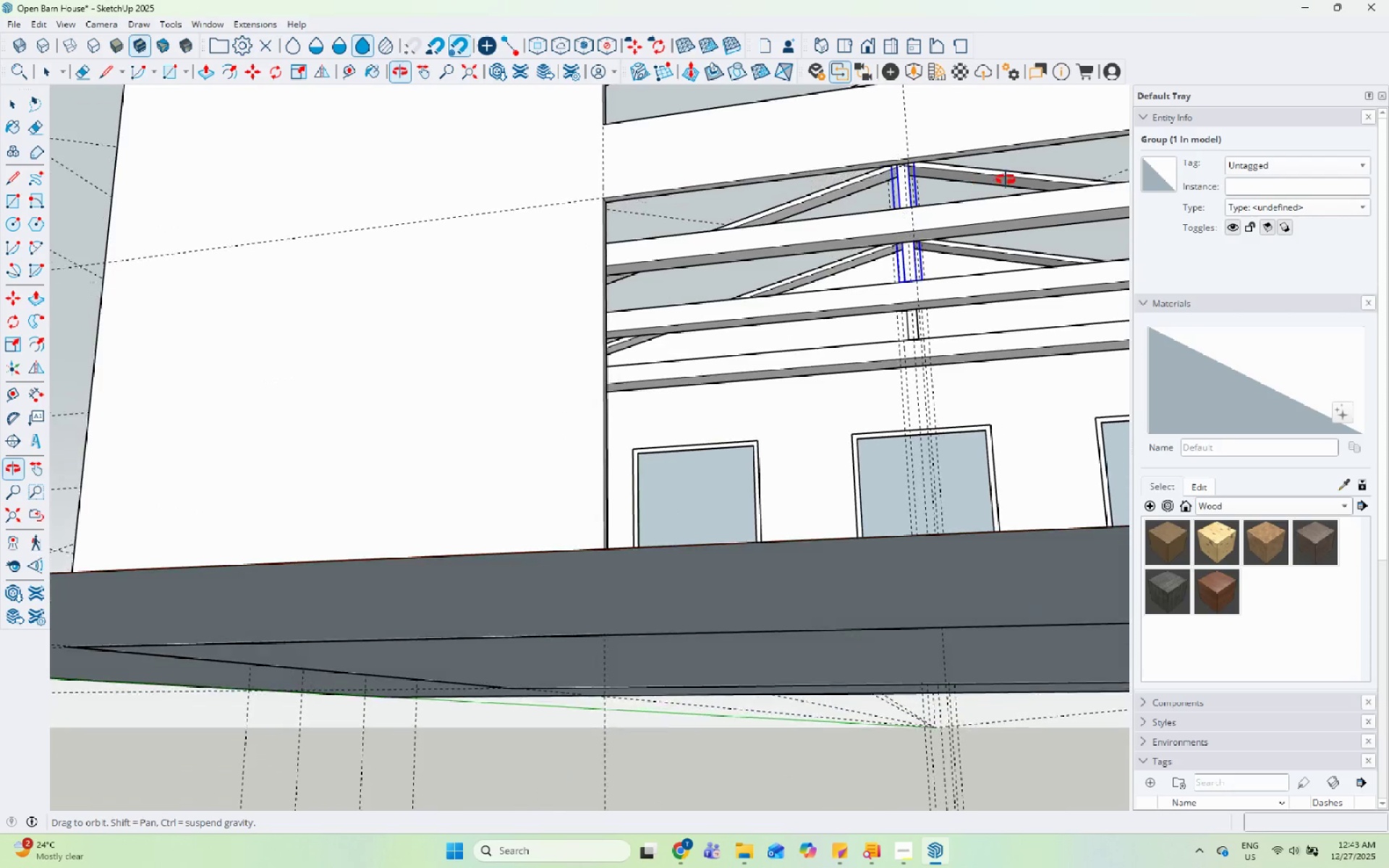 
key(Space)
 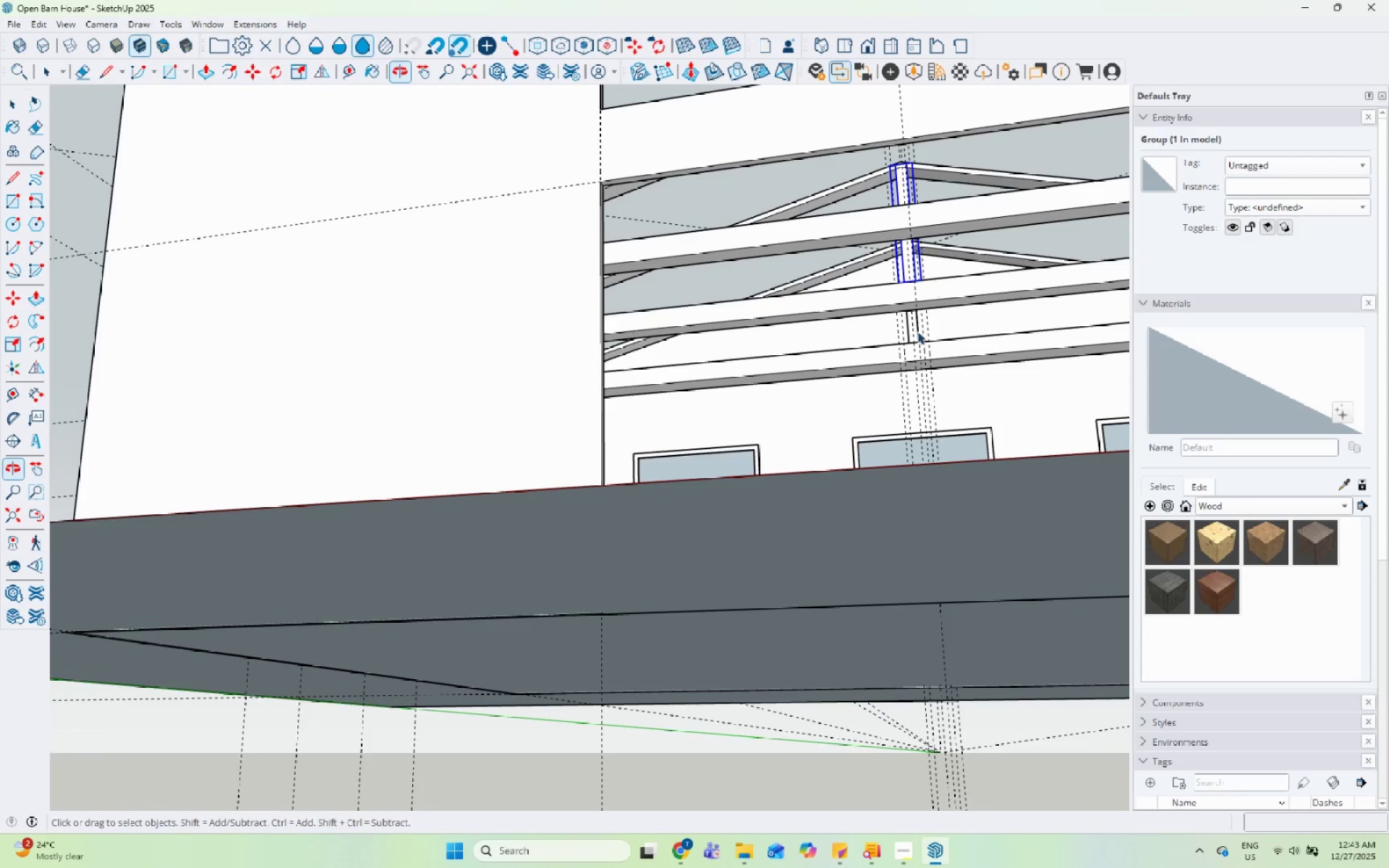 
left_click([917, 333])
 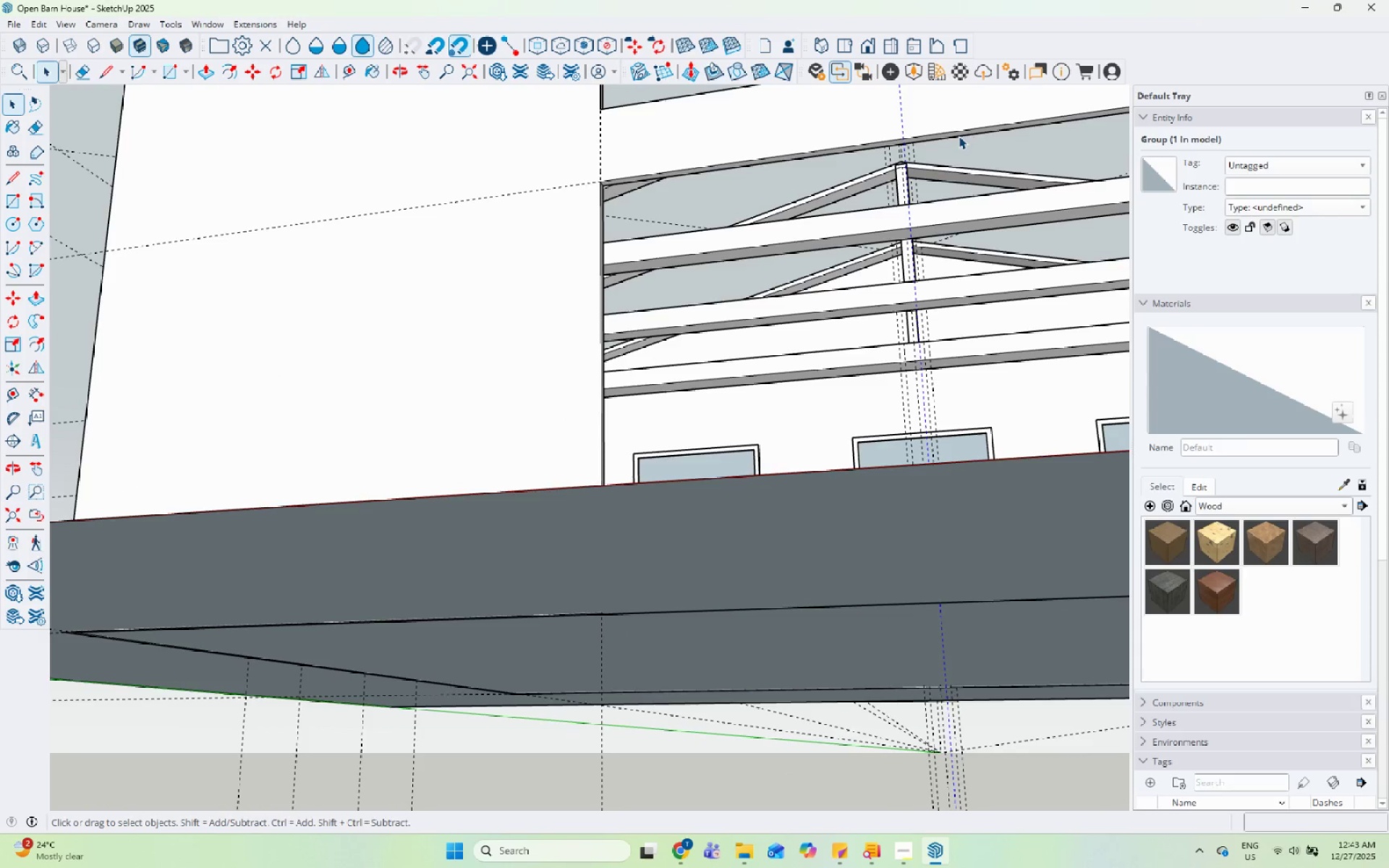 
scroll: coordinate [901, 160], scroll_direction: up, amount: 15.0
 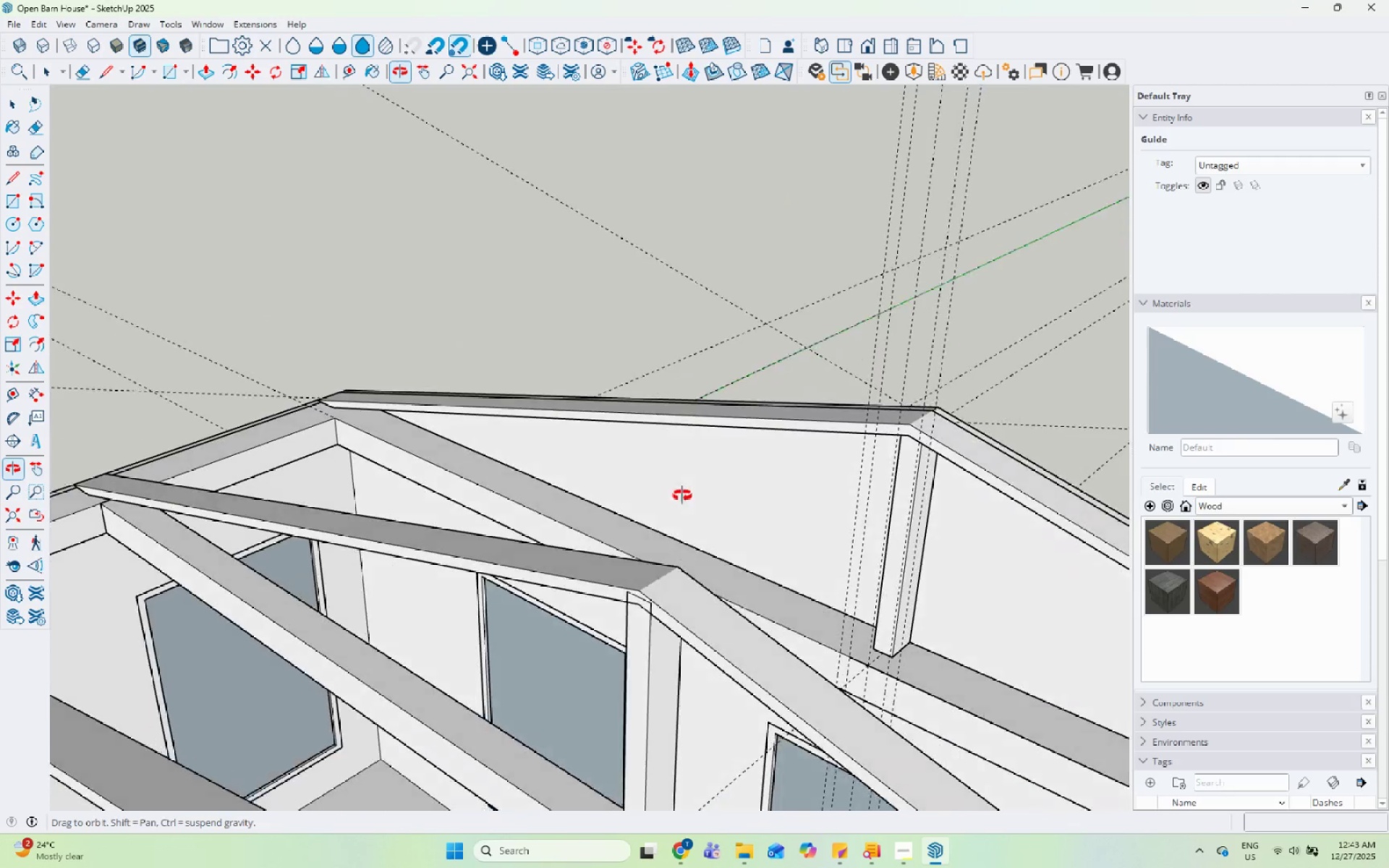 
left_click([639, 631])
 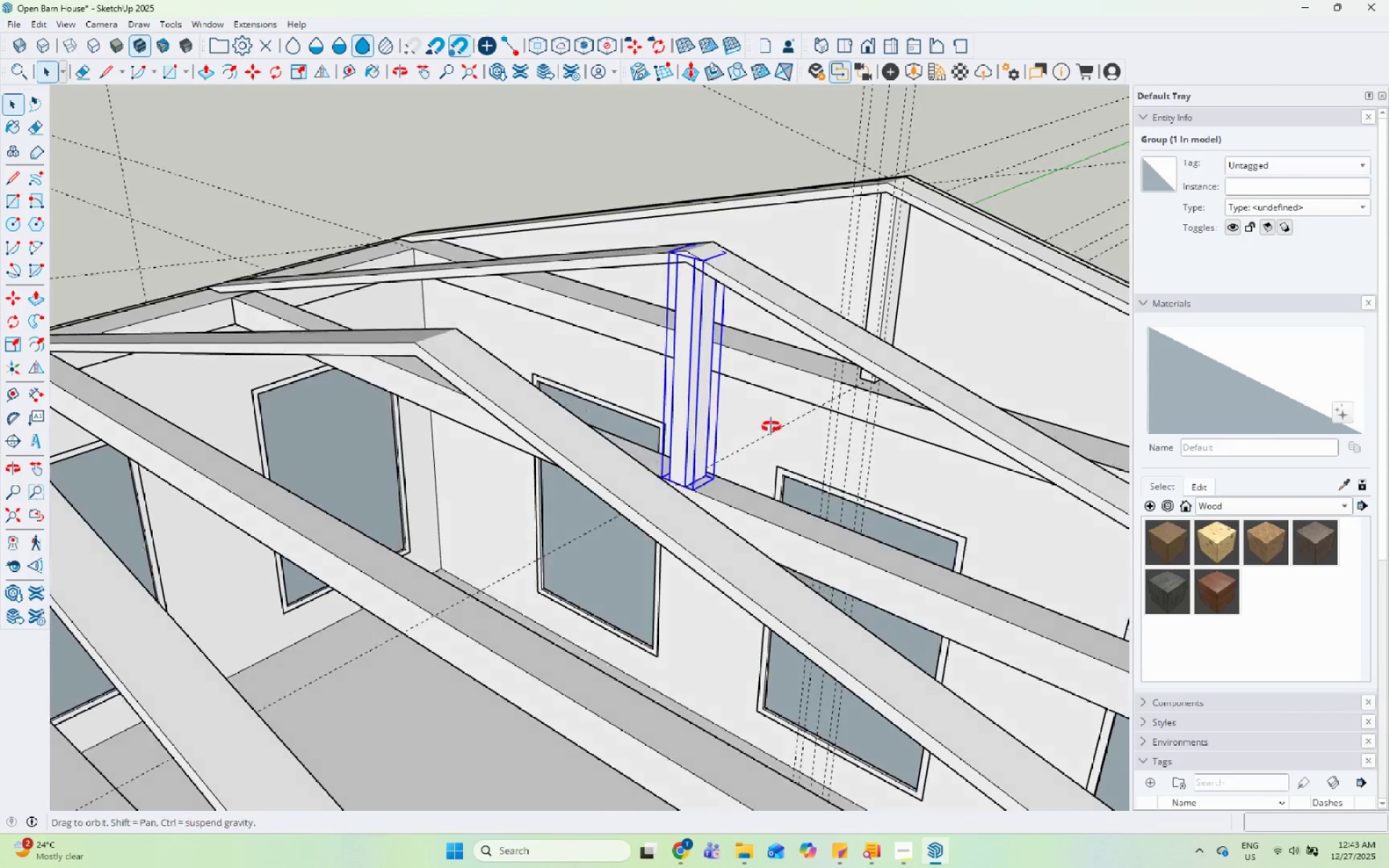 
scroll: coordinate [822, 264], scroll_direction: up, amount: 2.0
 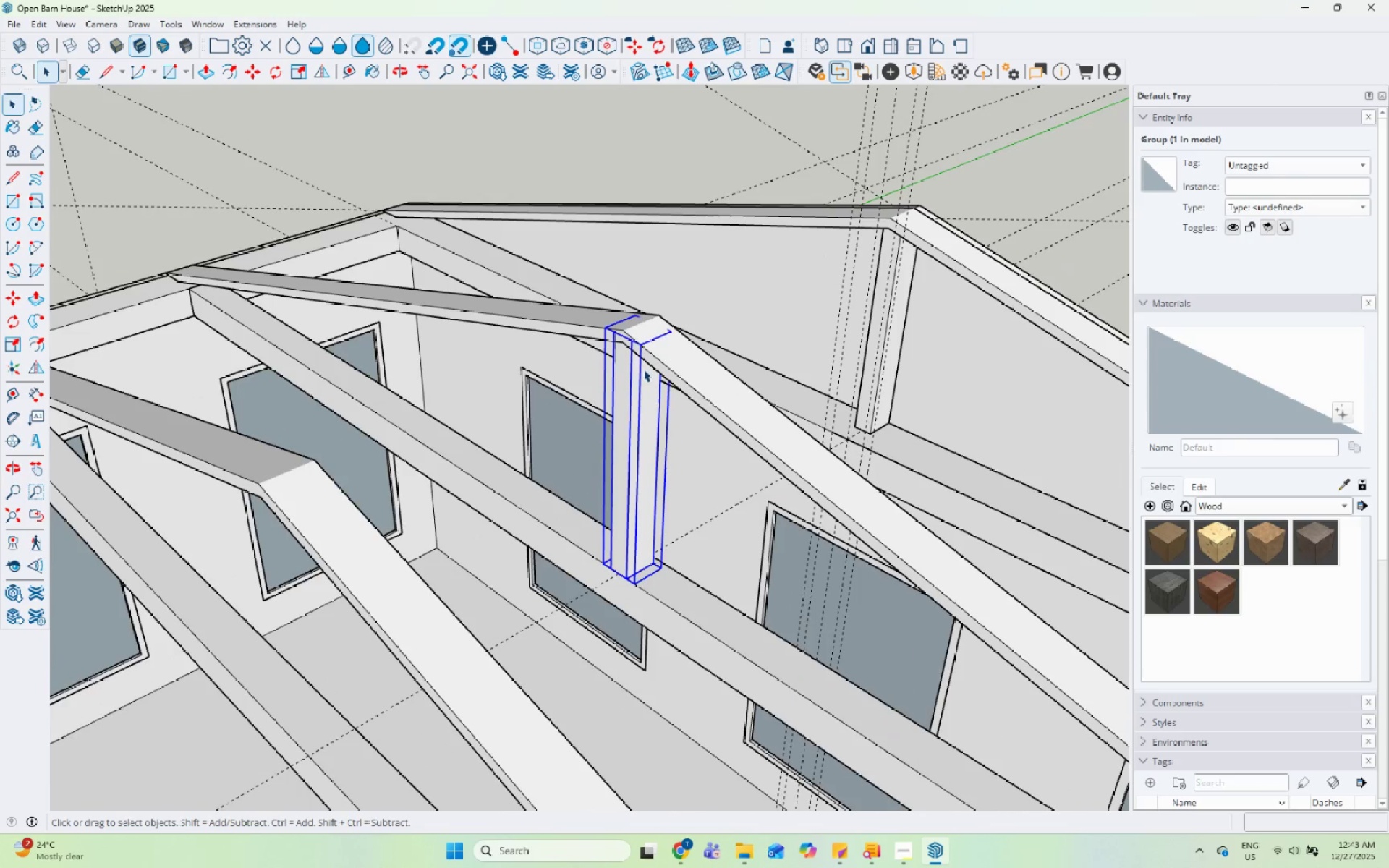 
right_click([629, 374])
 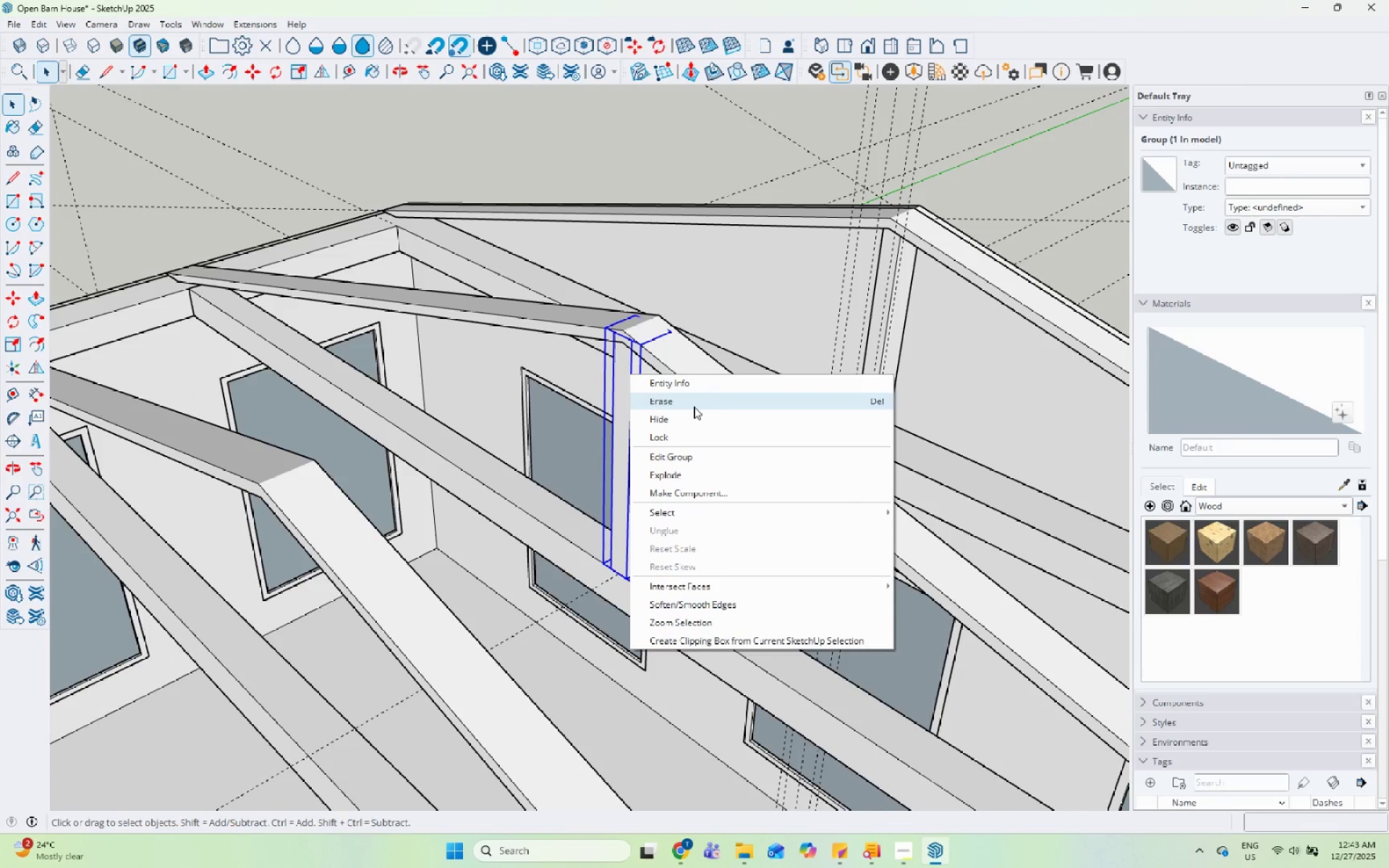 
right_click([631, 350])
 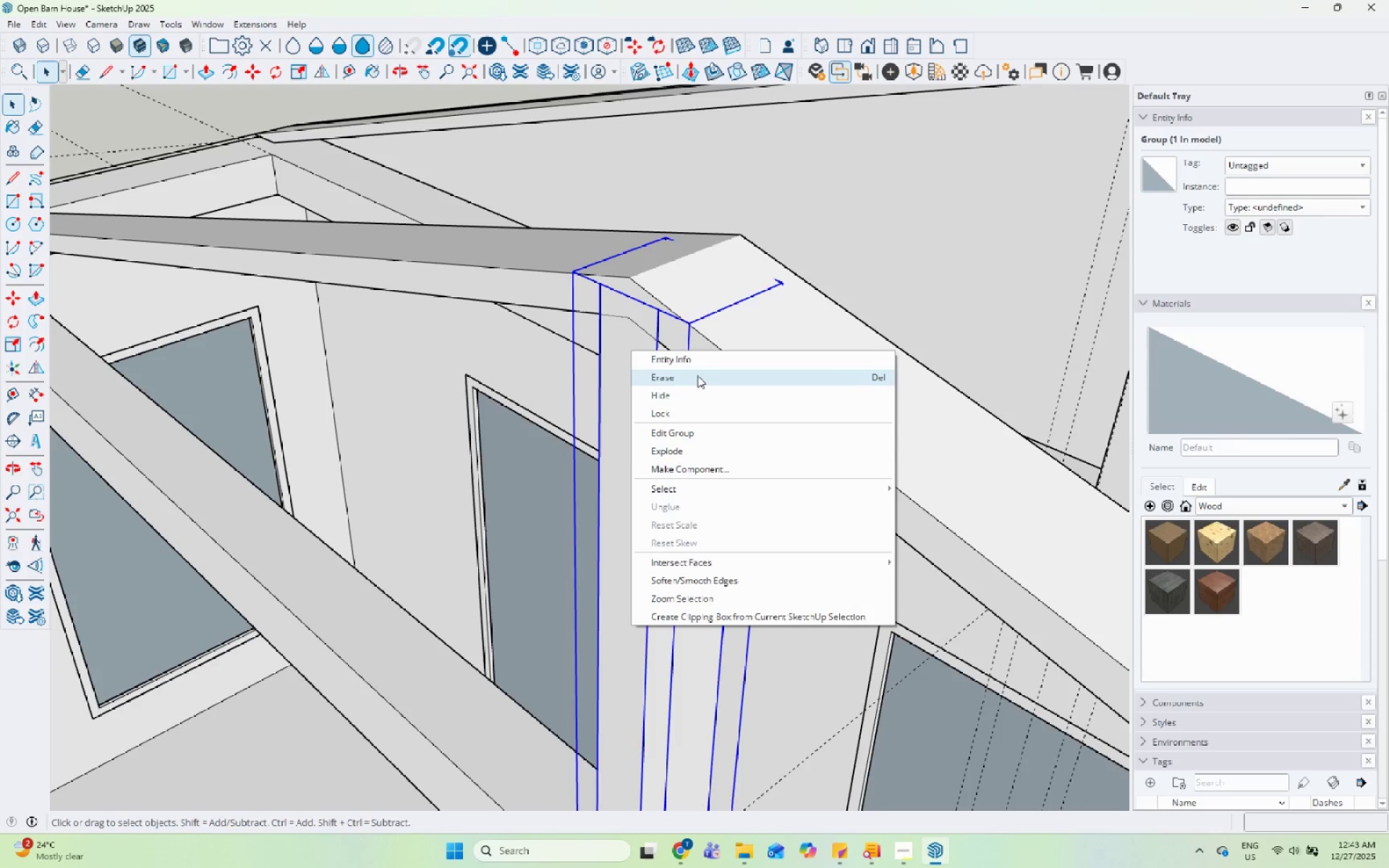 
scroll: coordinate [627, 351], scroll_direction: up, amount: 21.0
 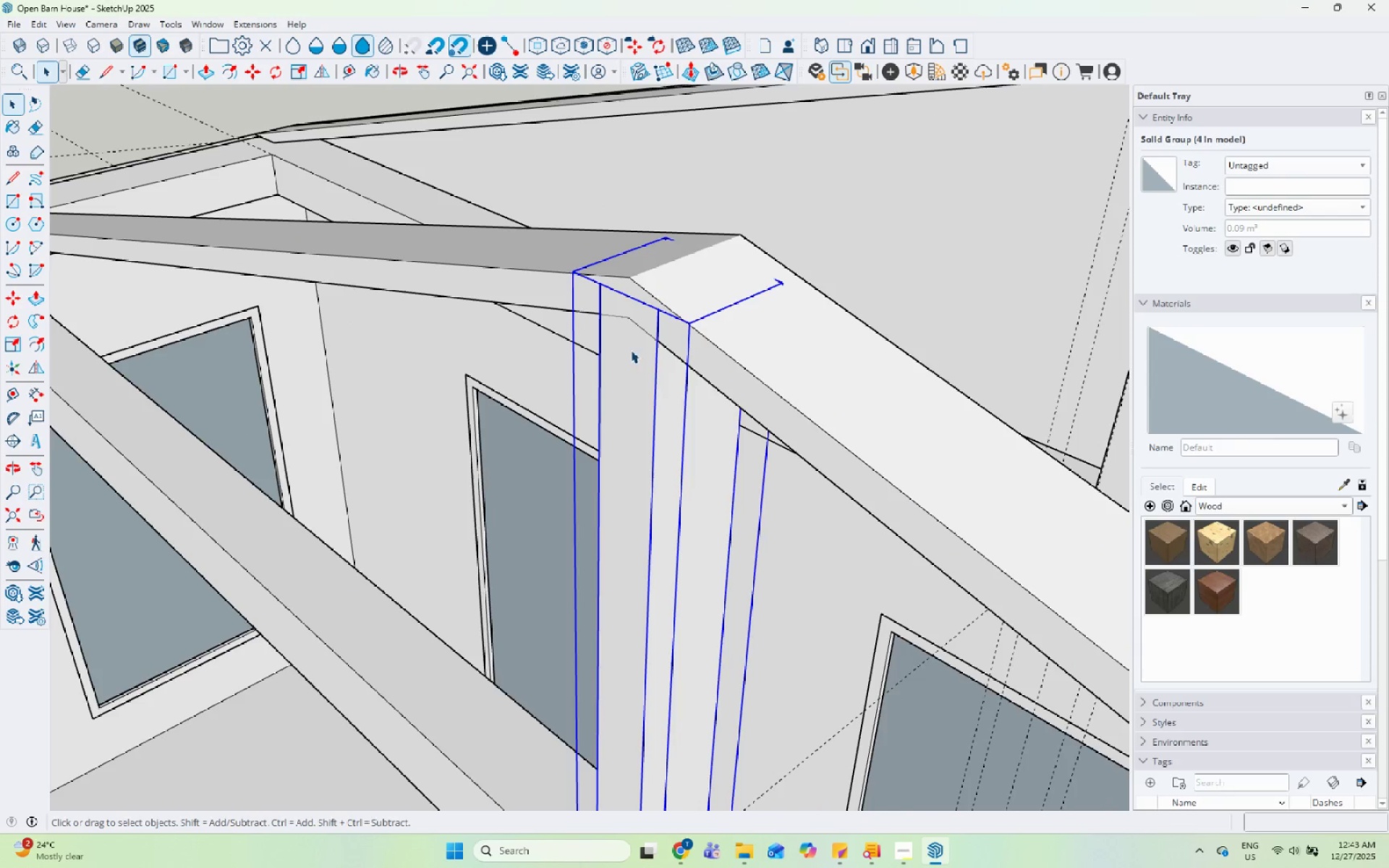 
left_click([613, 339])
 